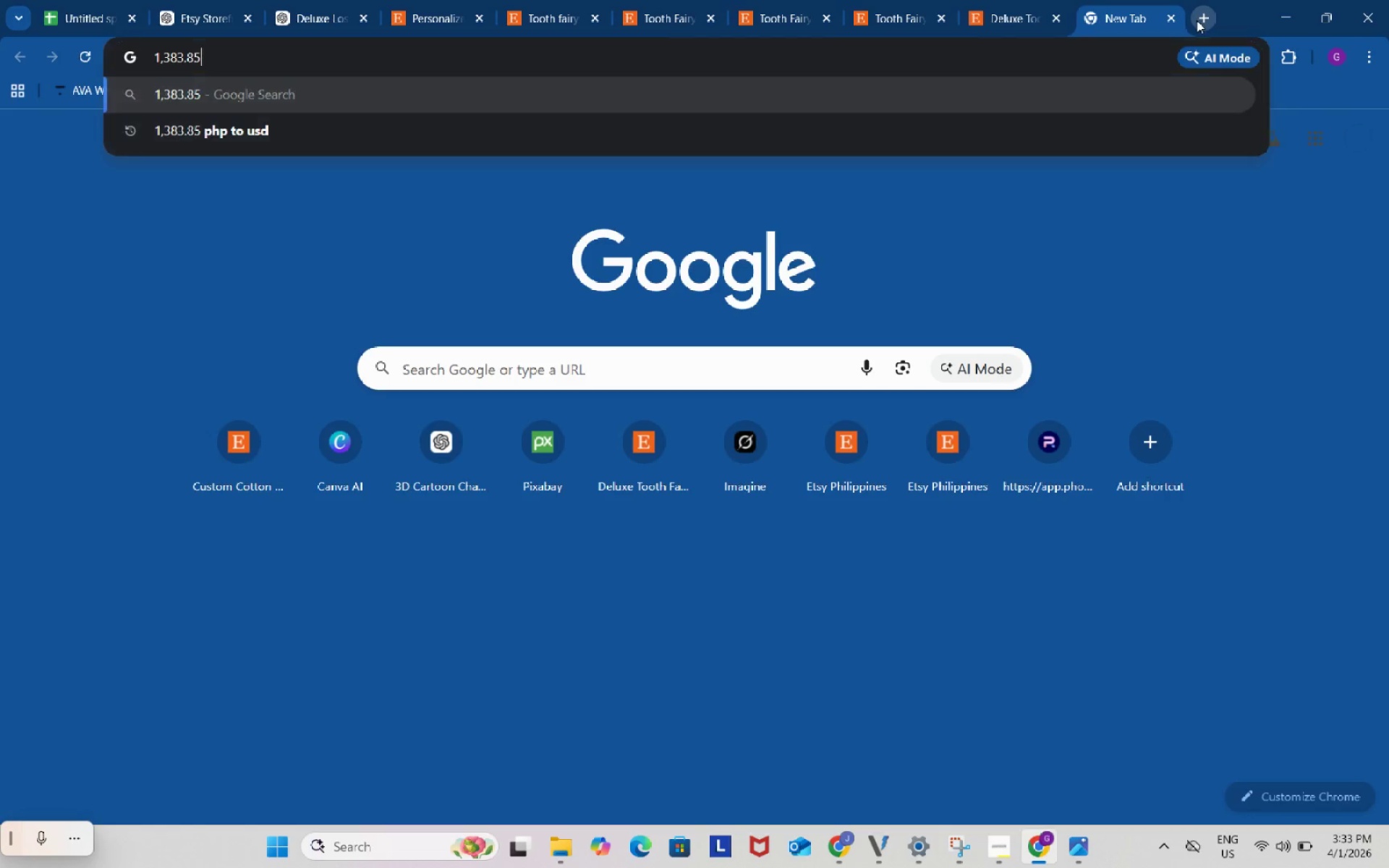 
key(Control+V)
 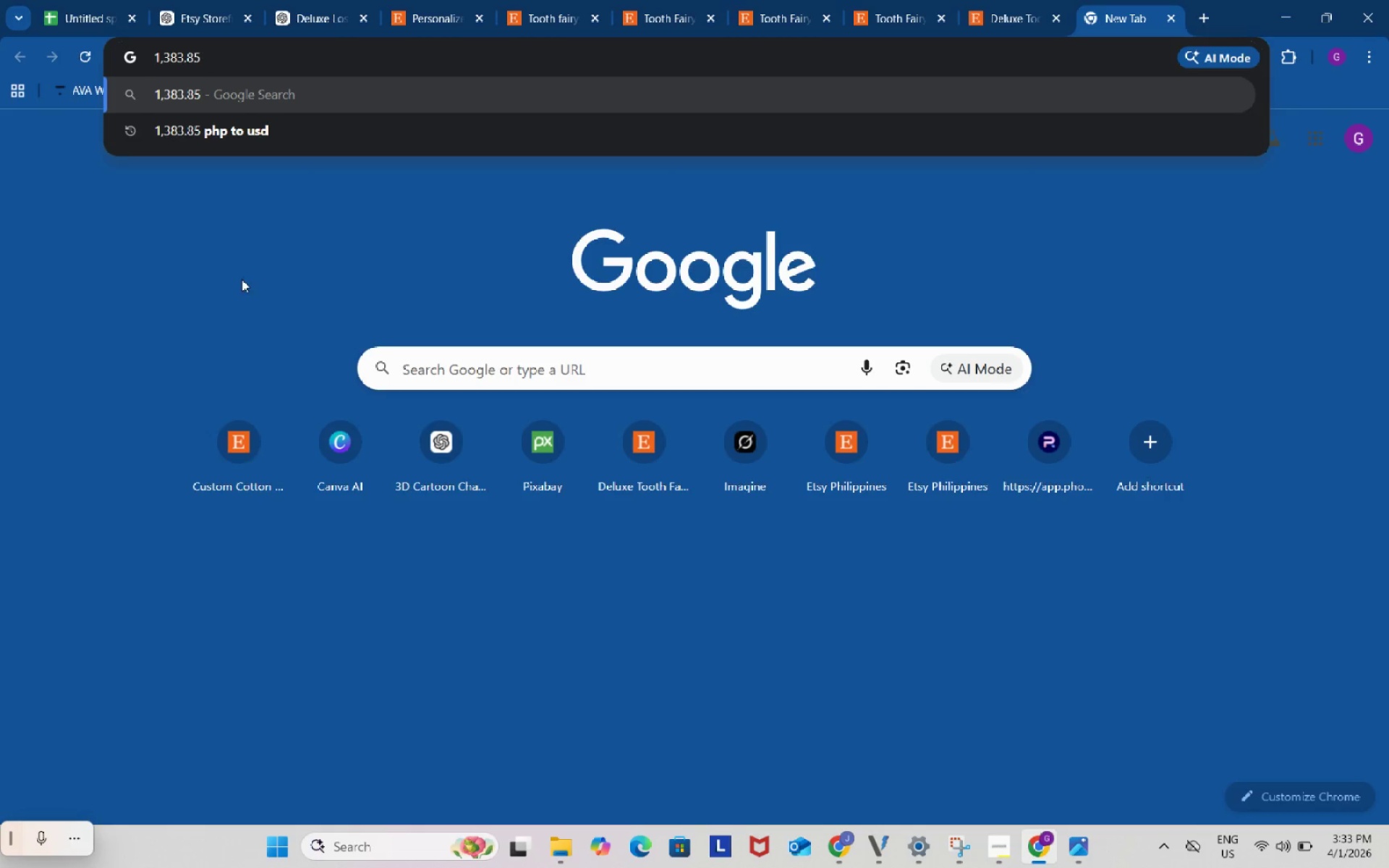 
key(Space)
 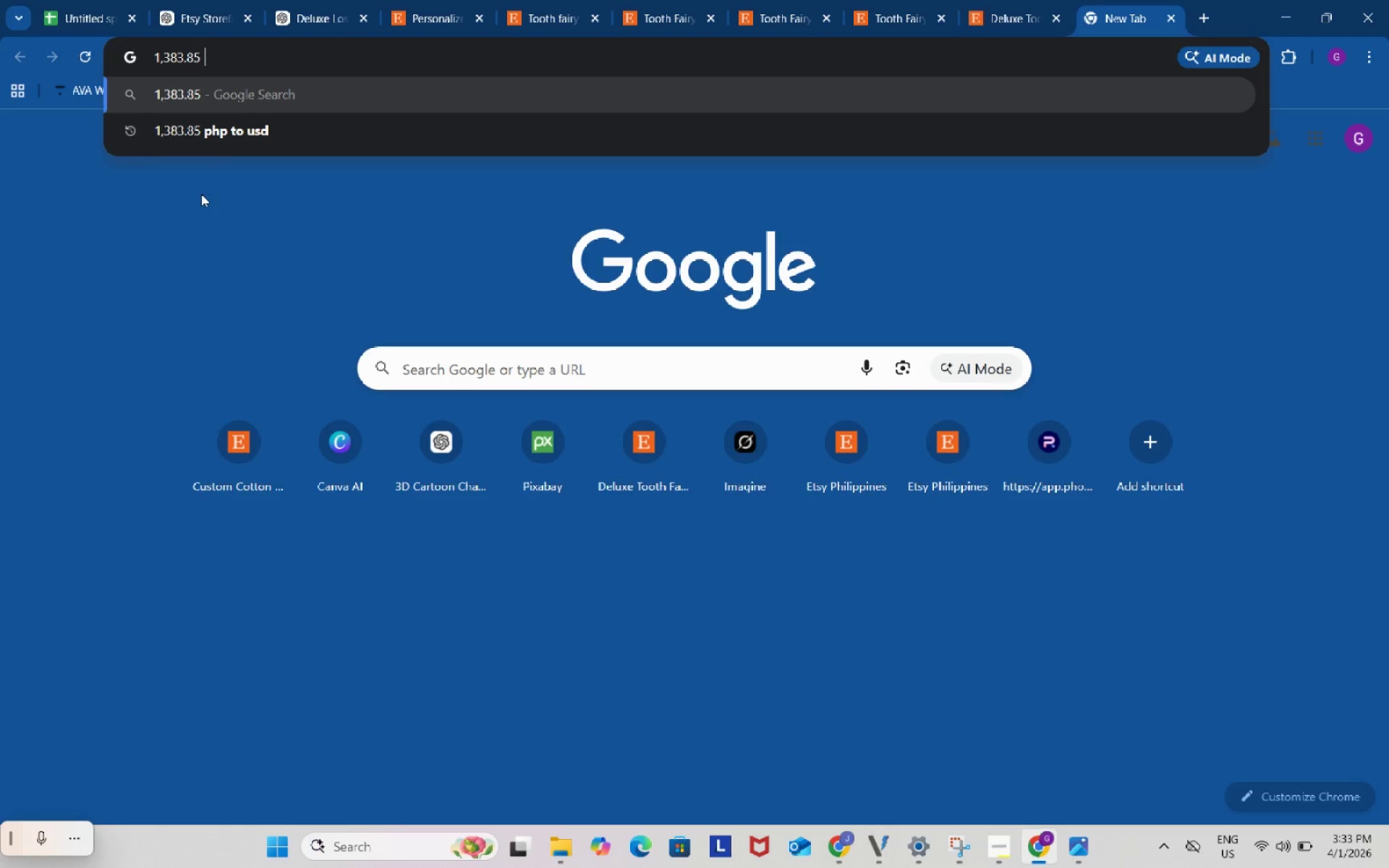 
left_click([232, 135])
 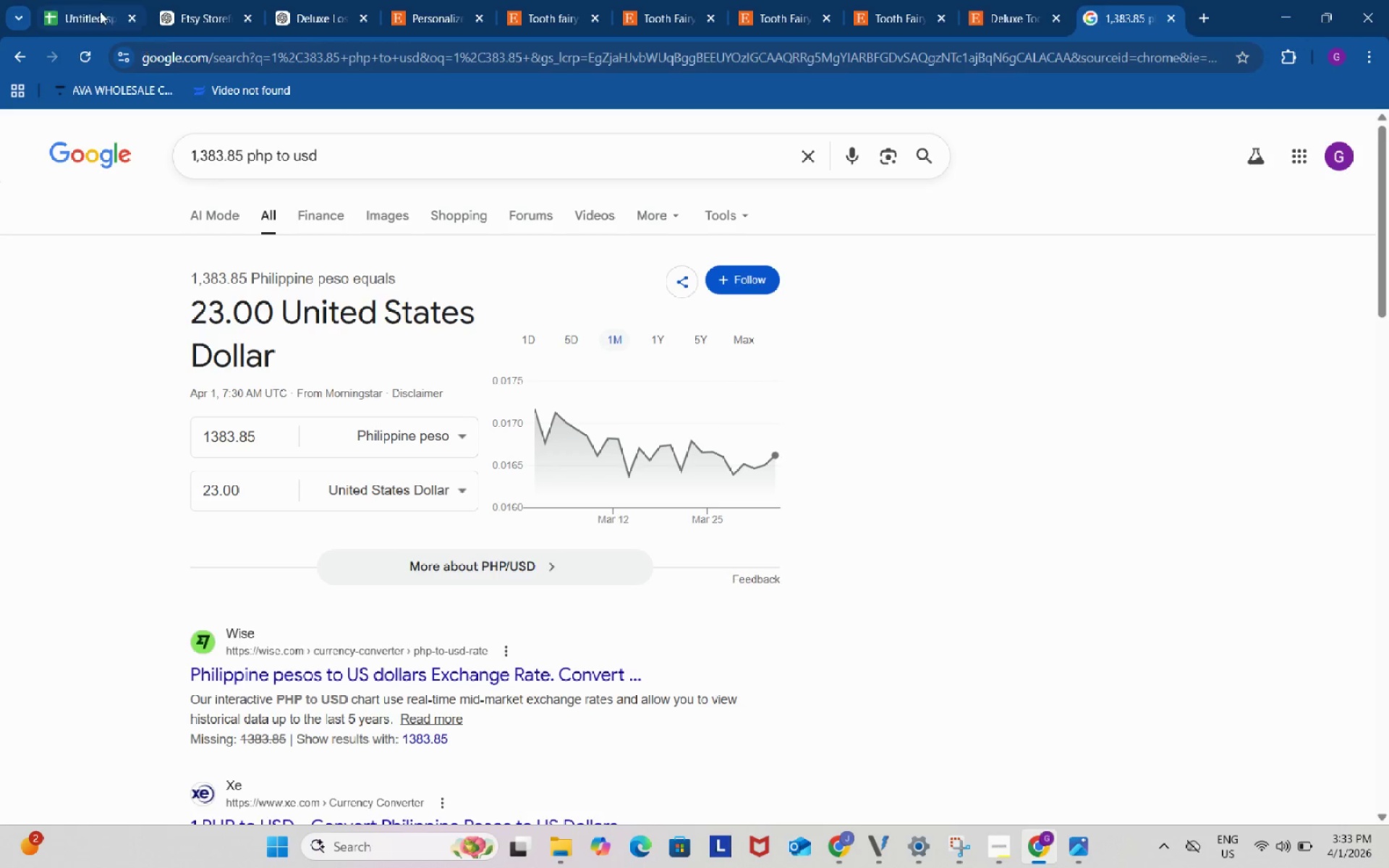 
left_click([97, 5])
 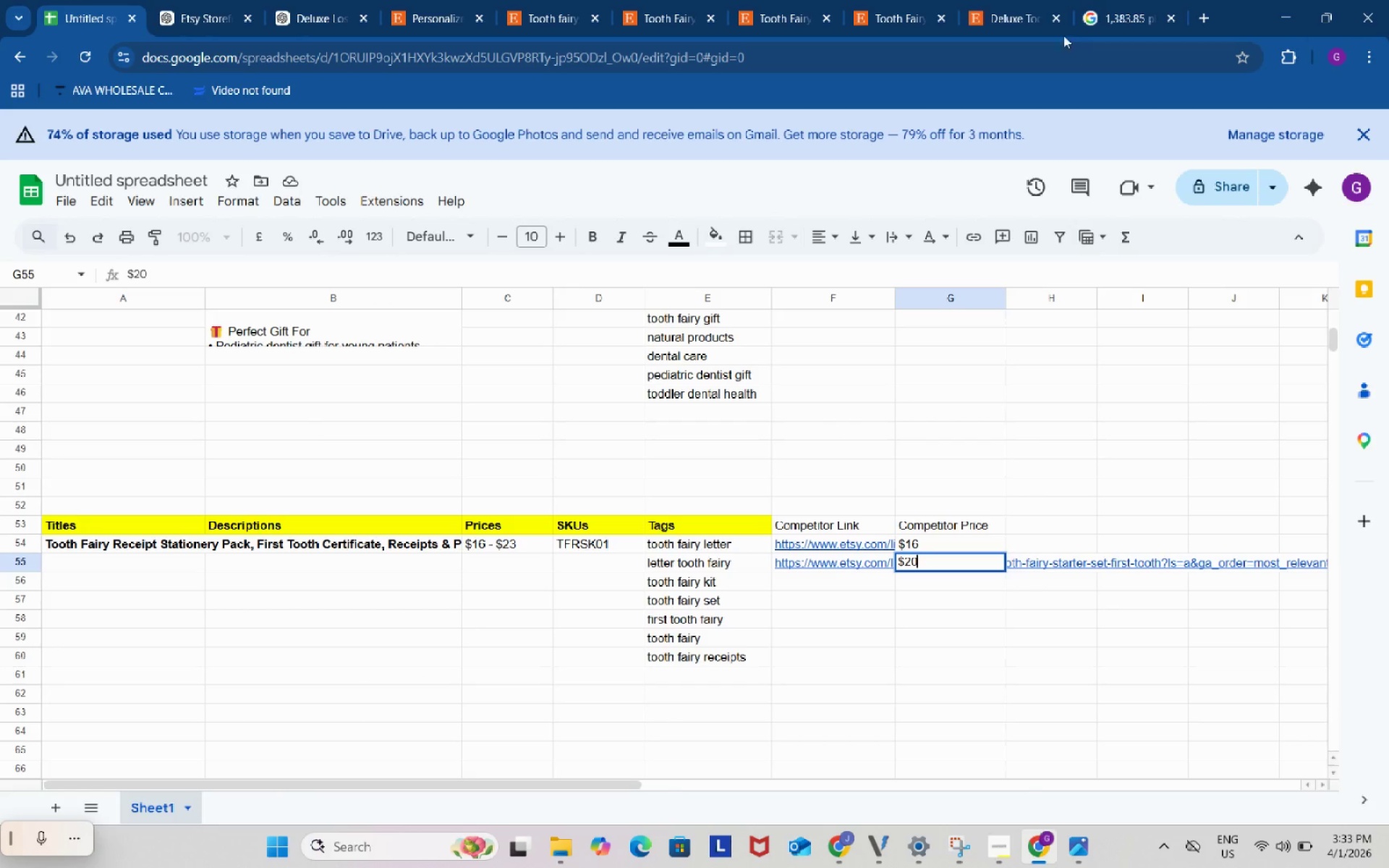 
left_click([1011, 0])
 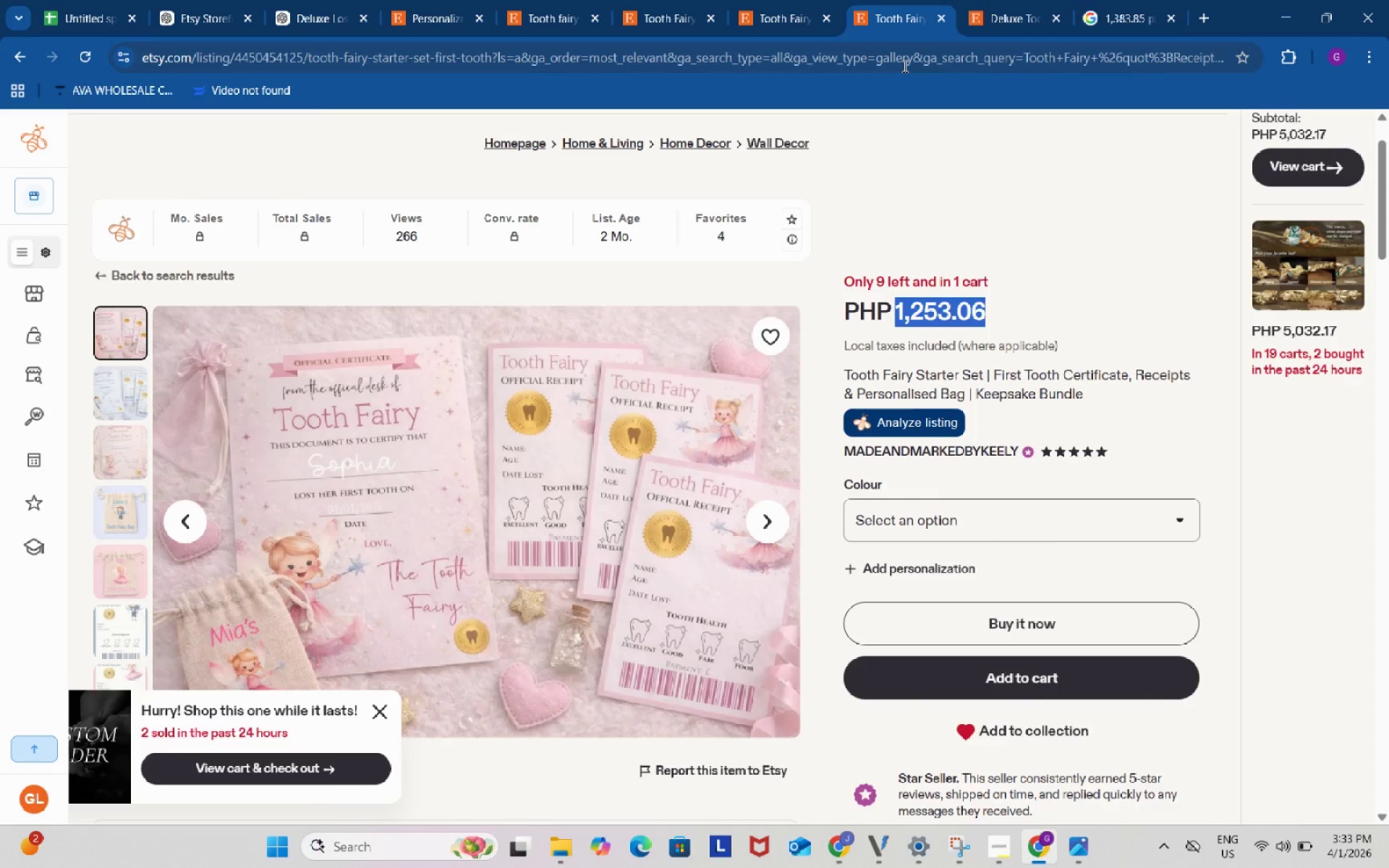 
double_click([904, 66])
 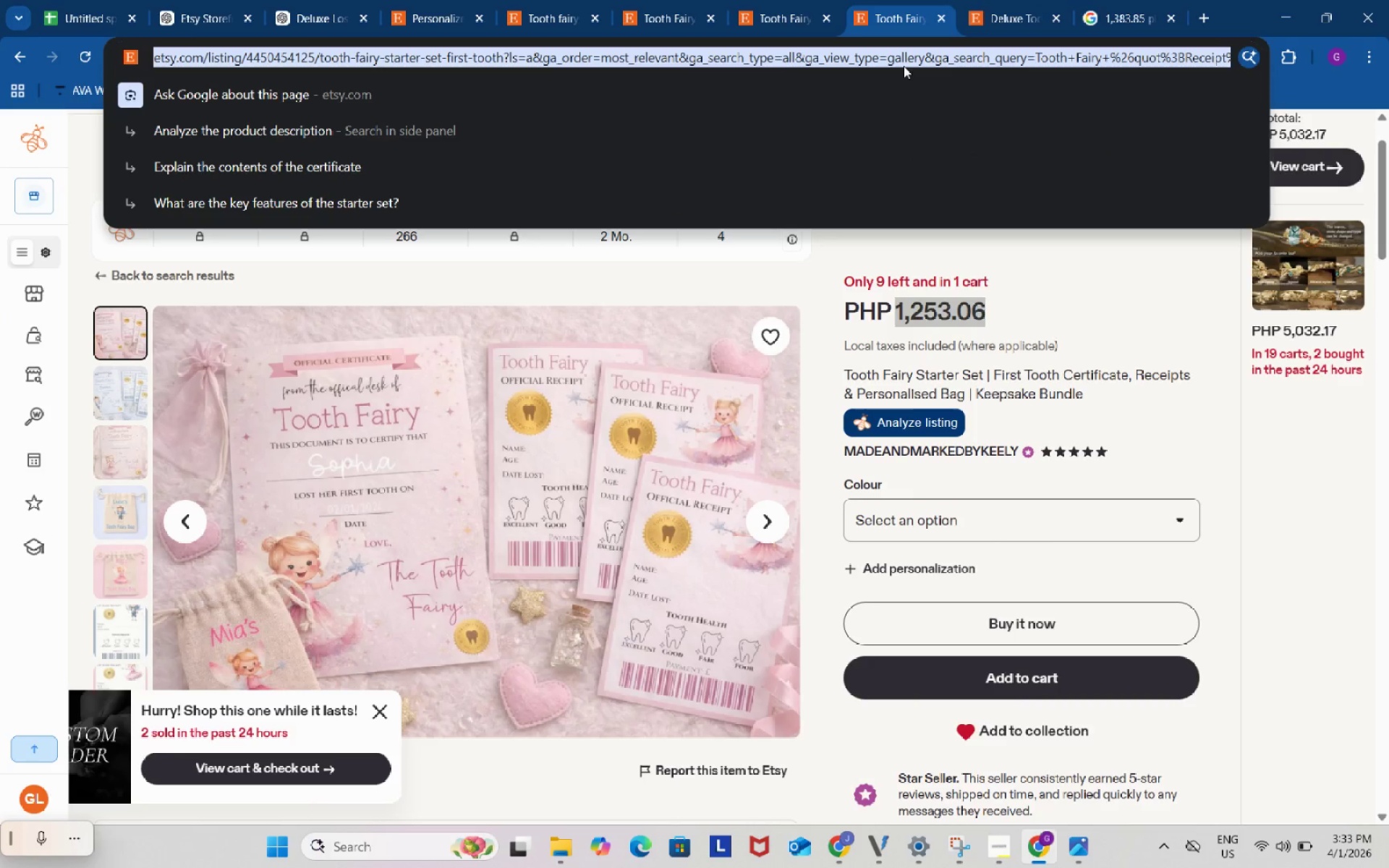 
key(Control+C)
 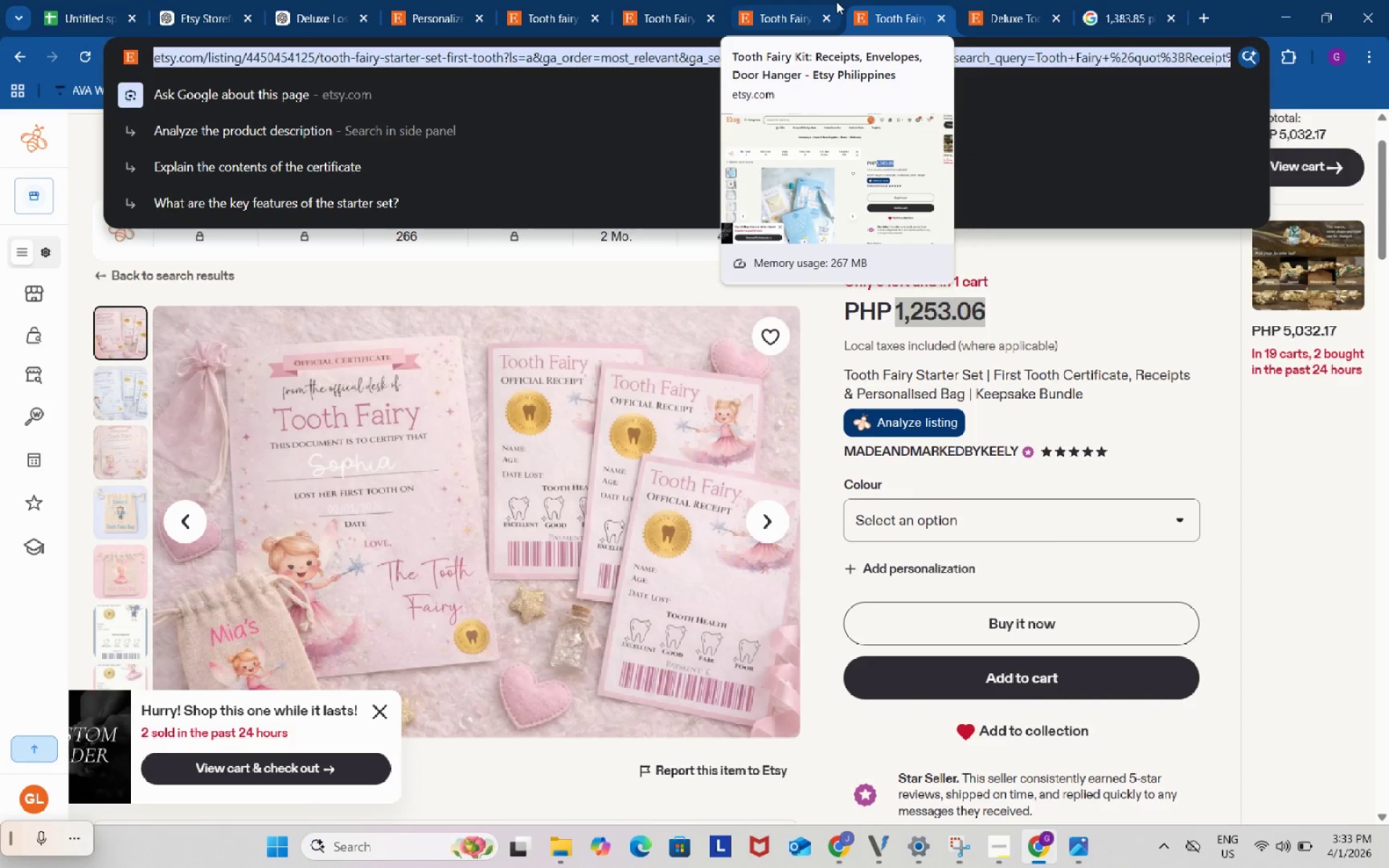 
left_click([789, 0])
 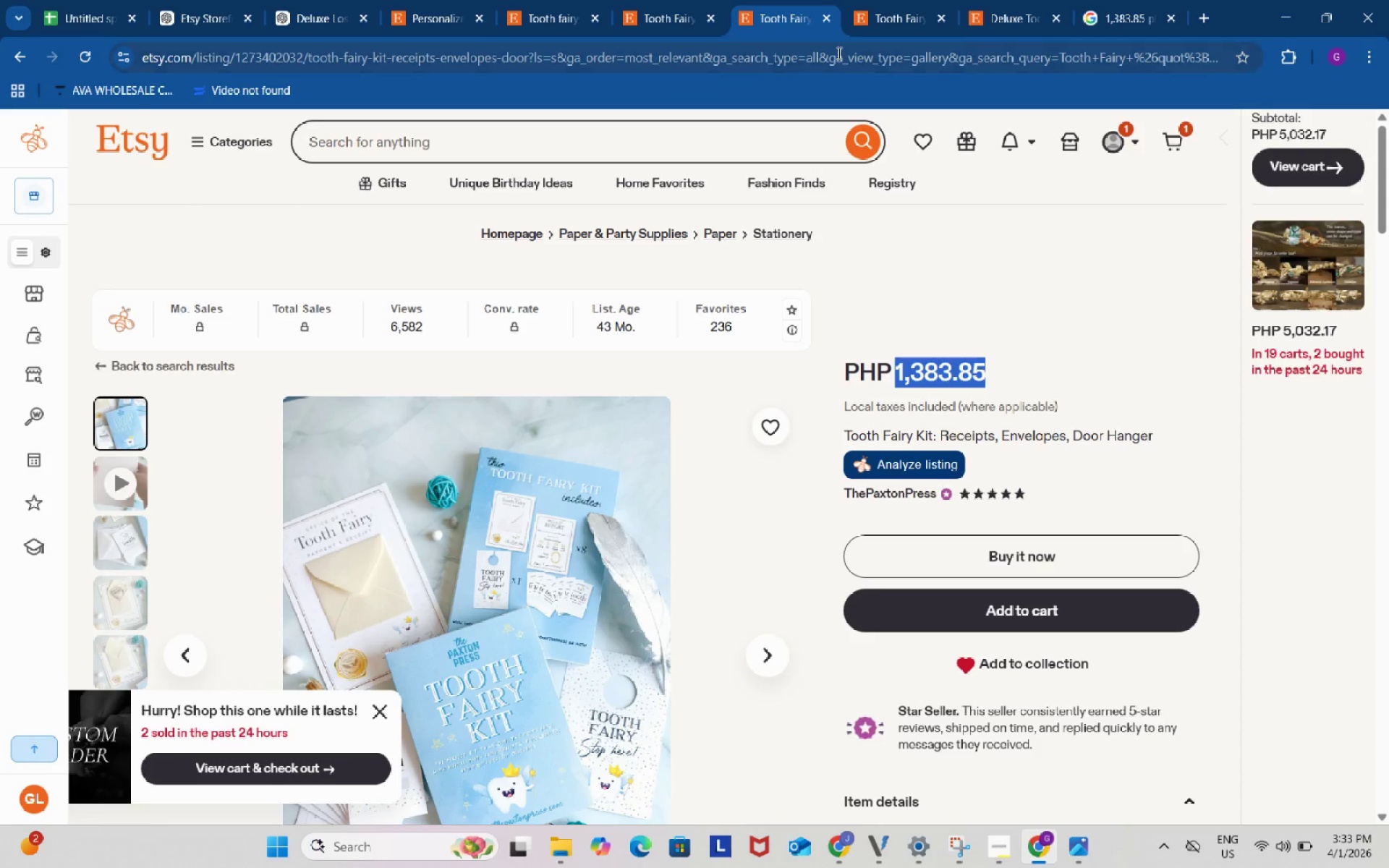 
left_click([838, 53])
 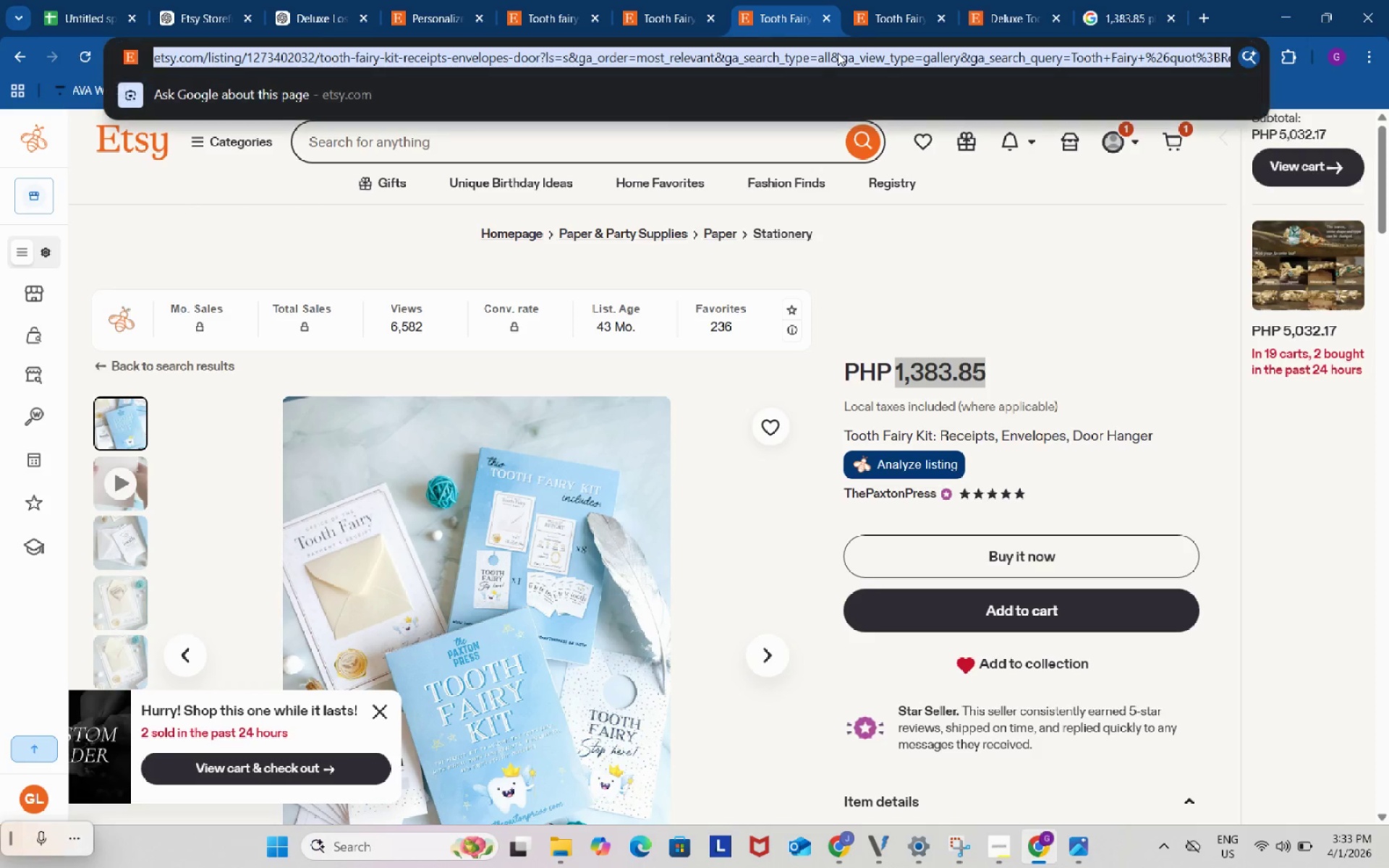 
key(Control+ControlLeft)
 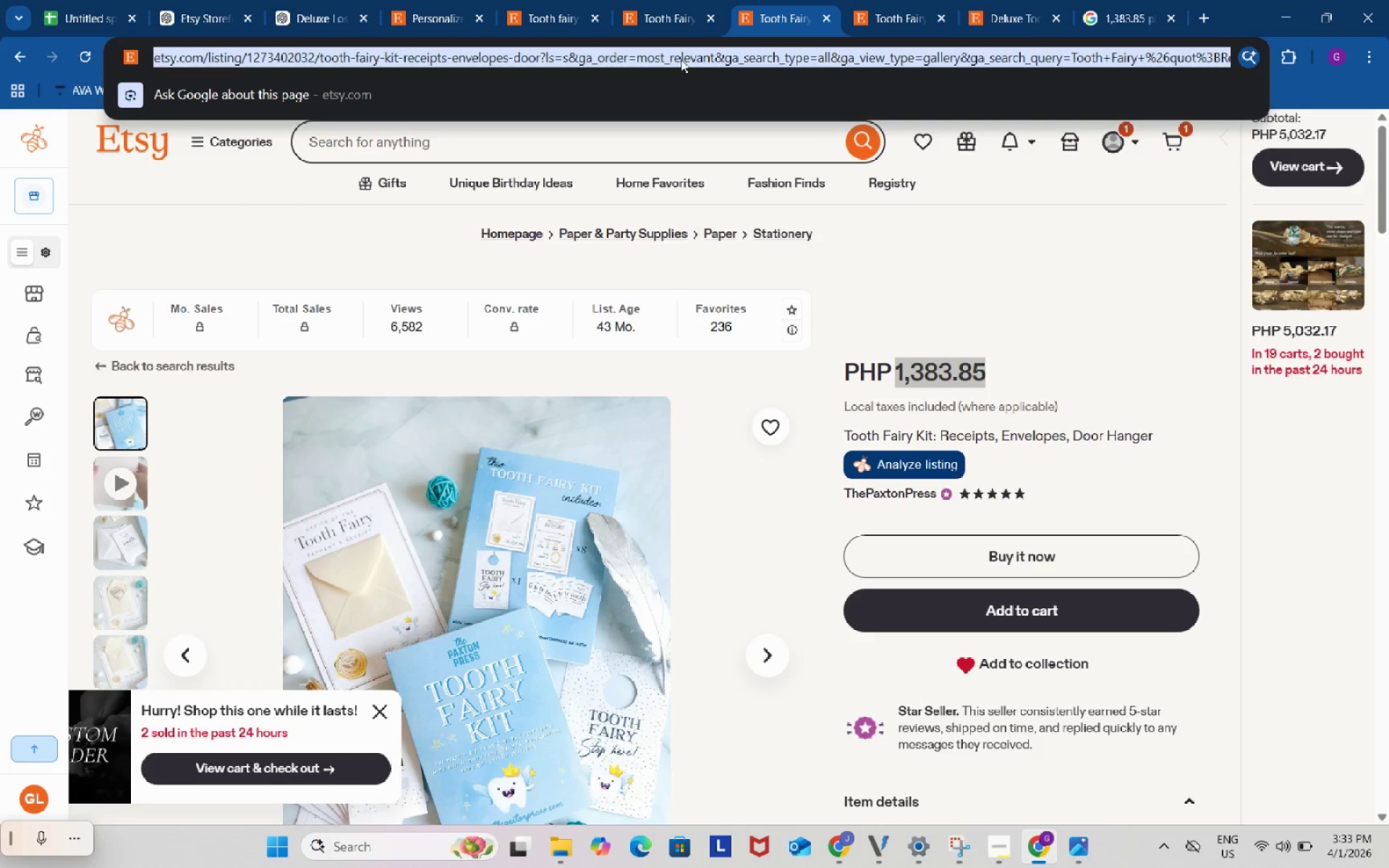 
key(Control+C)
 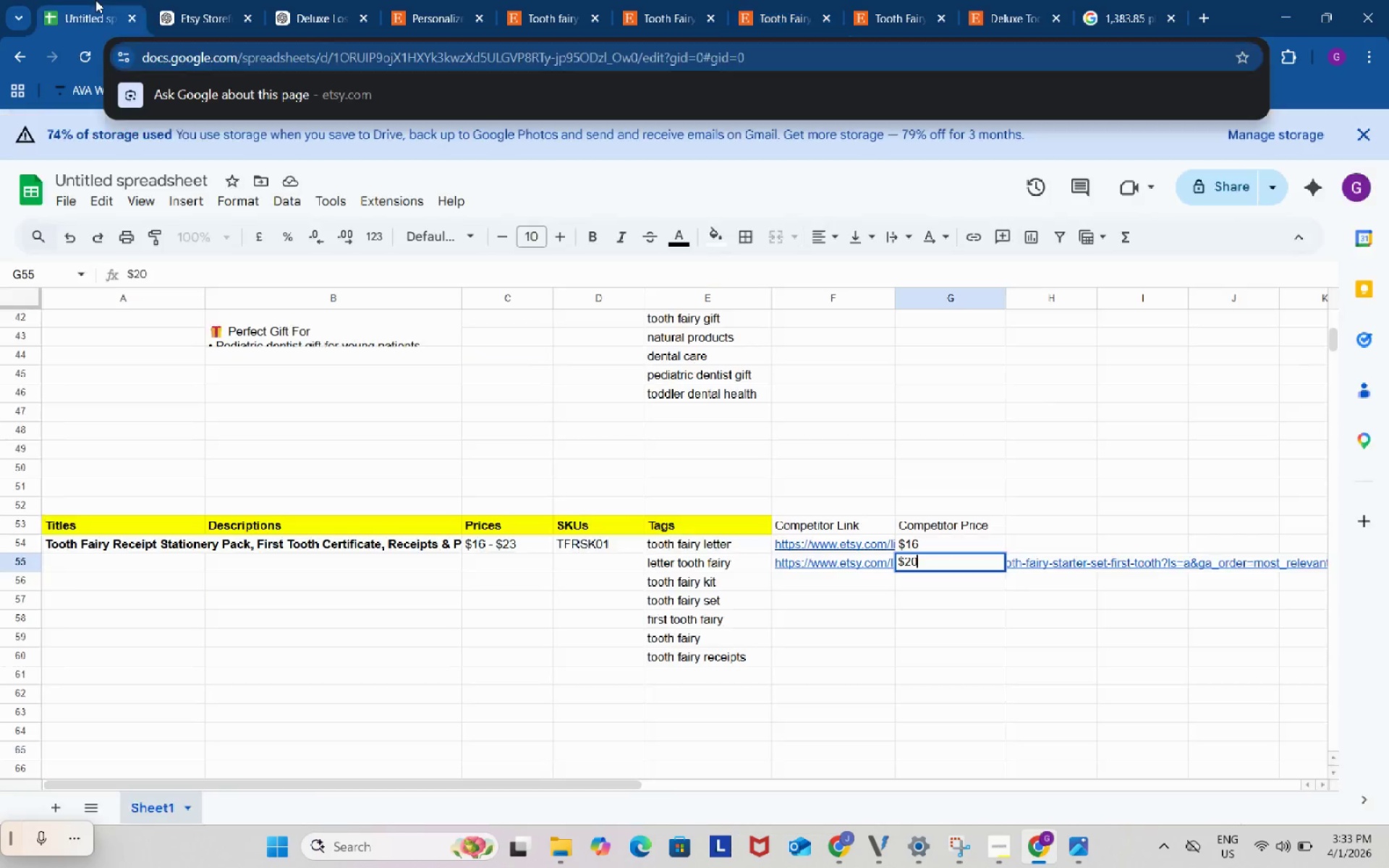 
left_click([95, 0])
 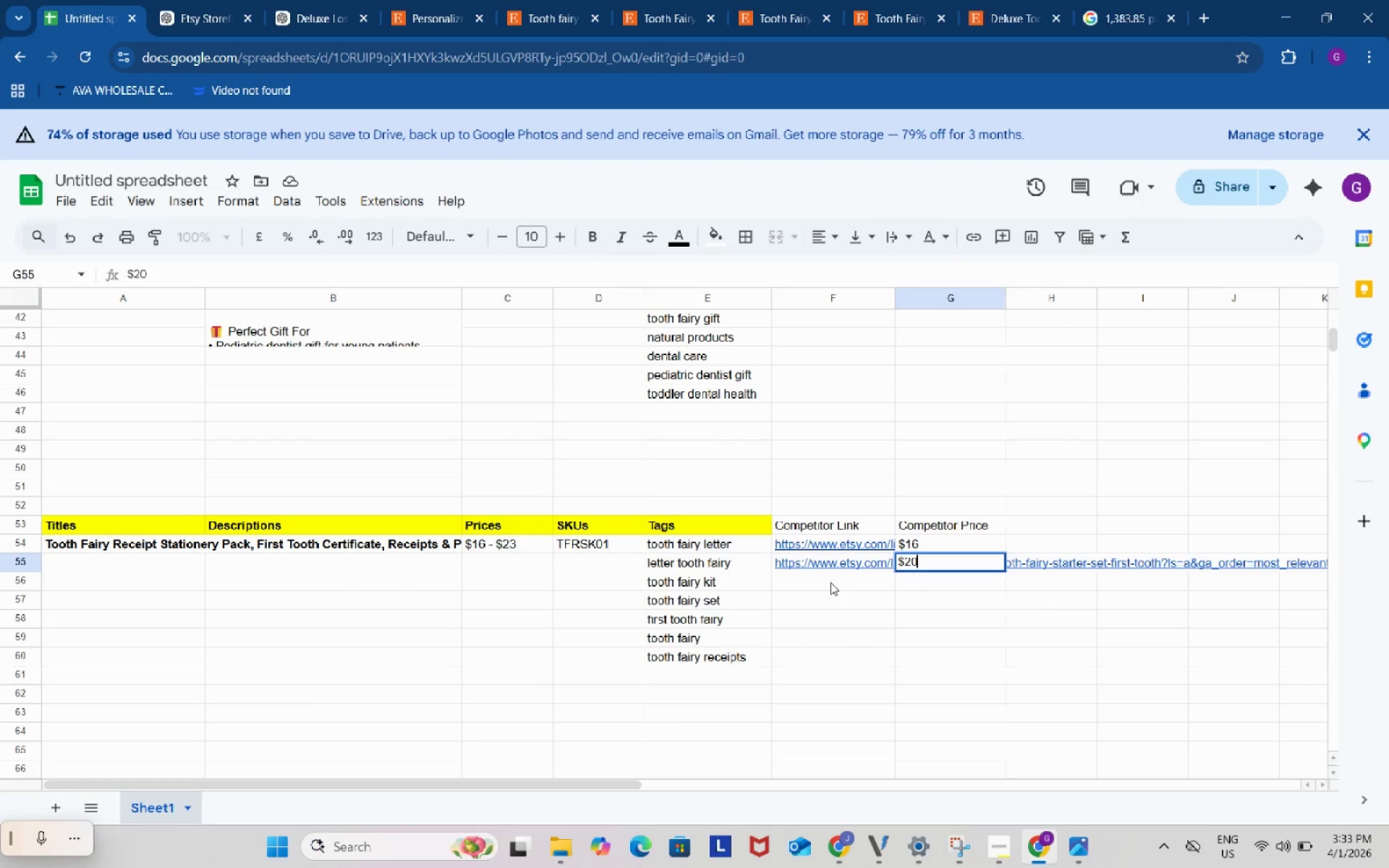 
left_click([831, 584])
 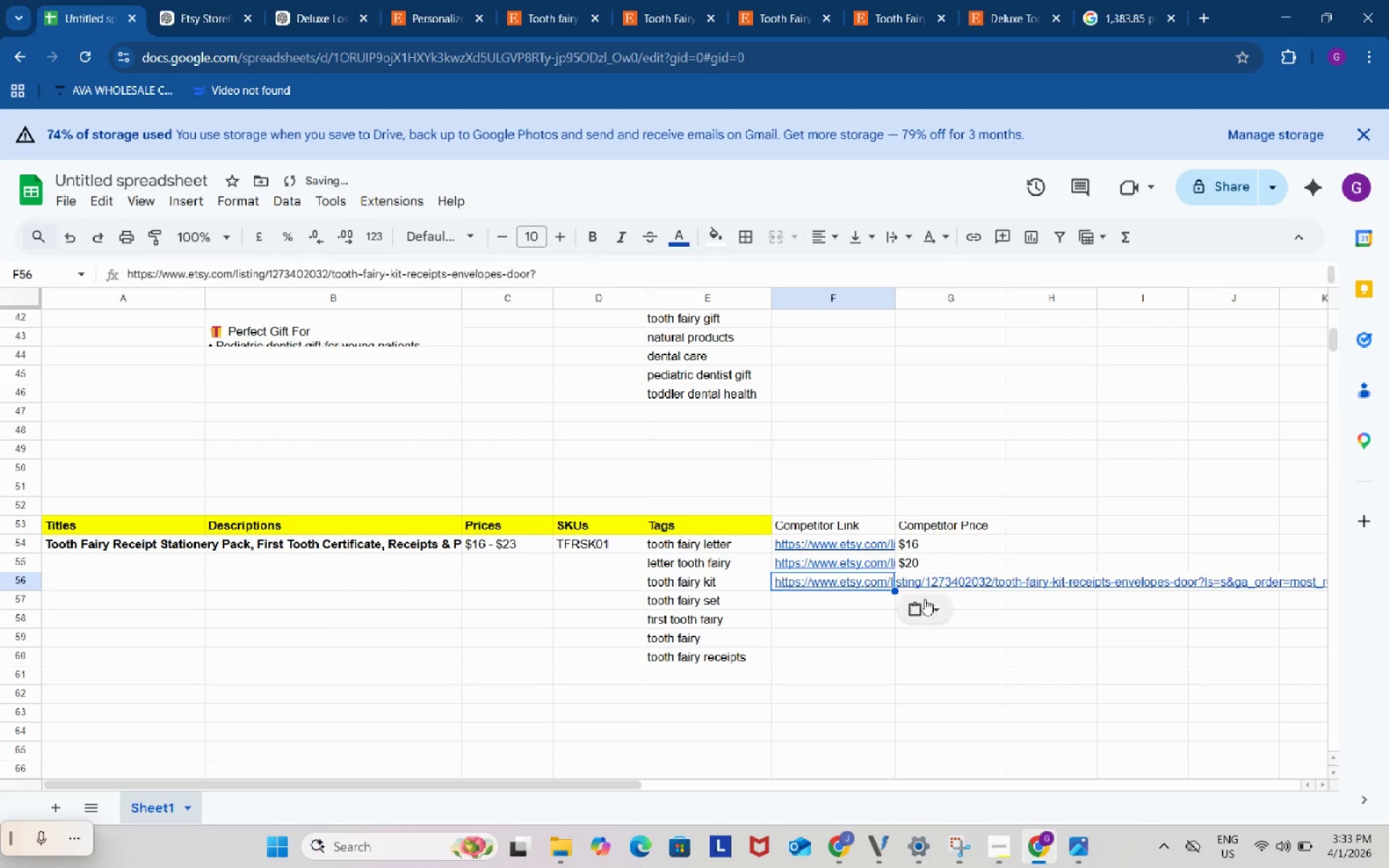 
key(Control+ControlLeft)
 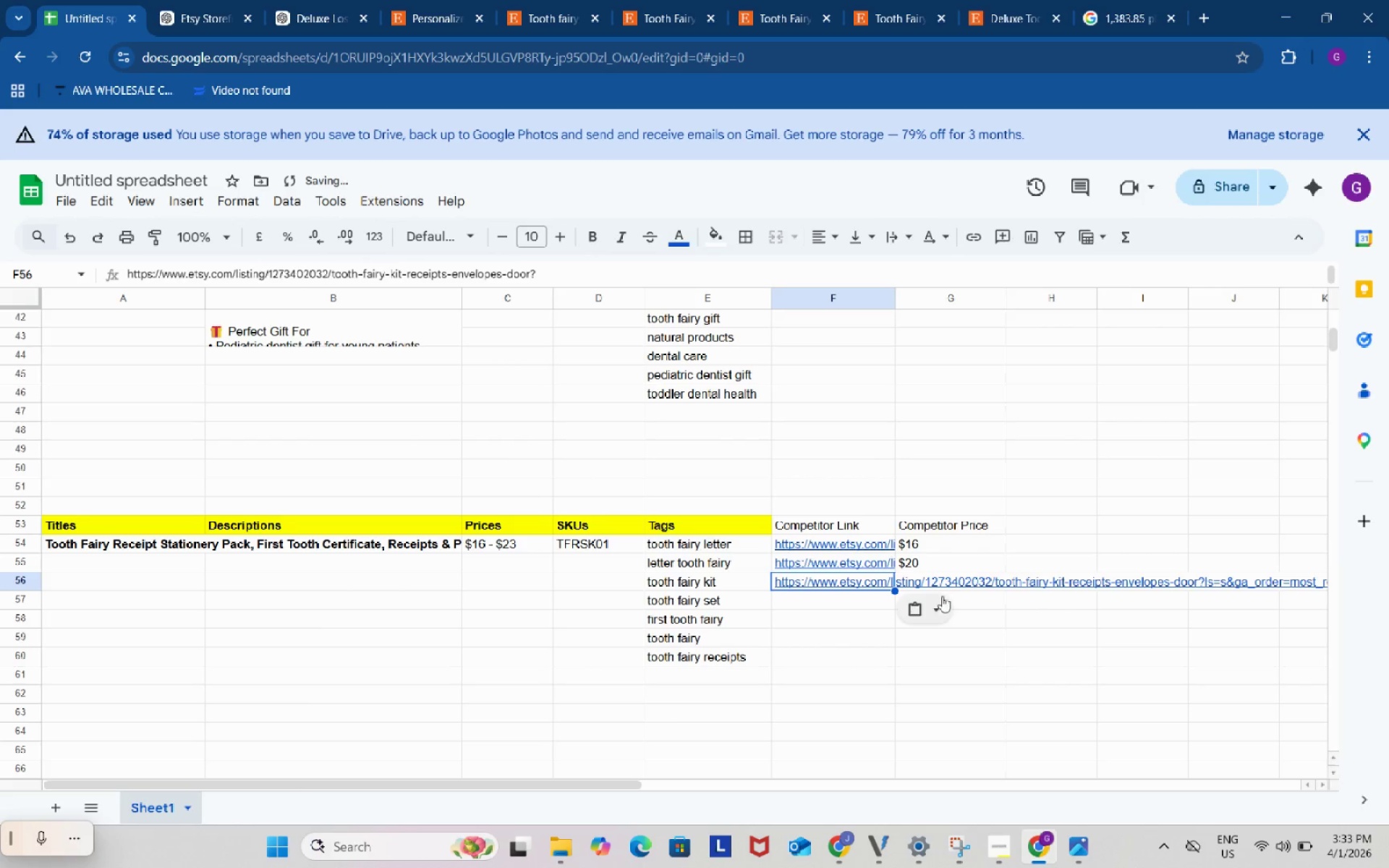 
key(Control+V)
 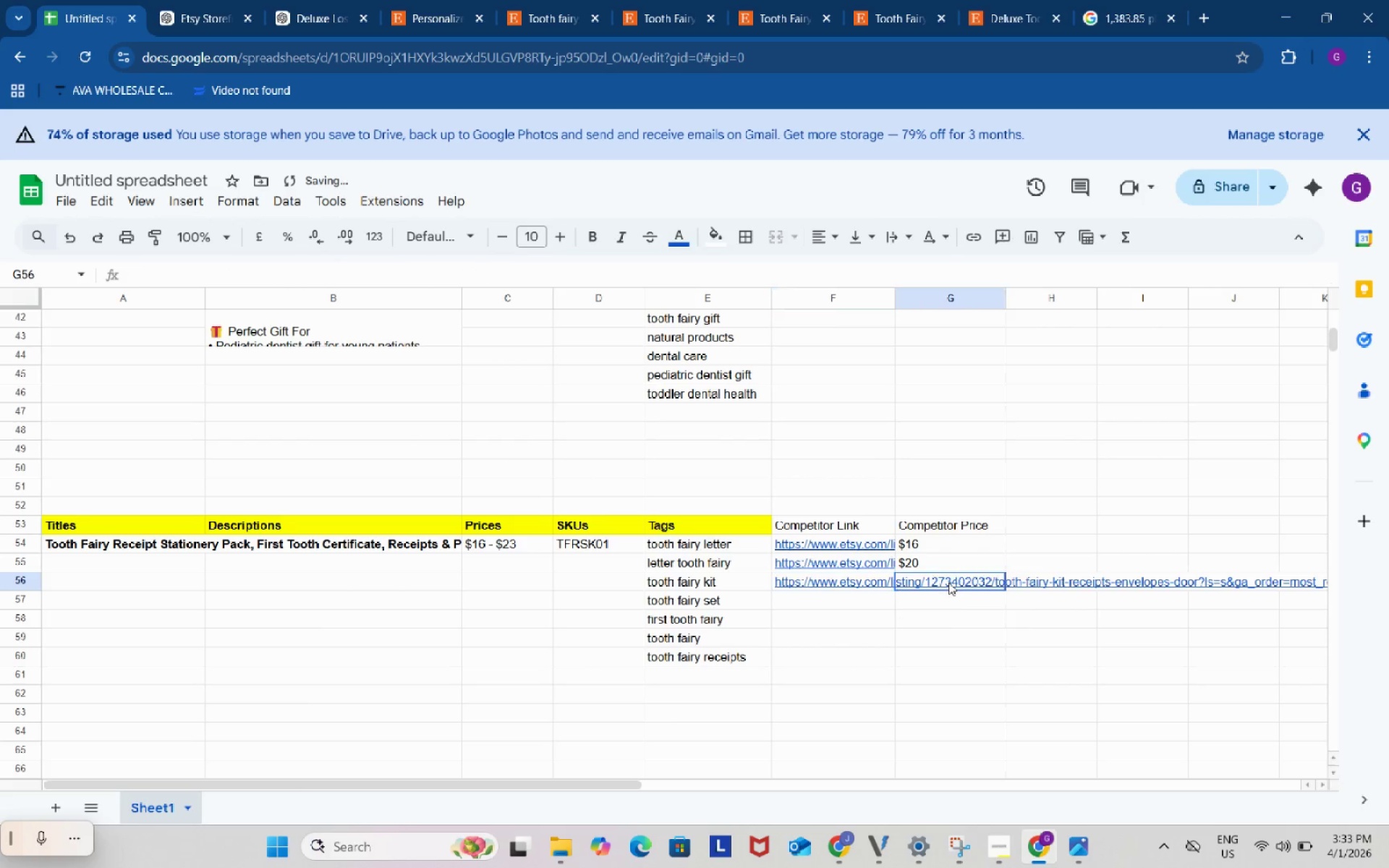 
left_click([948, 582])
 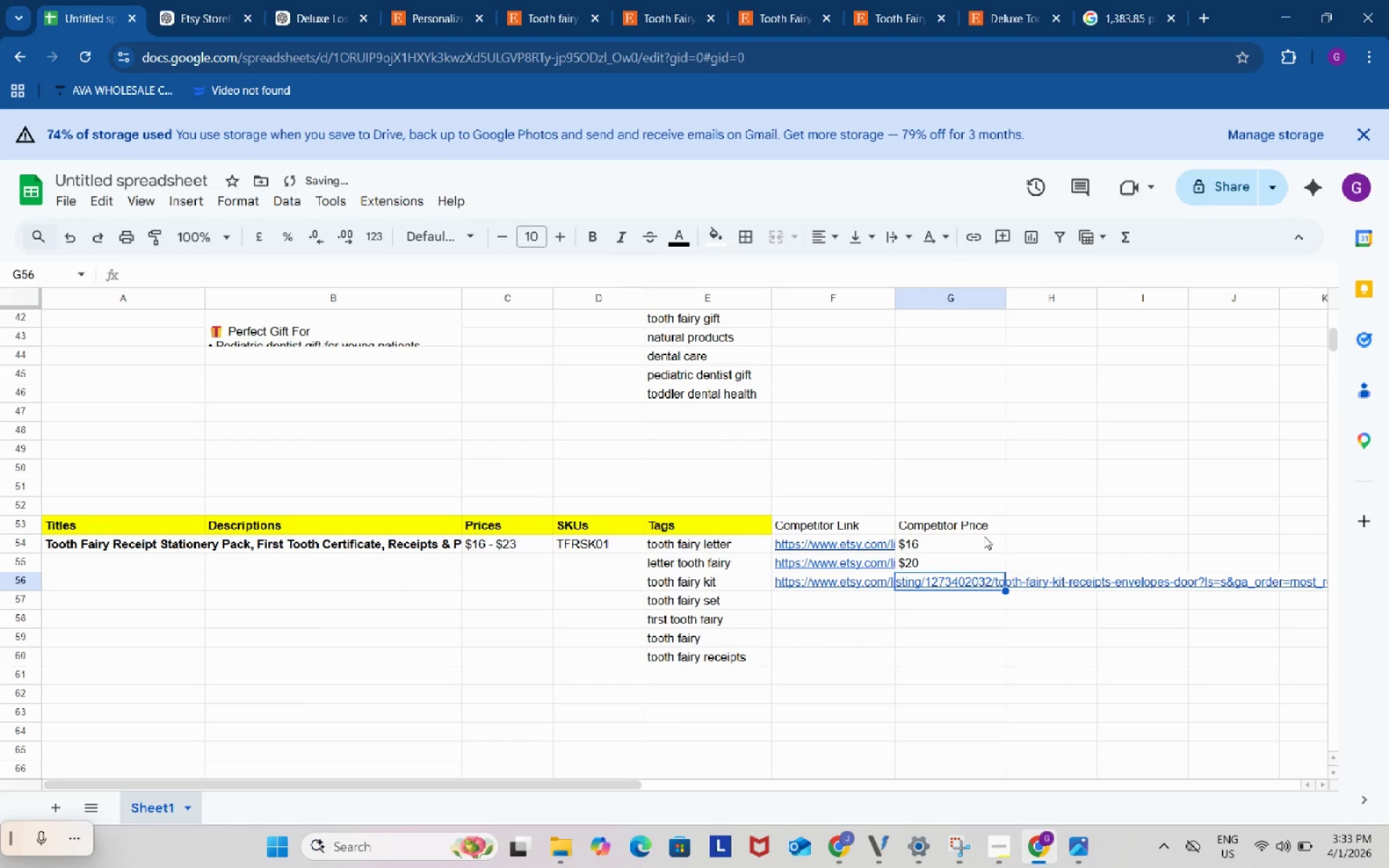 
key(Shift+ShiftRight)
 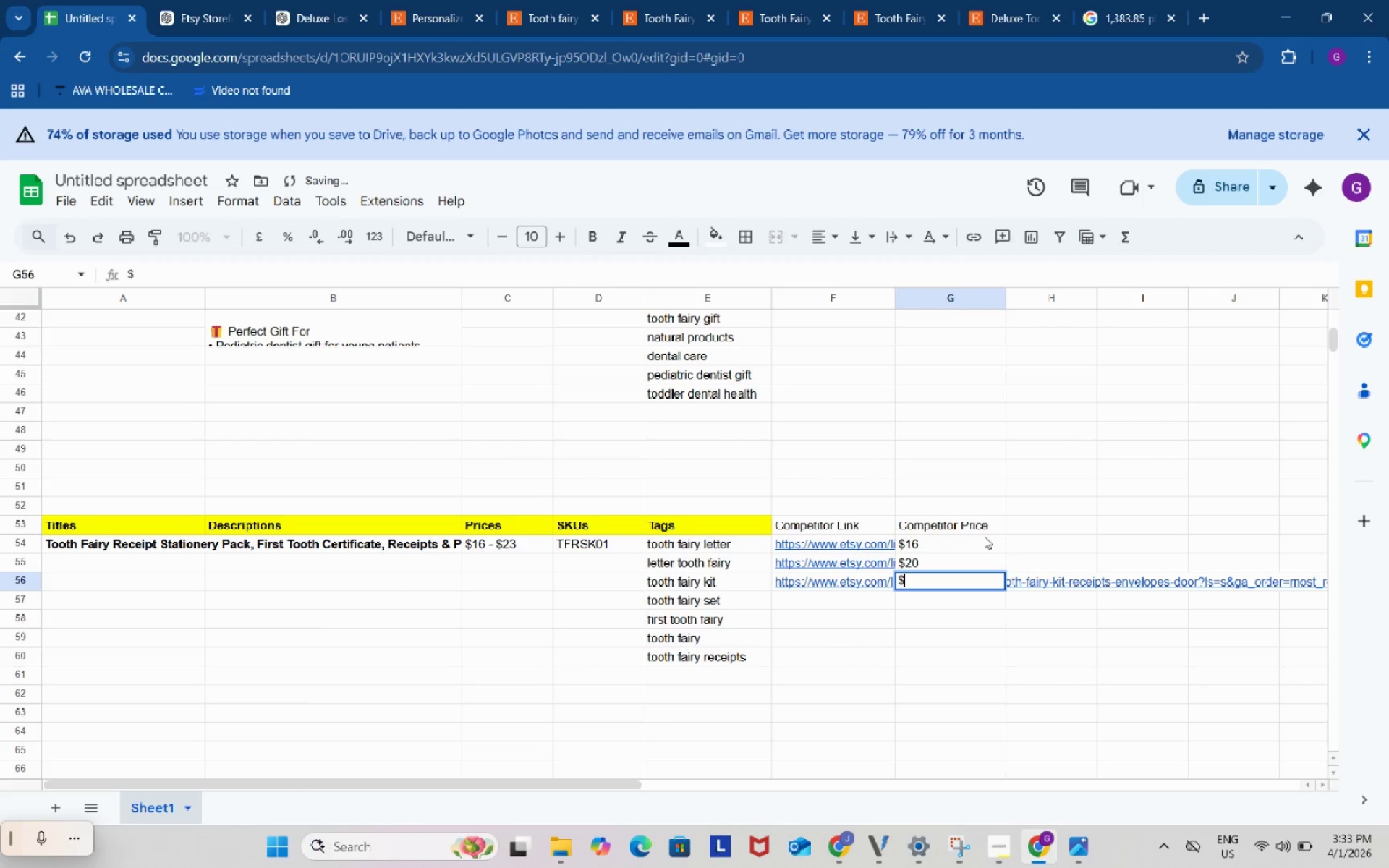 
key(Shift+4)
 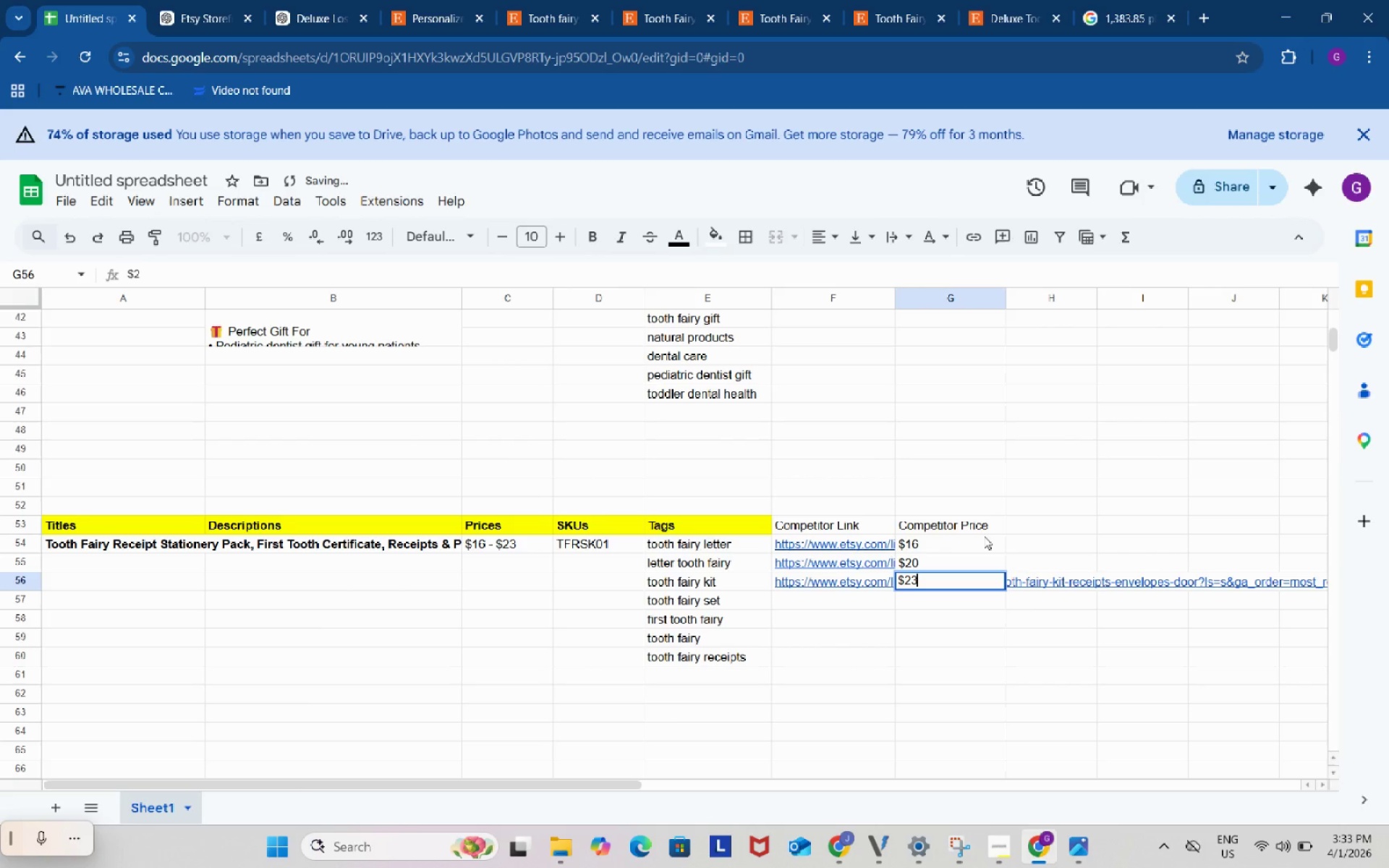 
key(Numpad2)
 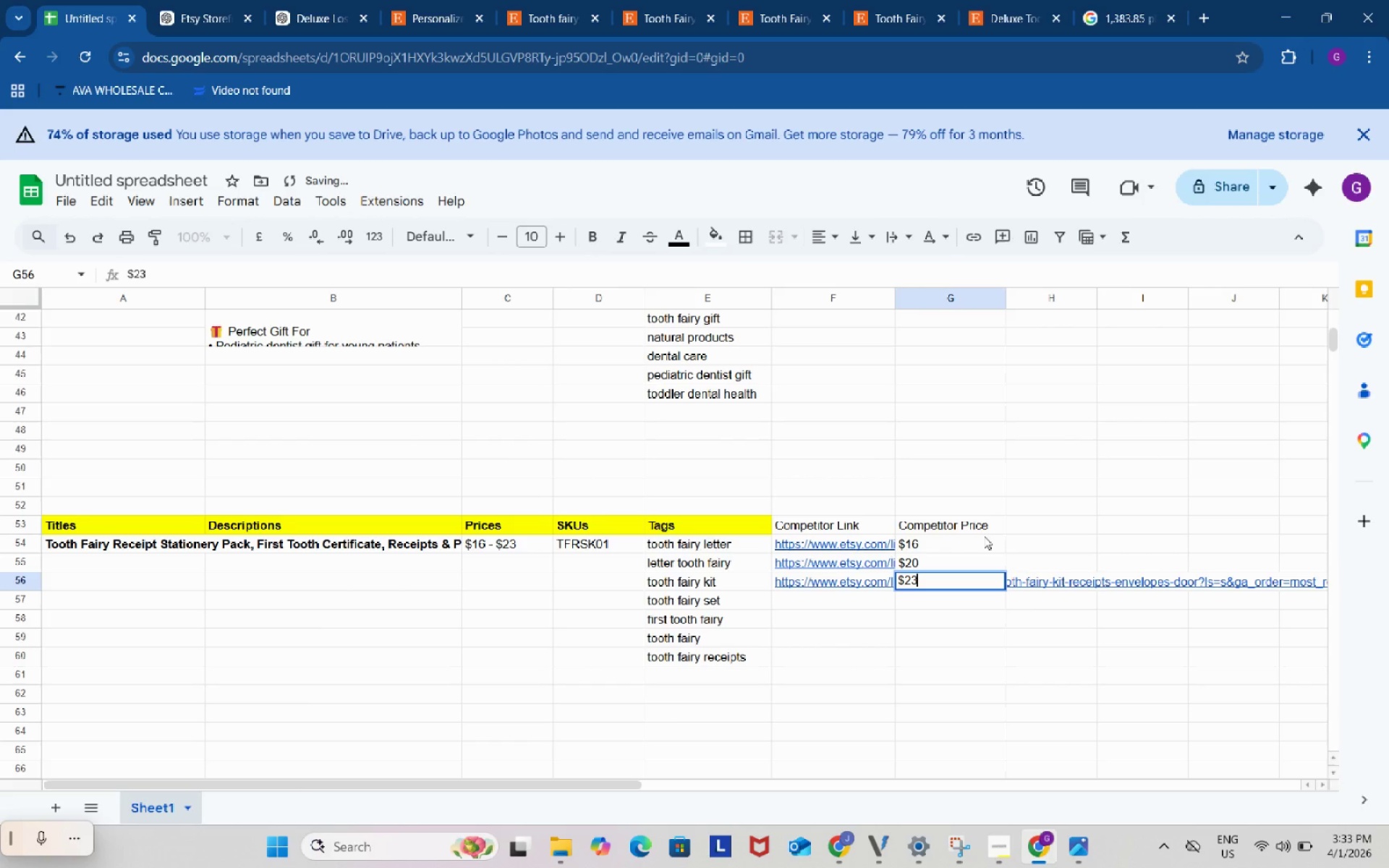 
key(Numpad3)
 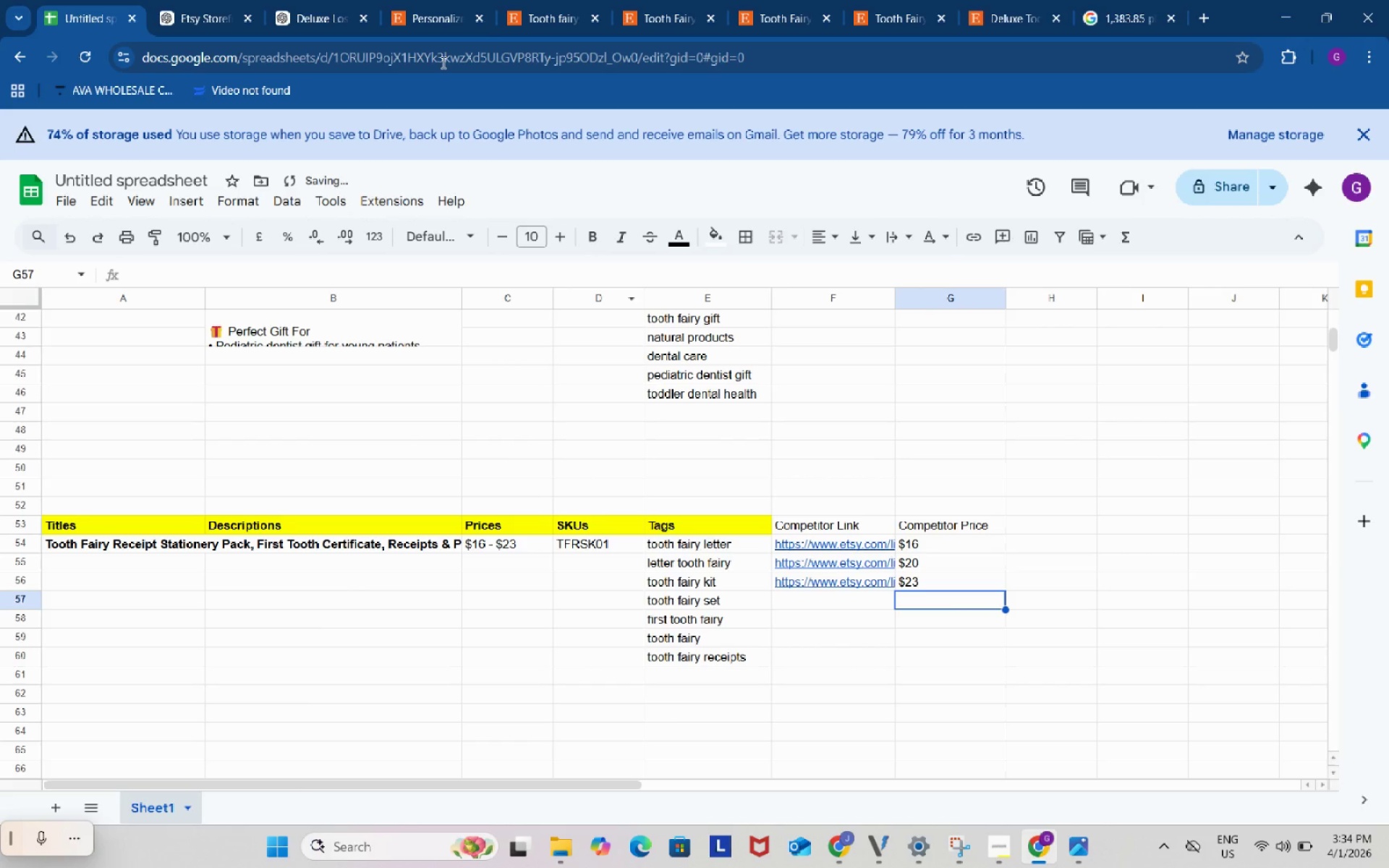 
left_click([302, 0])
 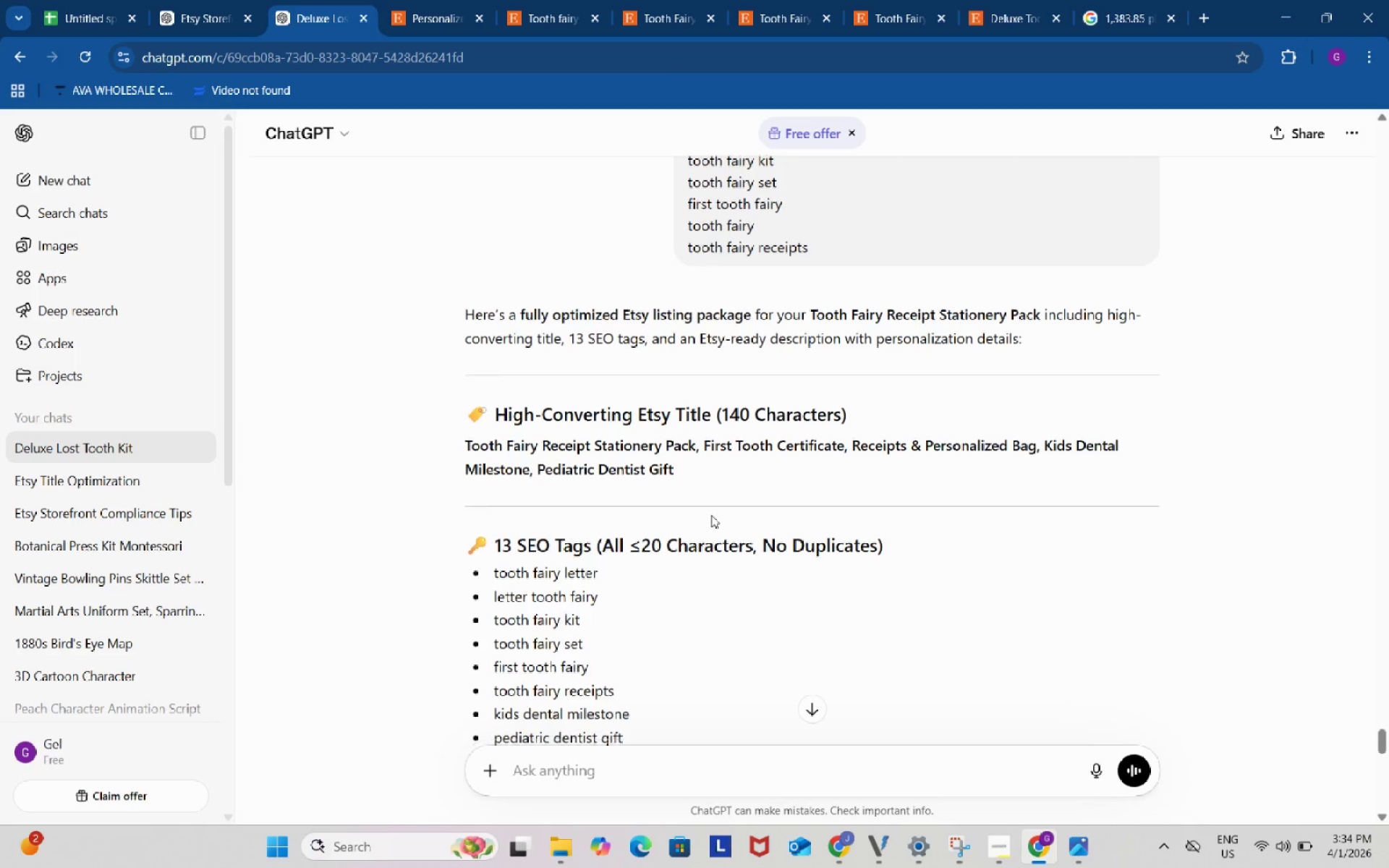 
scroll: coordinate [711, 515], scroll_direction: down, amount: 3.0
 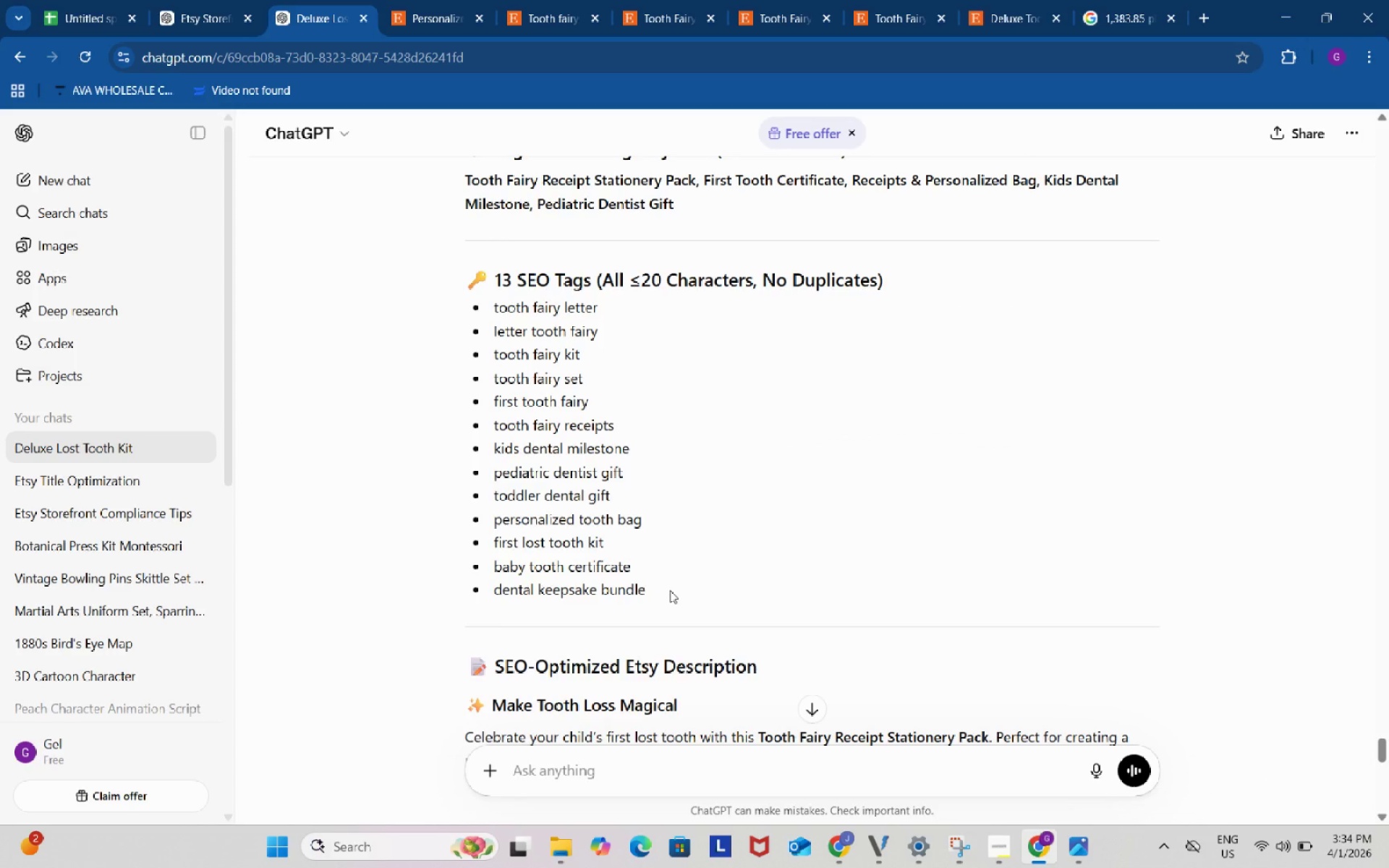 
left_click_drag(start_coordinate=[670, 590], to_coordinate=[649, 578])
 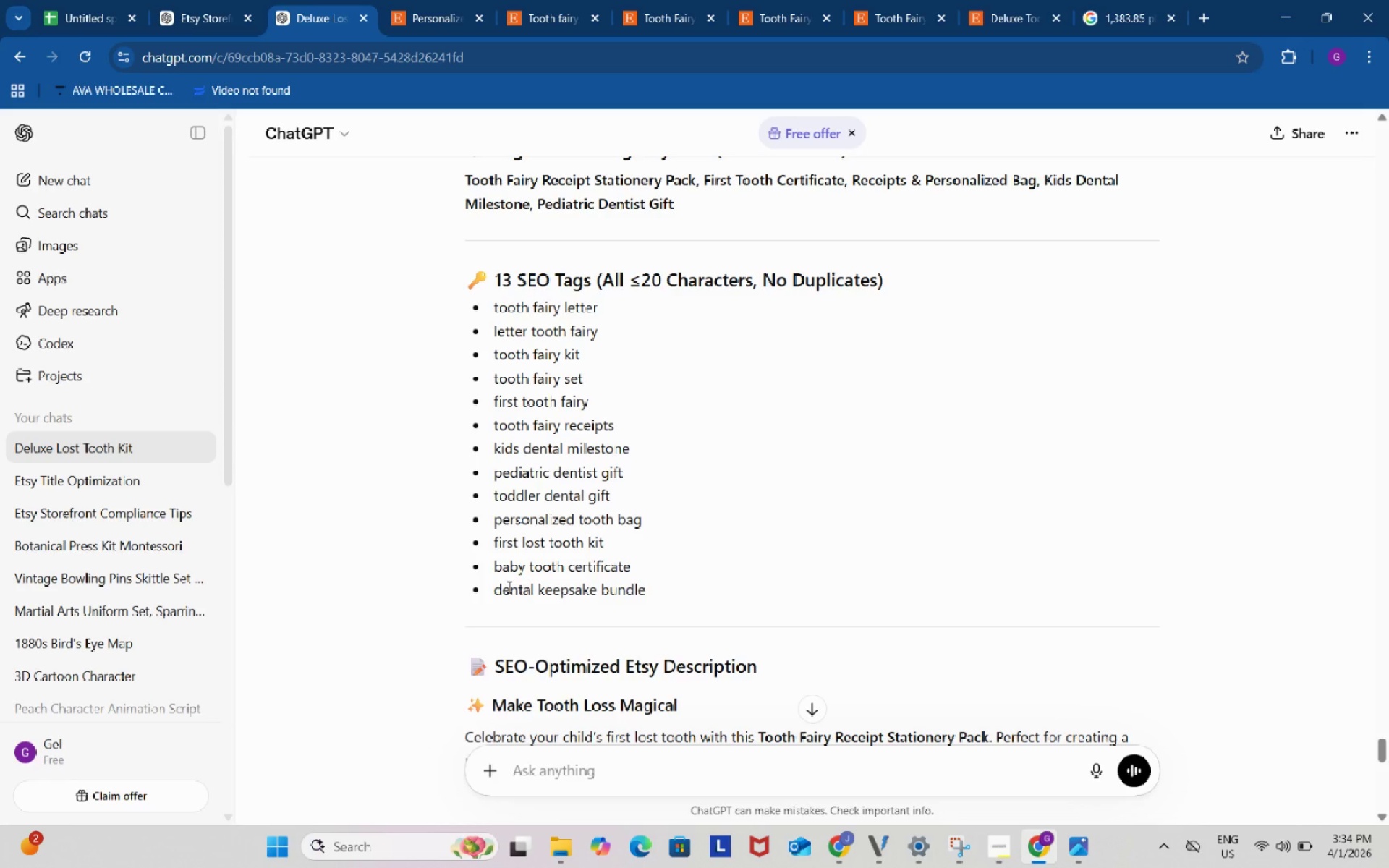 
left_click([508, 587])
 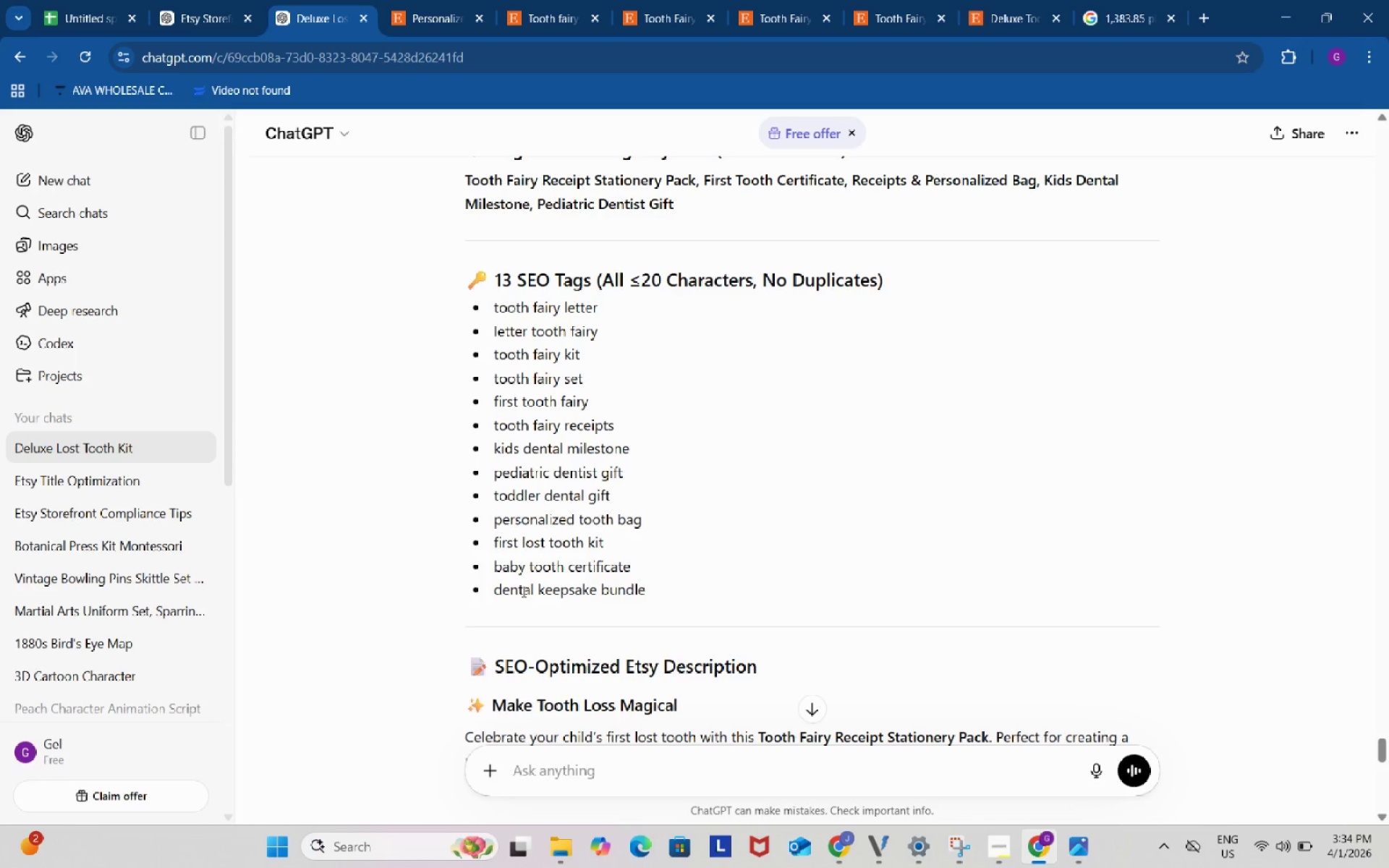 
left_click([522, 591])
 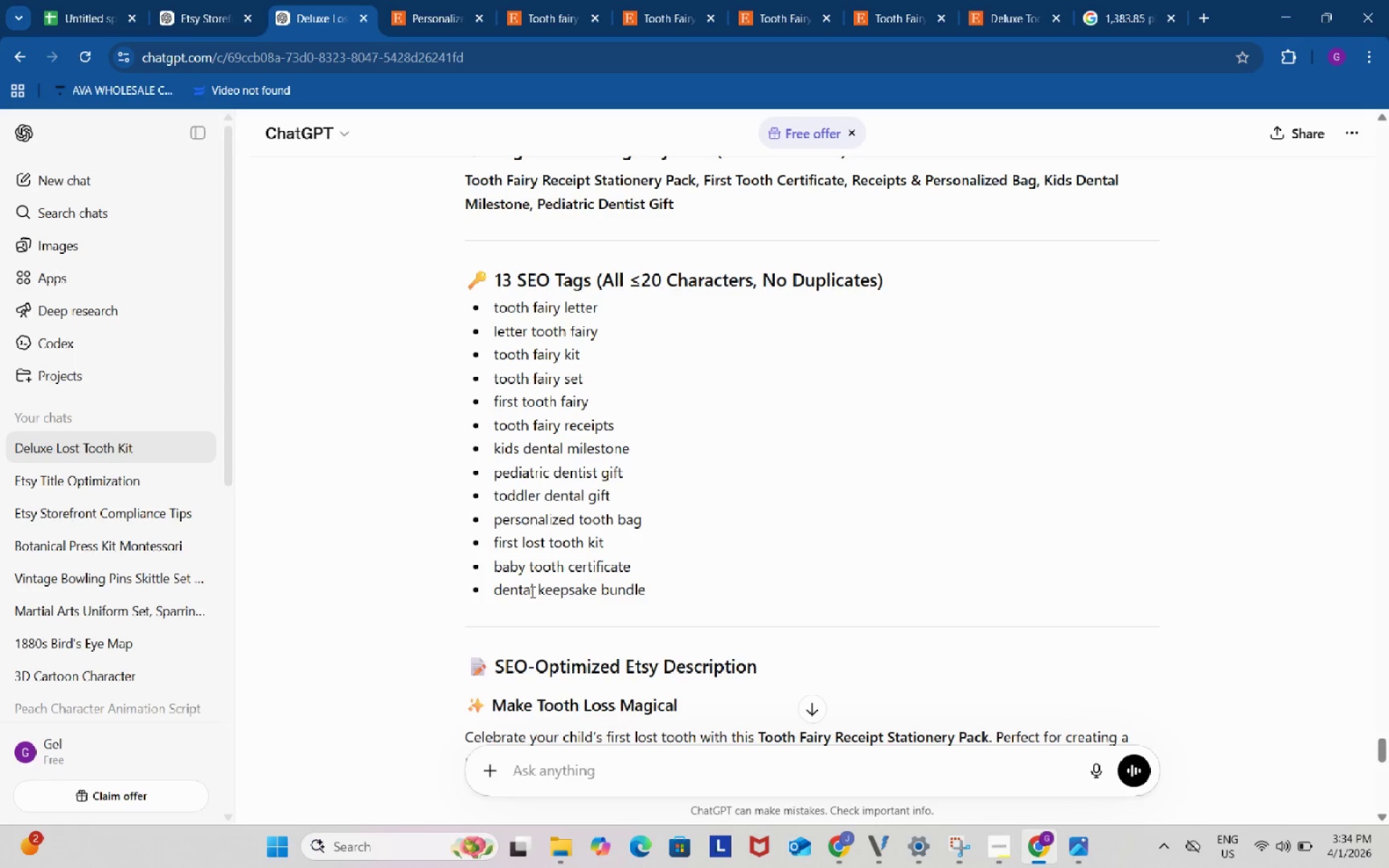 
left_click([531, 592])
 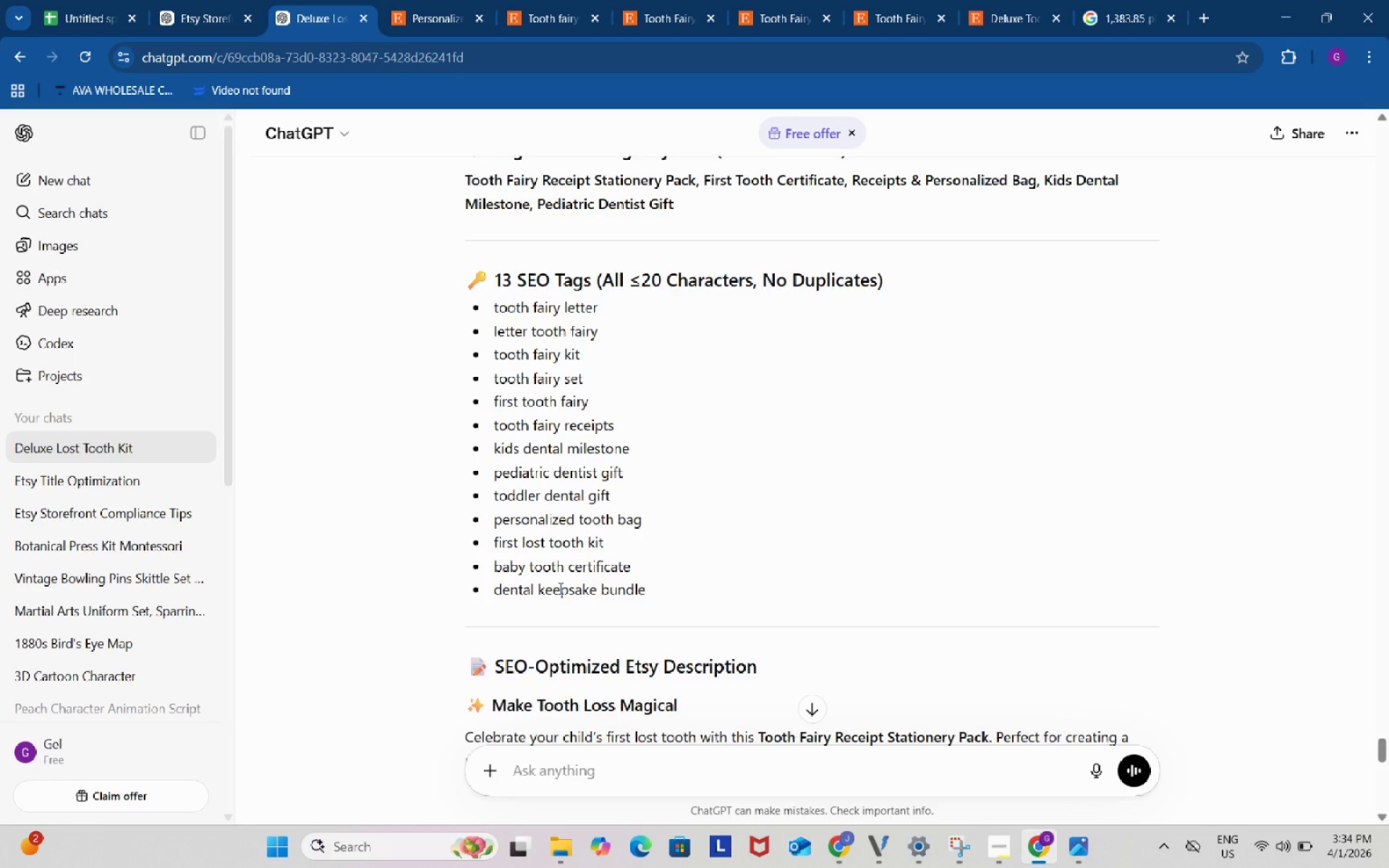 
left_click([559, 588])
 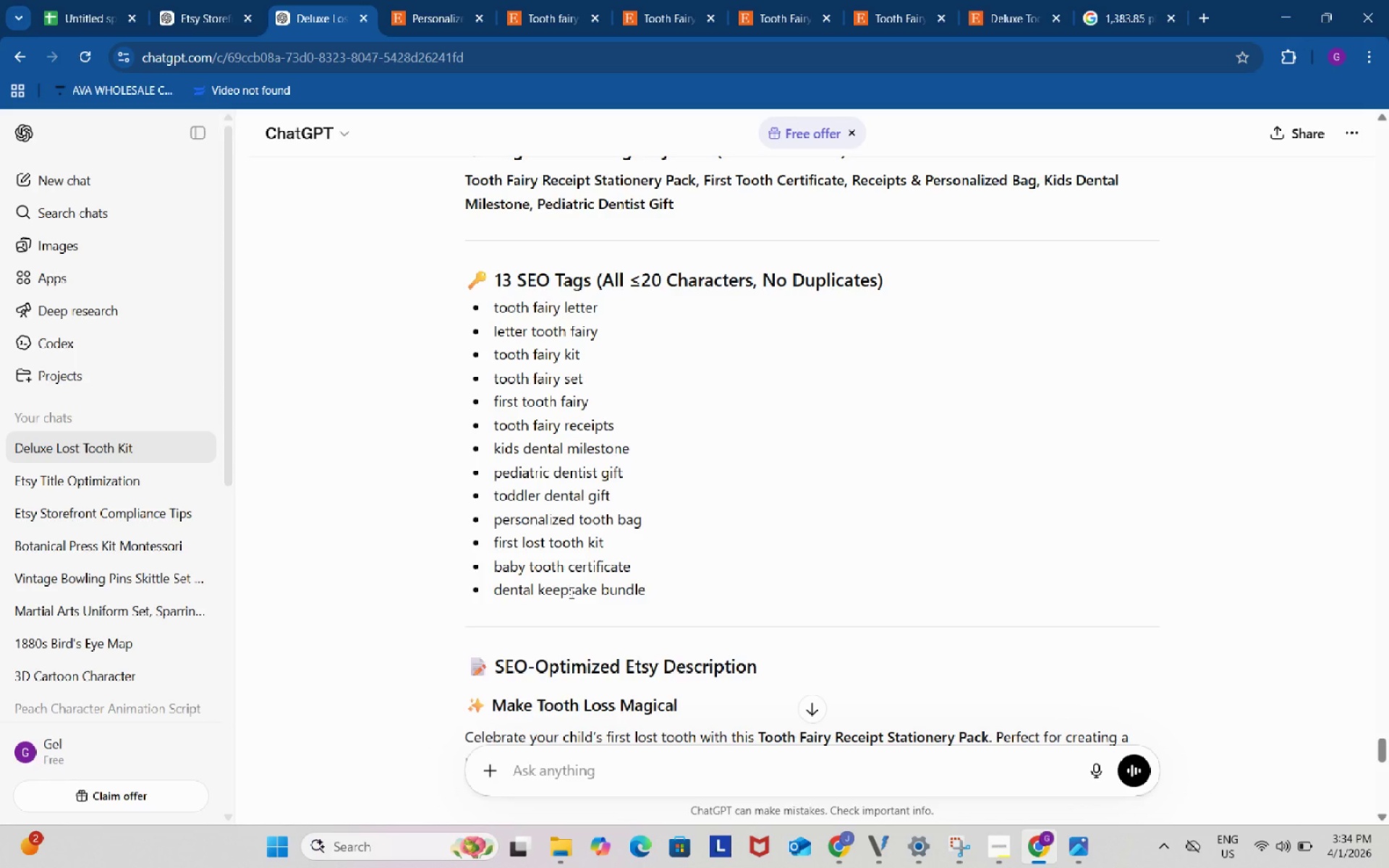 
left_click([570, 592])
 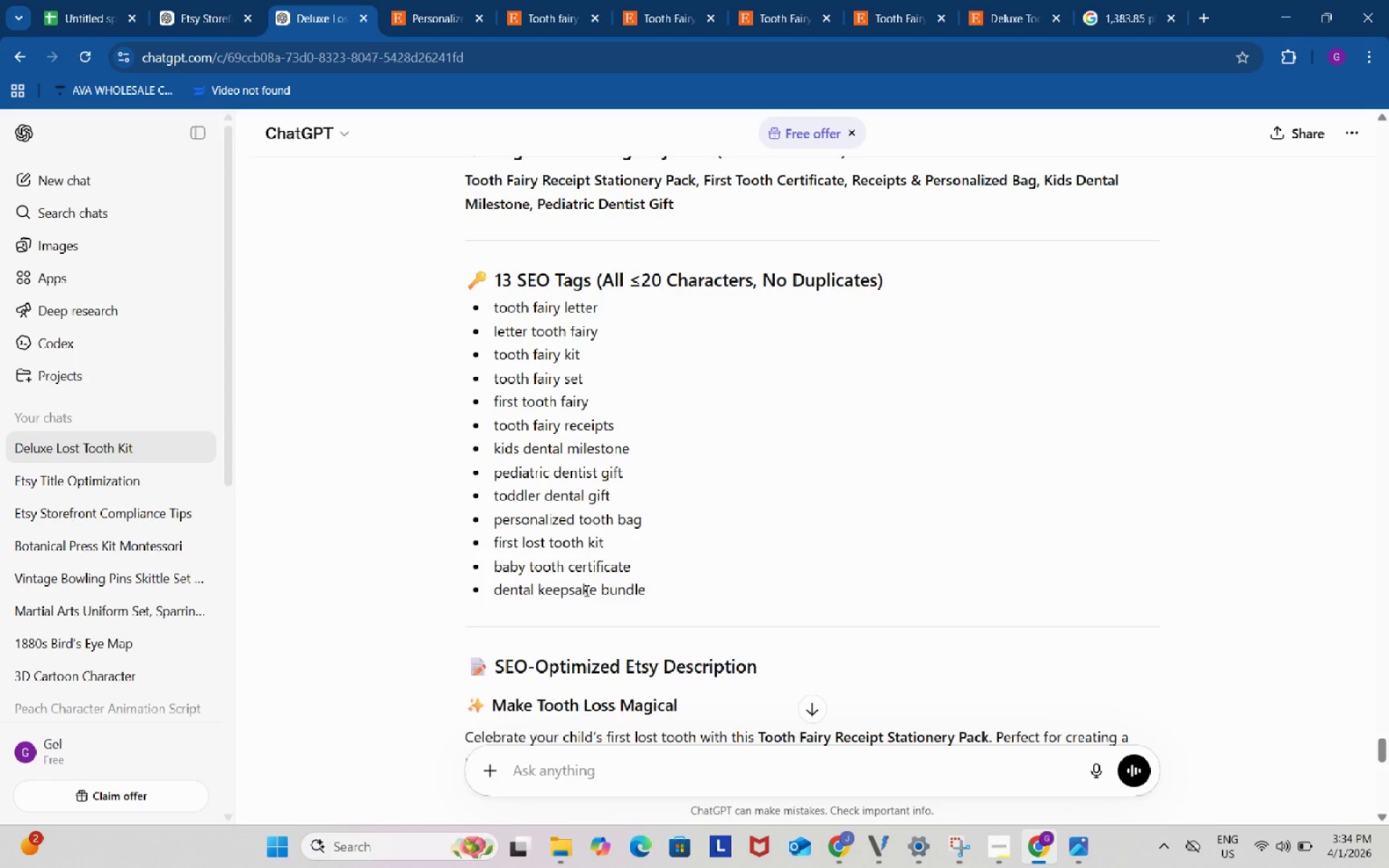 
left_click([585, 590])
 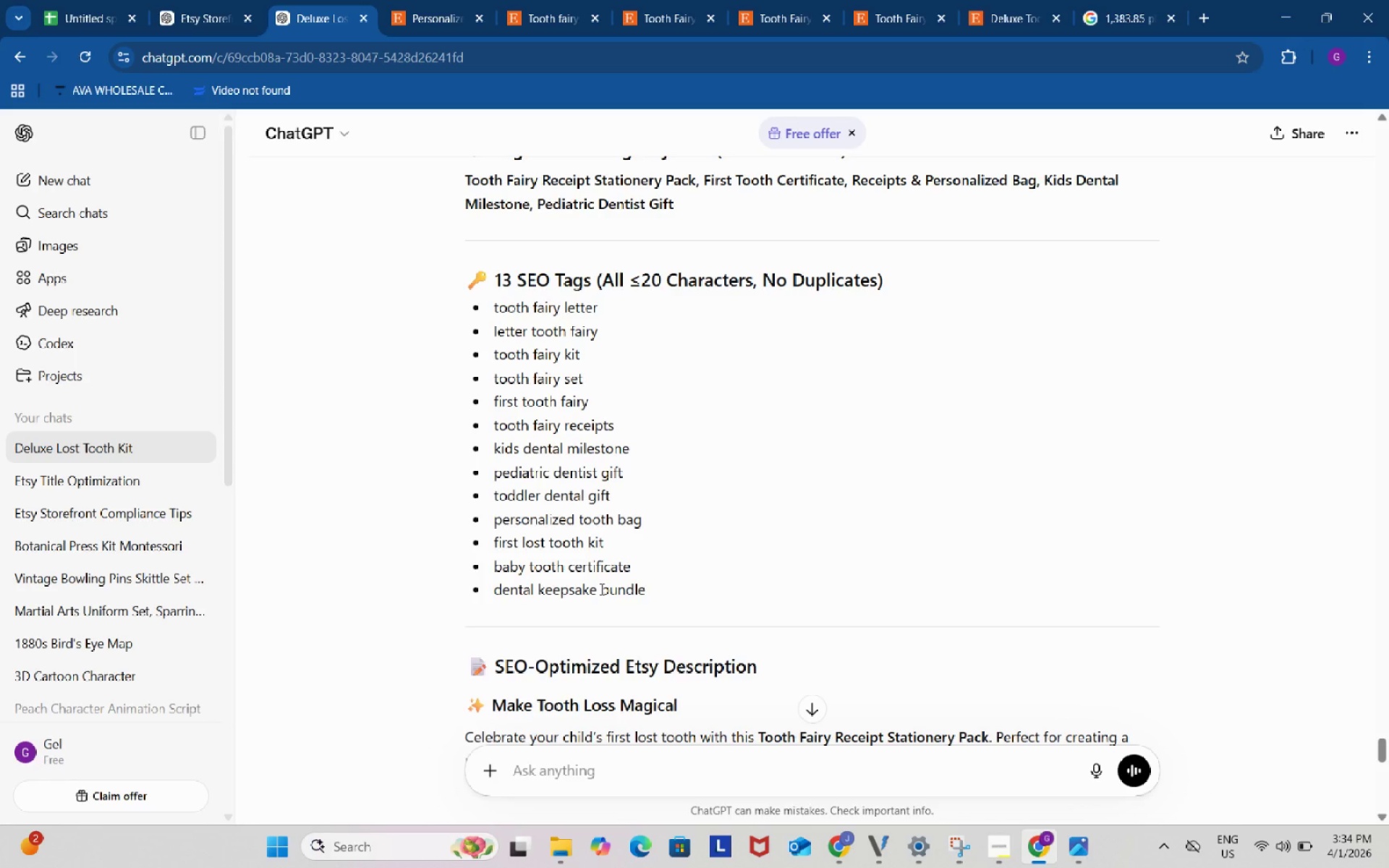 
left_click([600, 589])
 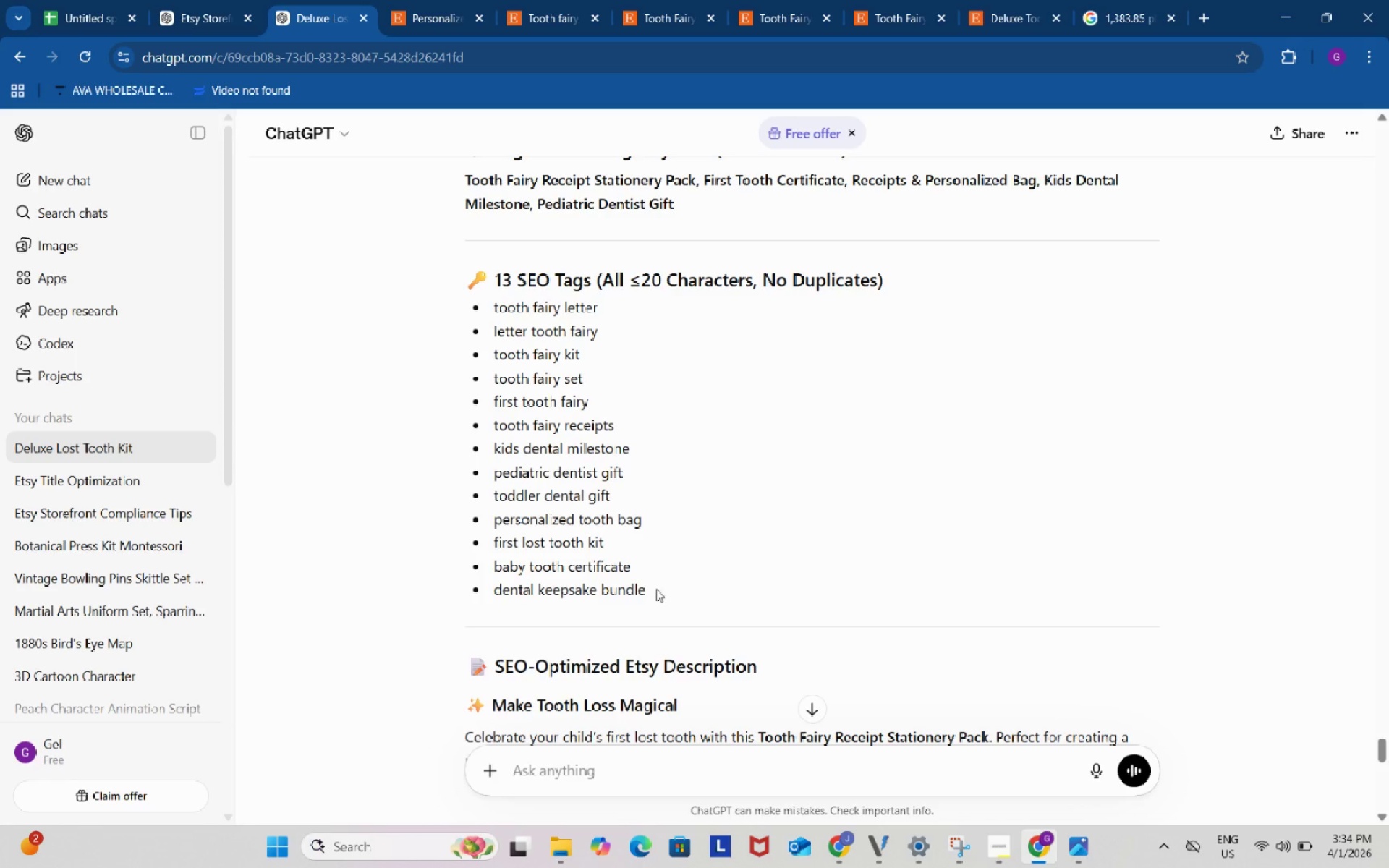 
left_click_drag(start_coordinate=[663, 595], to_coordinate=[492, 299])
 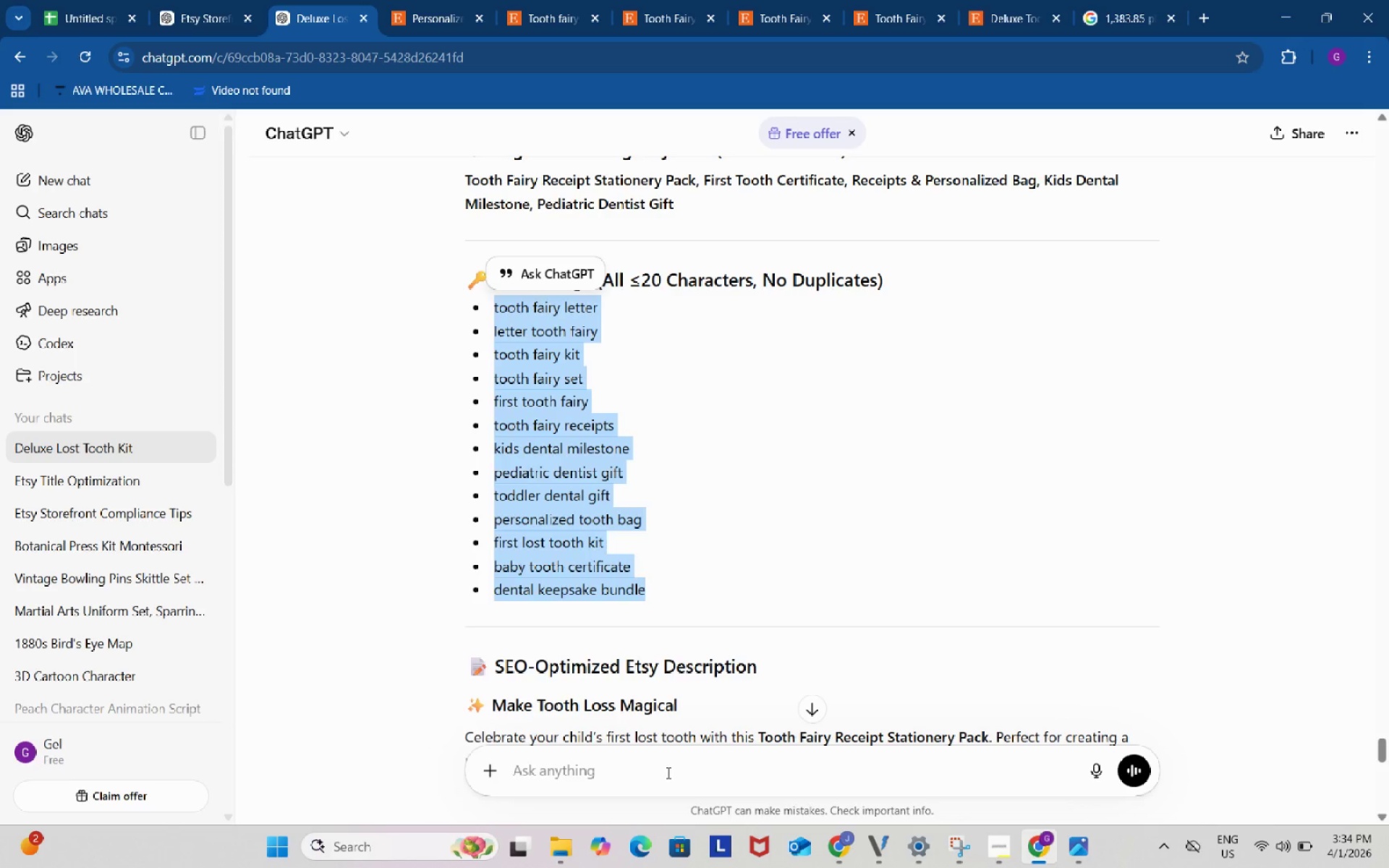 
key(Control+ControlLeft)
 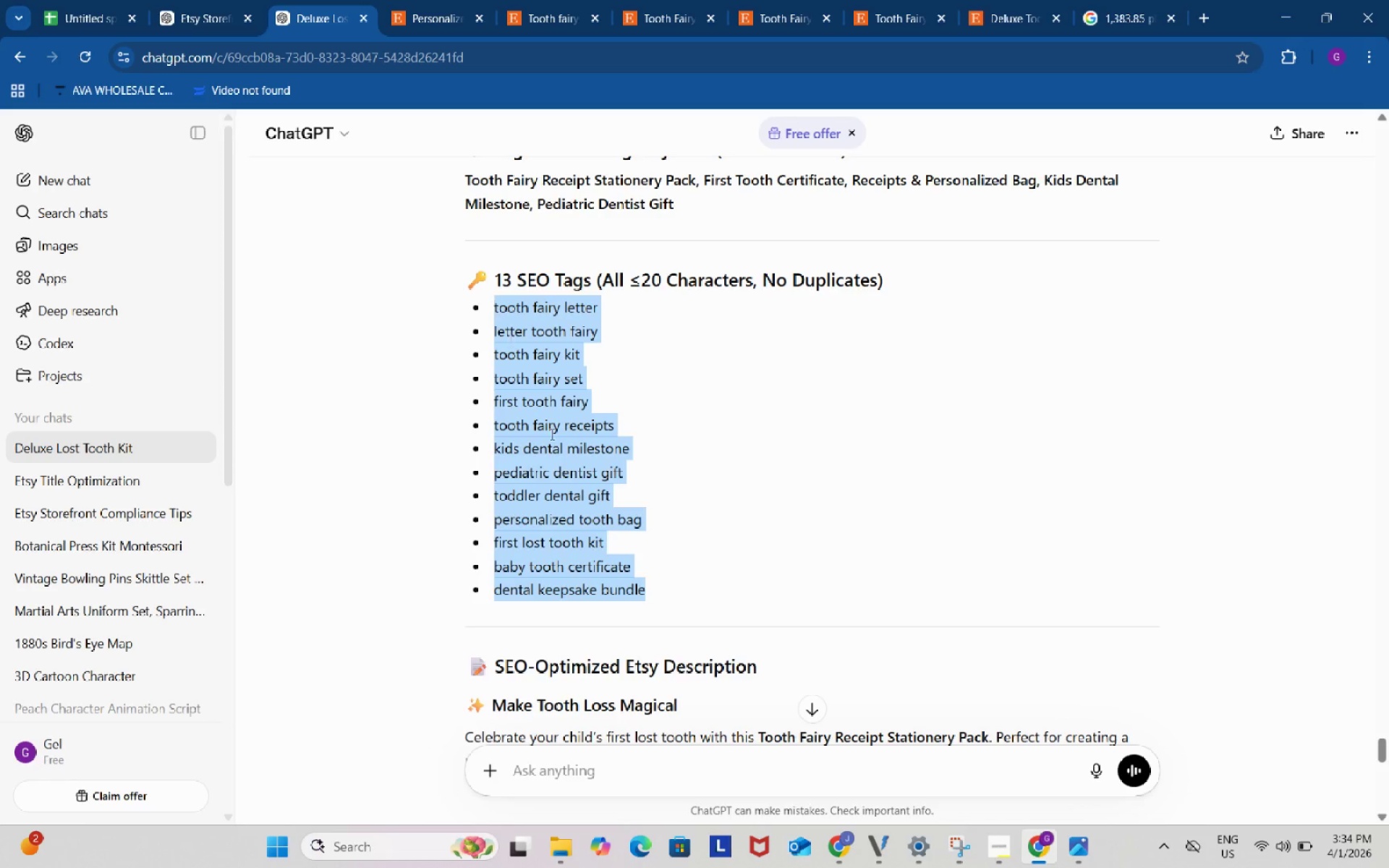 
key(Control+C)
 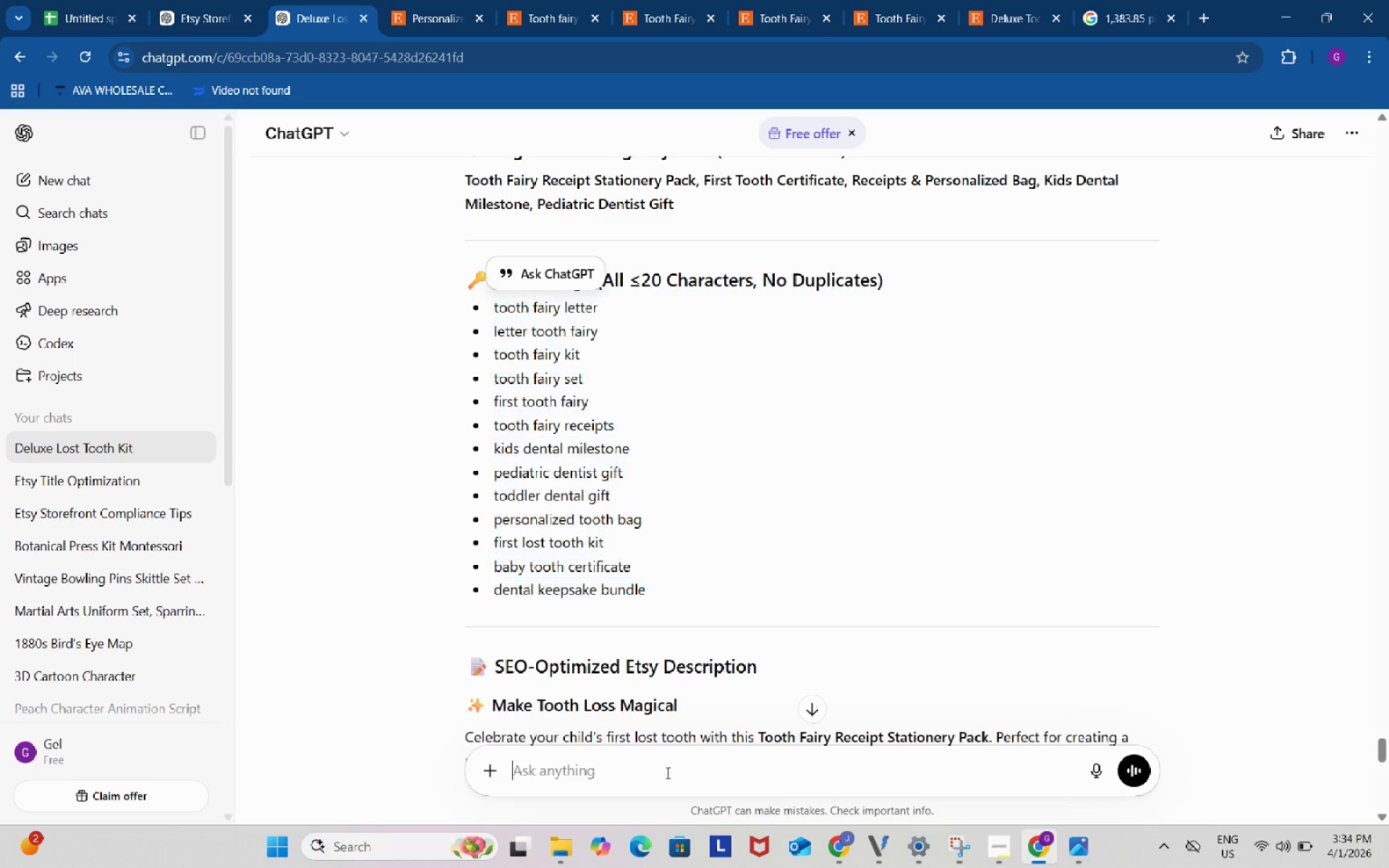 
left_click_drag(start_coordinate=[667, 773], to_coordinate=[667, 767])
 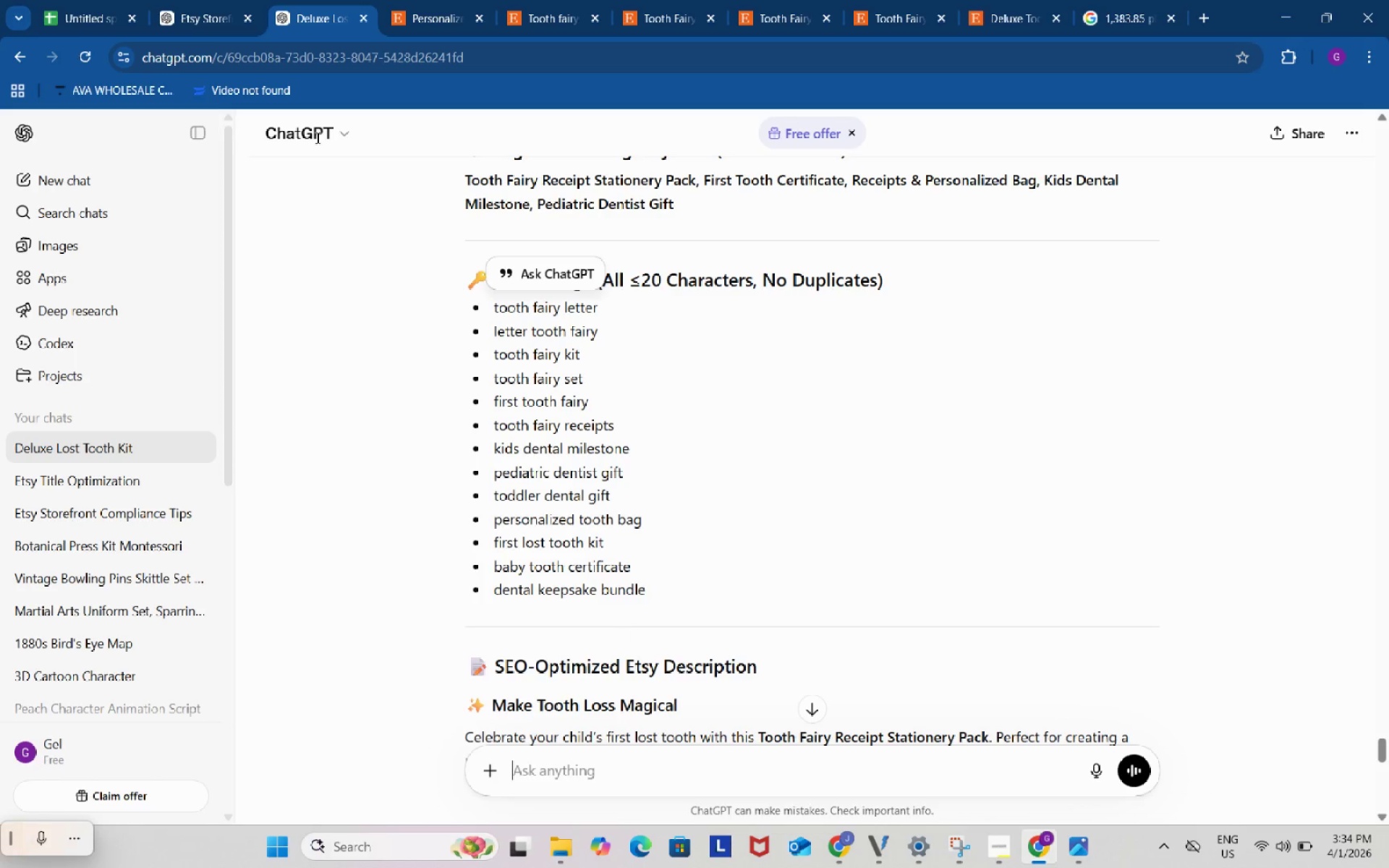 
key(Control+ControlLeft)
 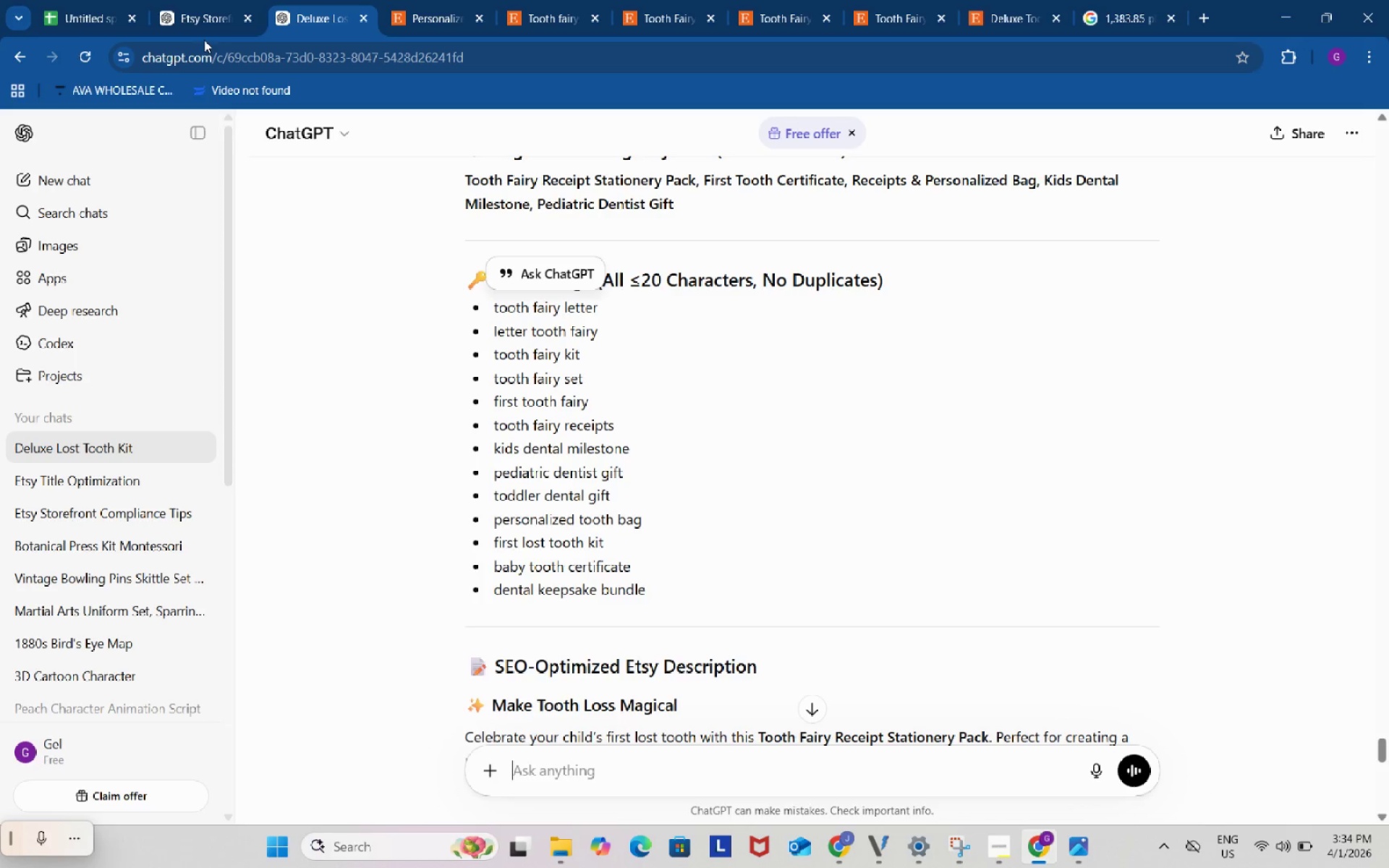 
key(Control+V)
 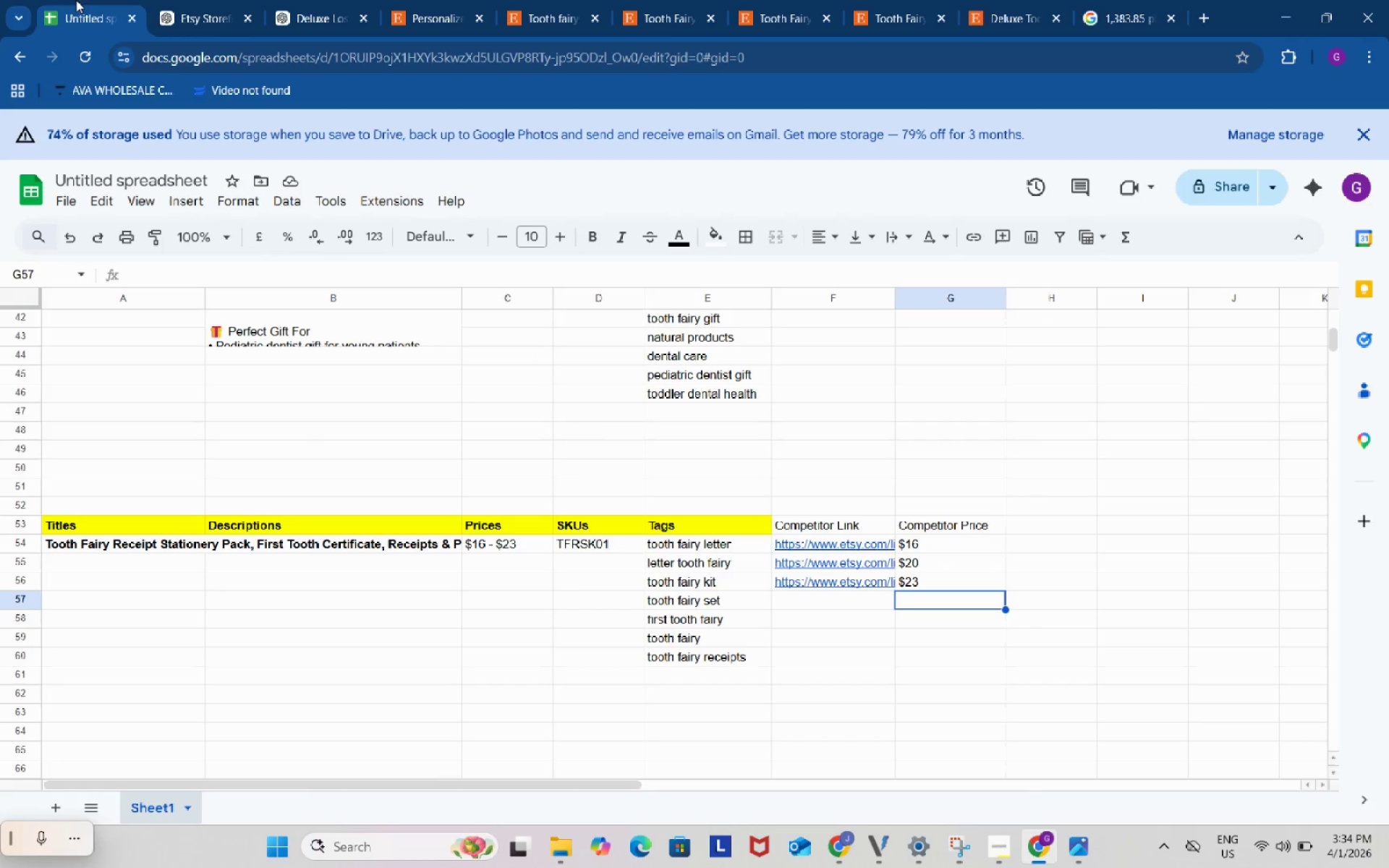 
left_click([76, 0])
 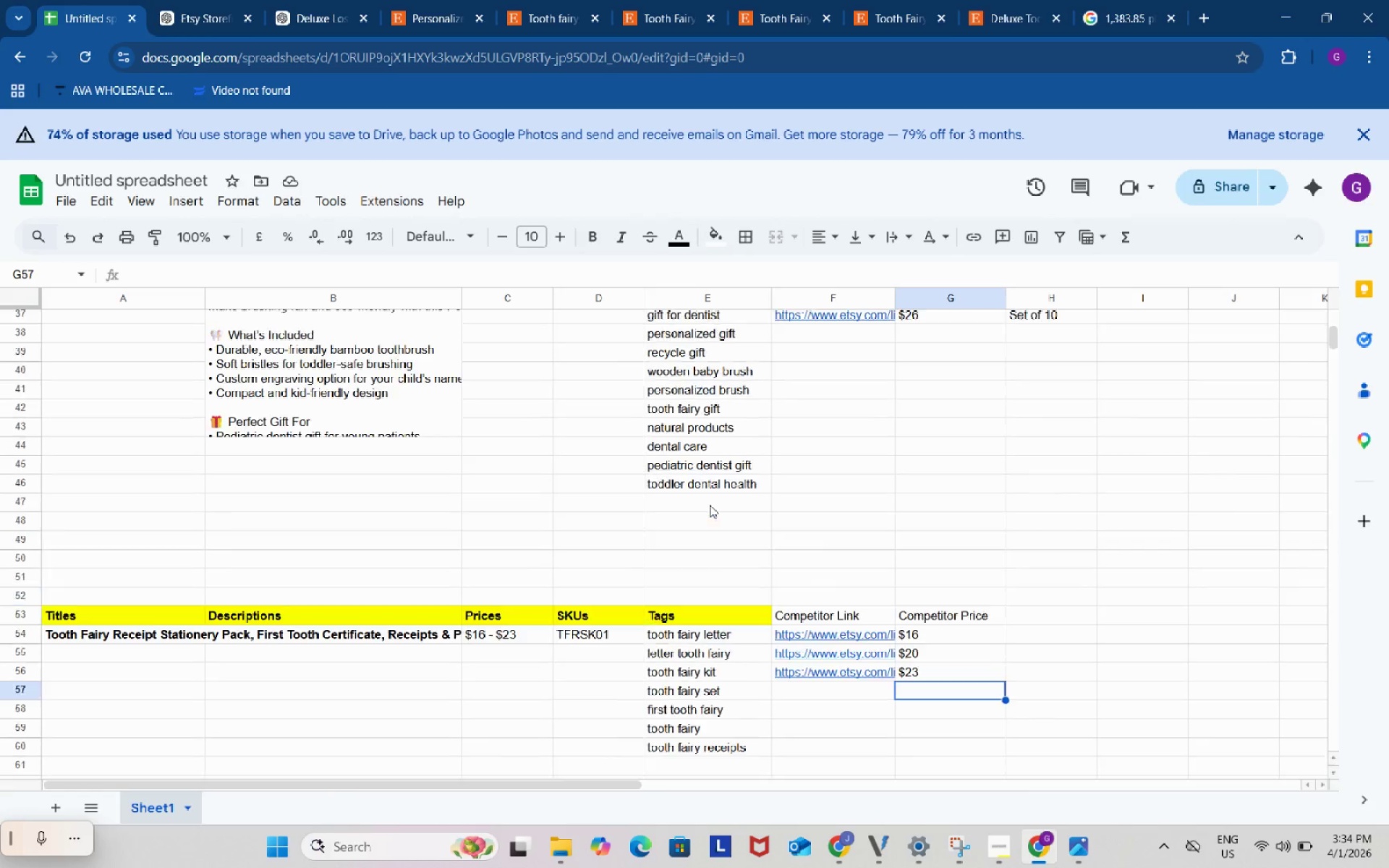 
scroll: coordinate [710, 505], scroll_direction: up, amount: 1.0
 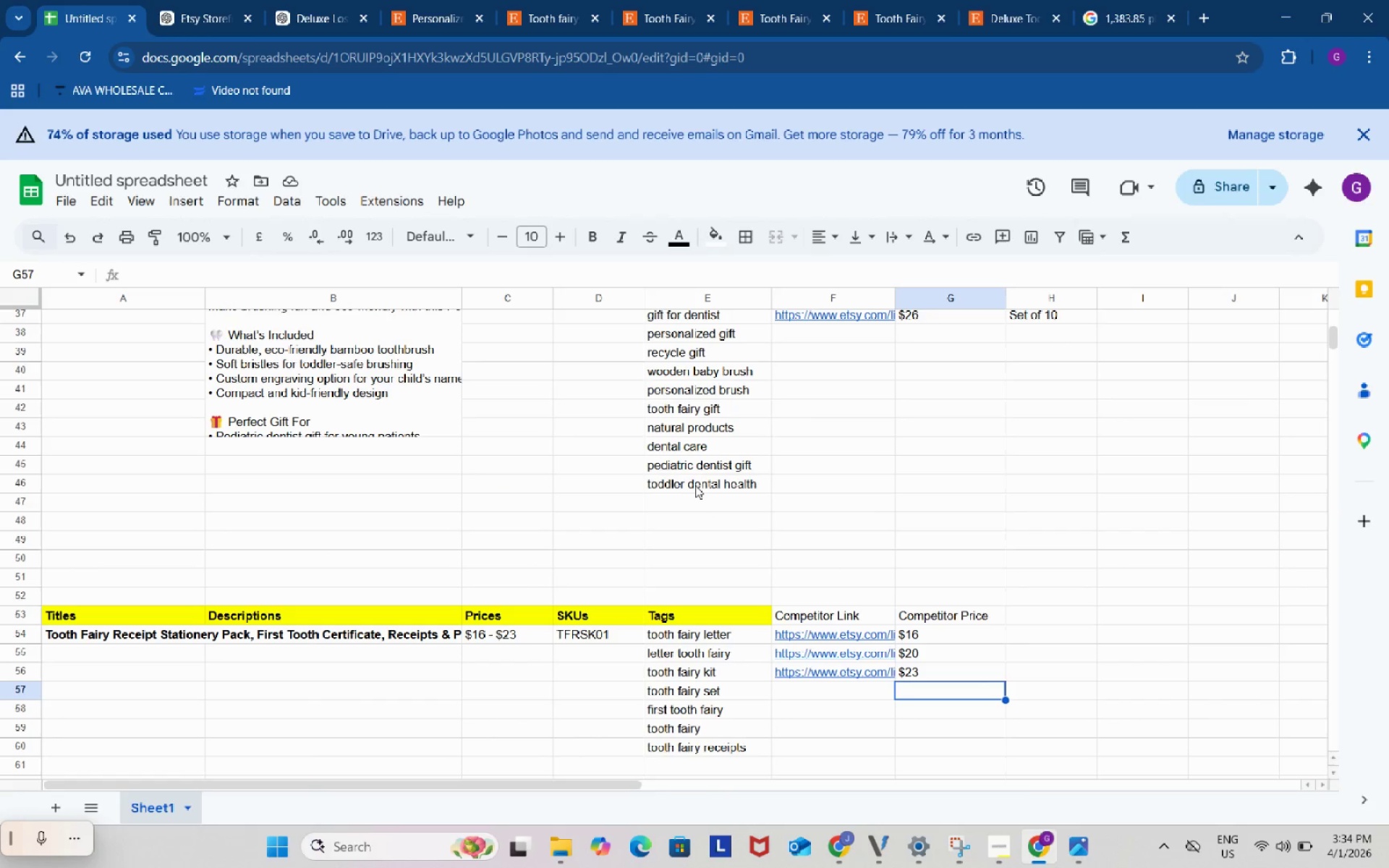 
wait(8.18)
 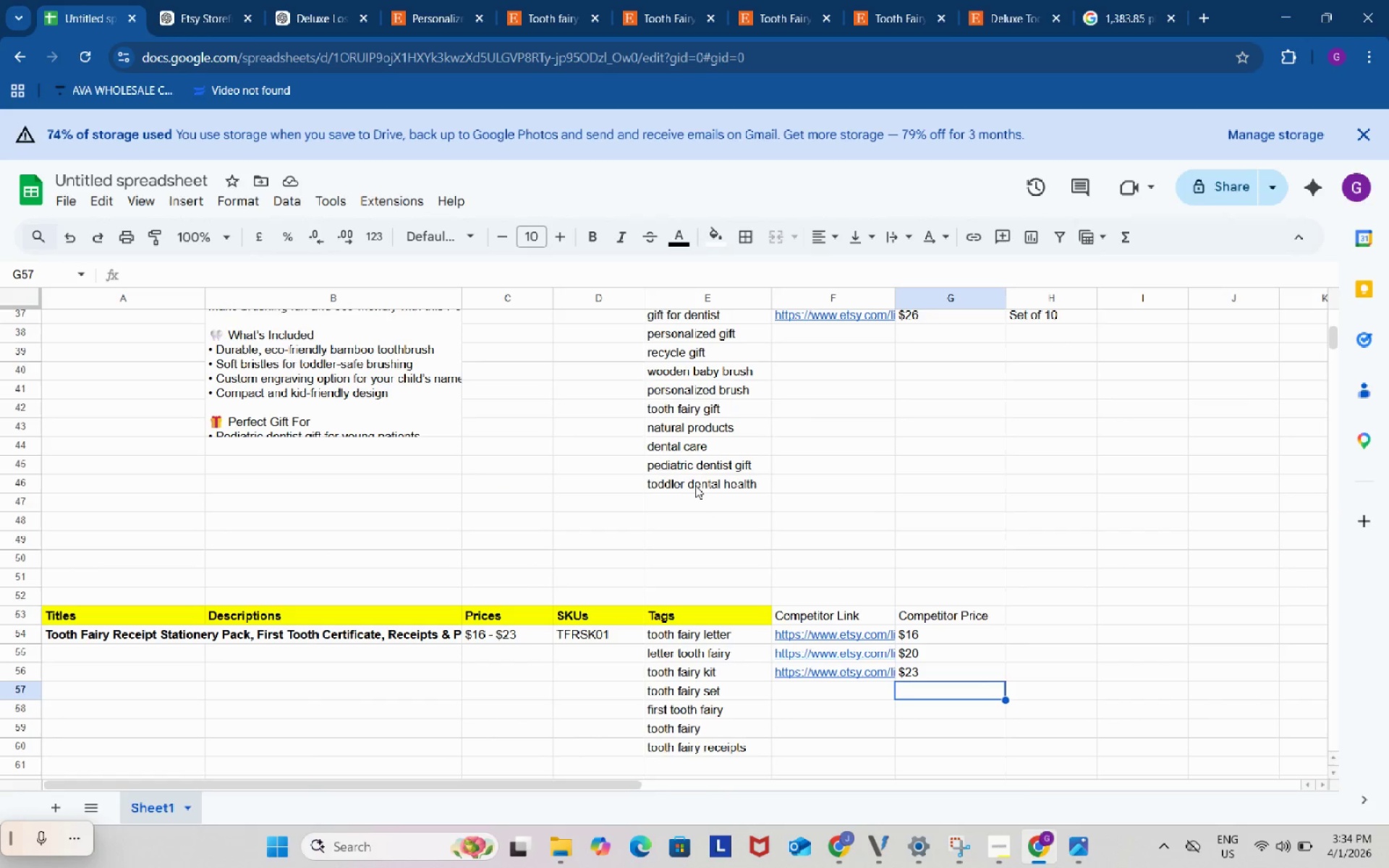 
double_click([725, 485])
 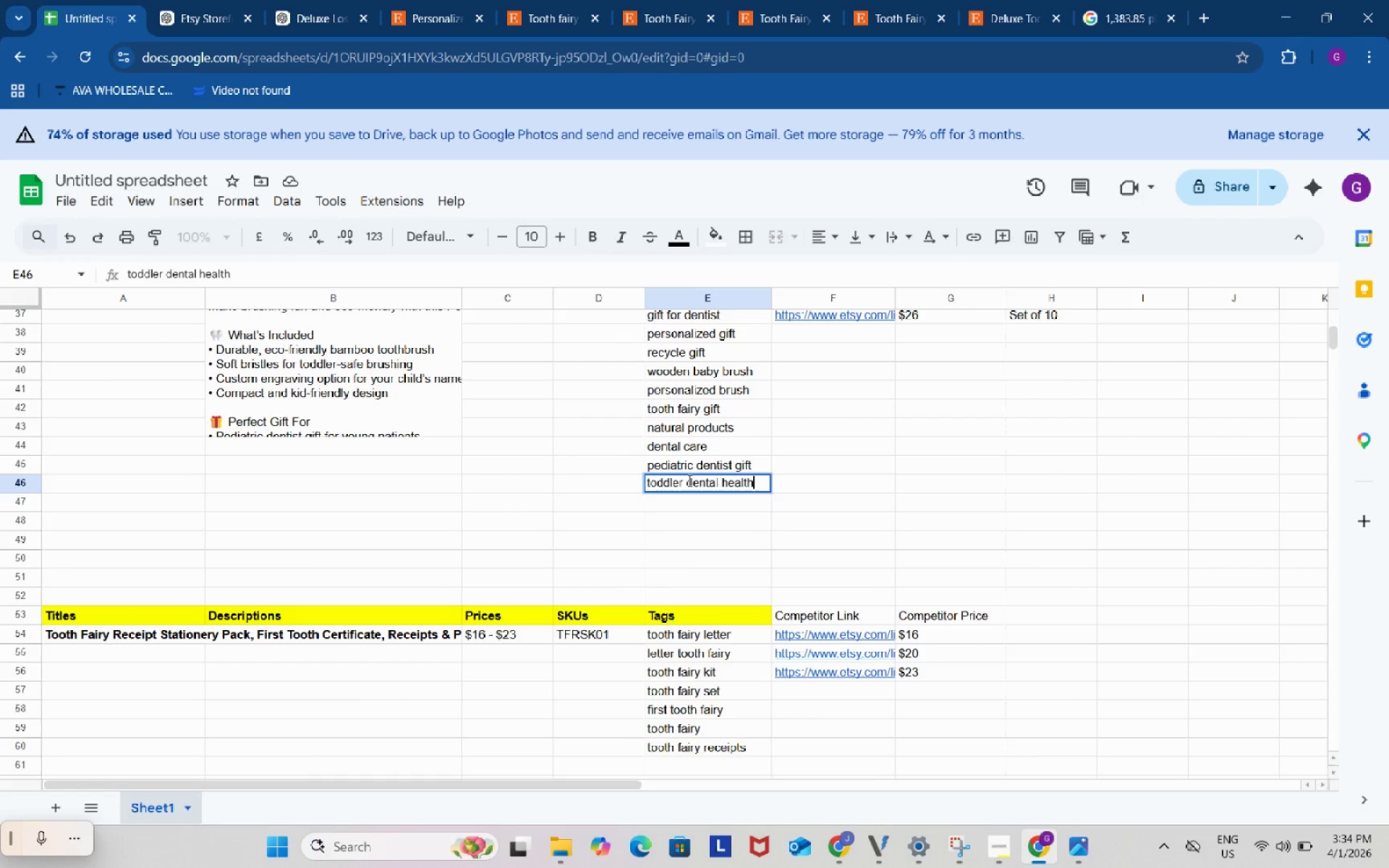 
left_click_drag(start_coordinate=[688, 480], to_coordinate=[642, 474])
 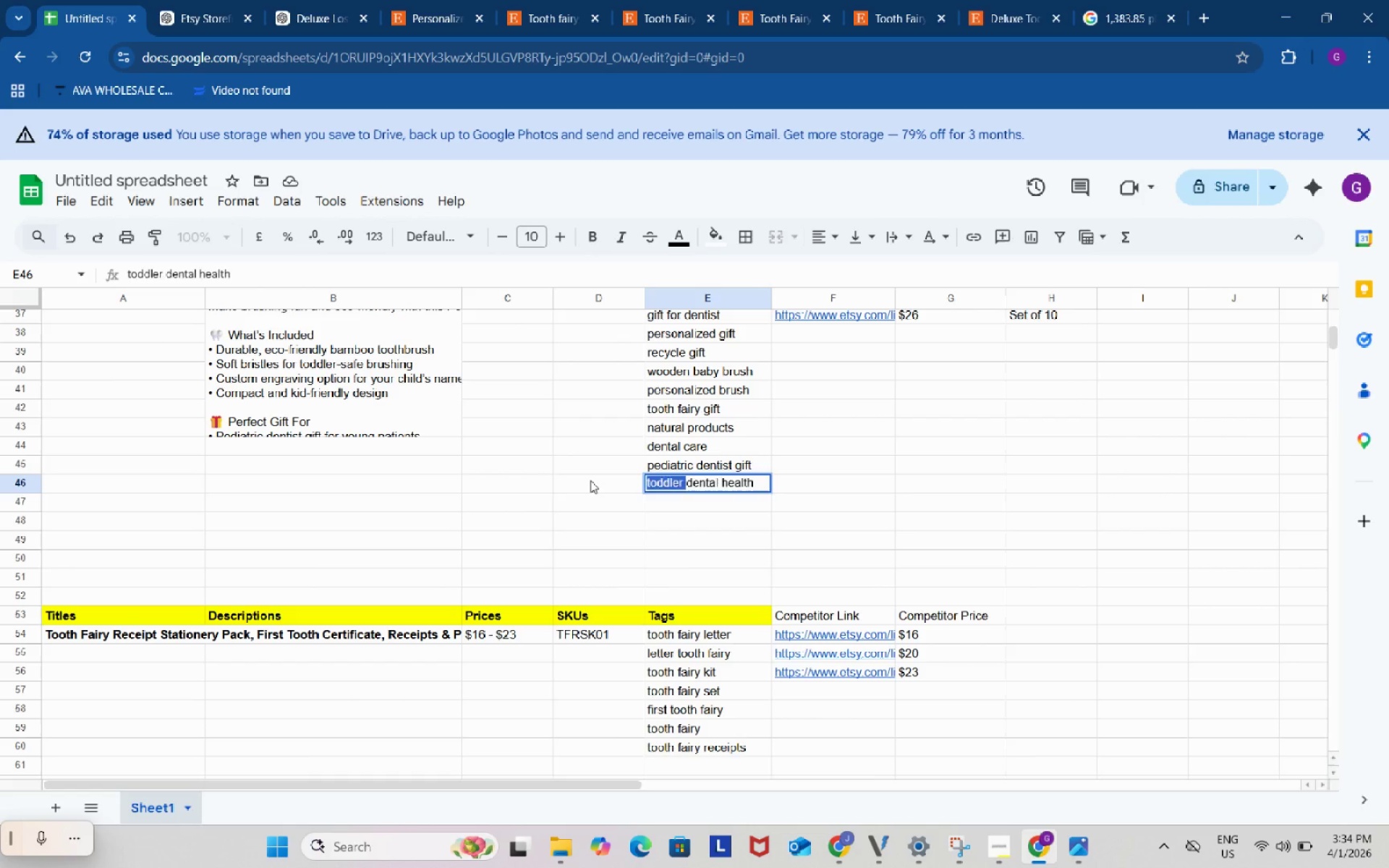 
left_click([590, 480])
 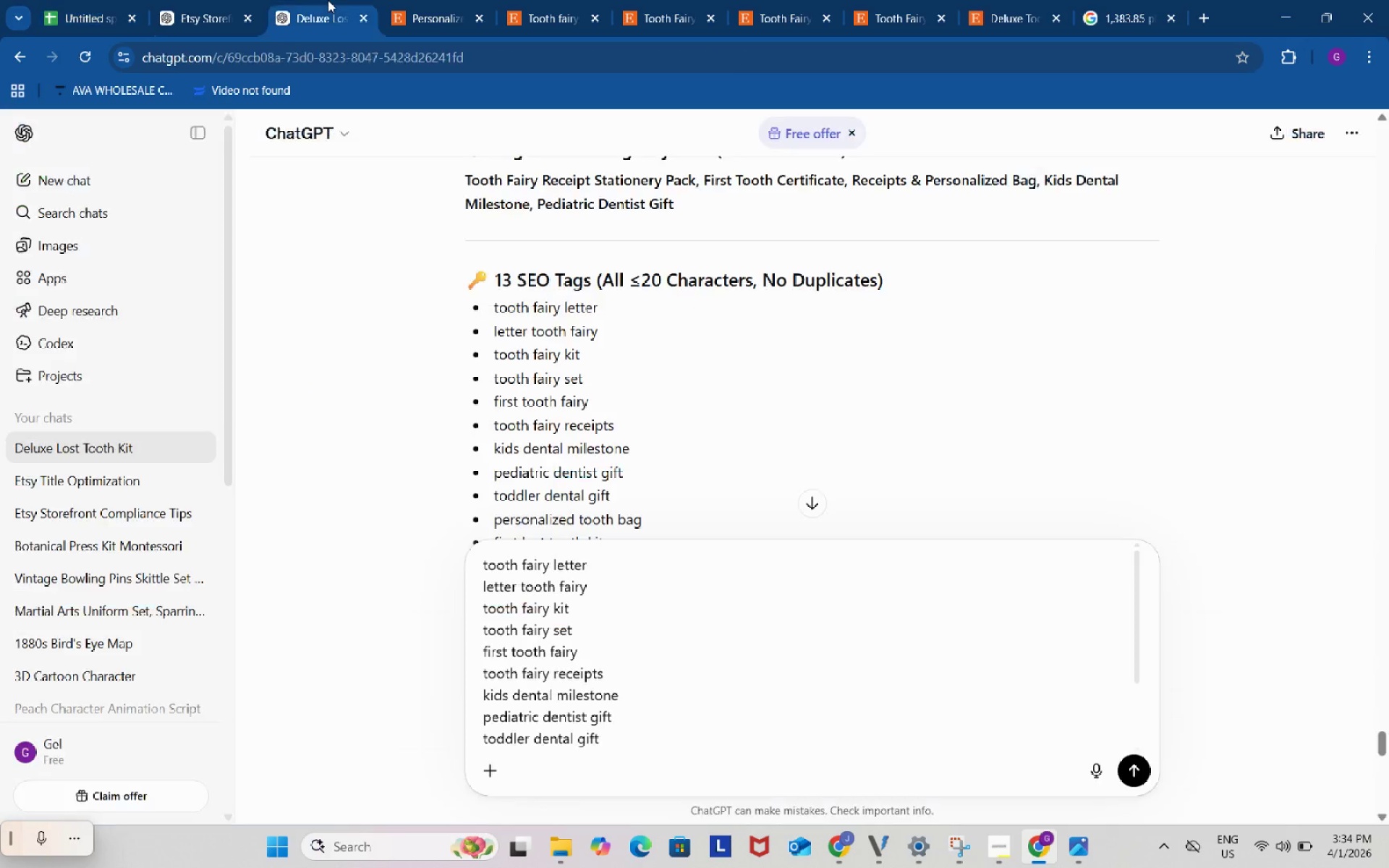 
left_click([328, 0])
 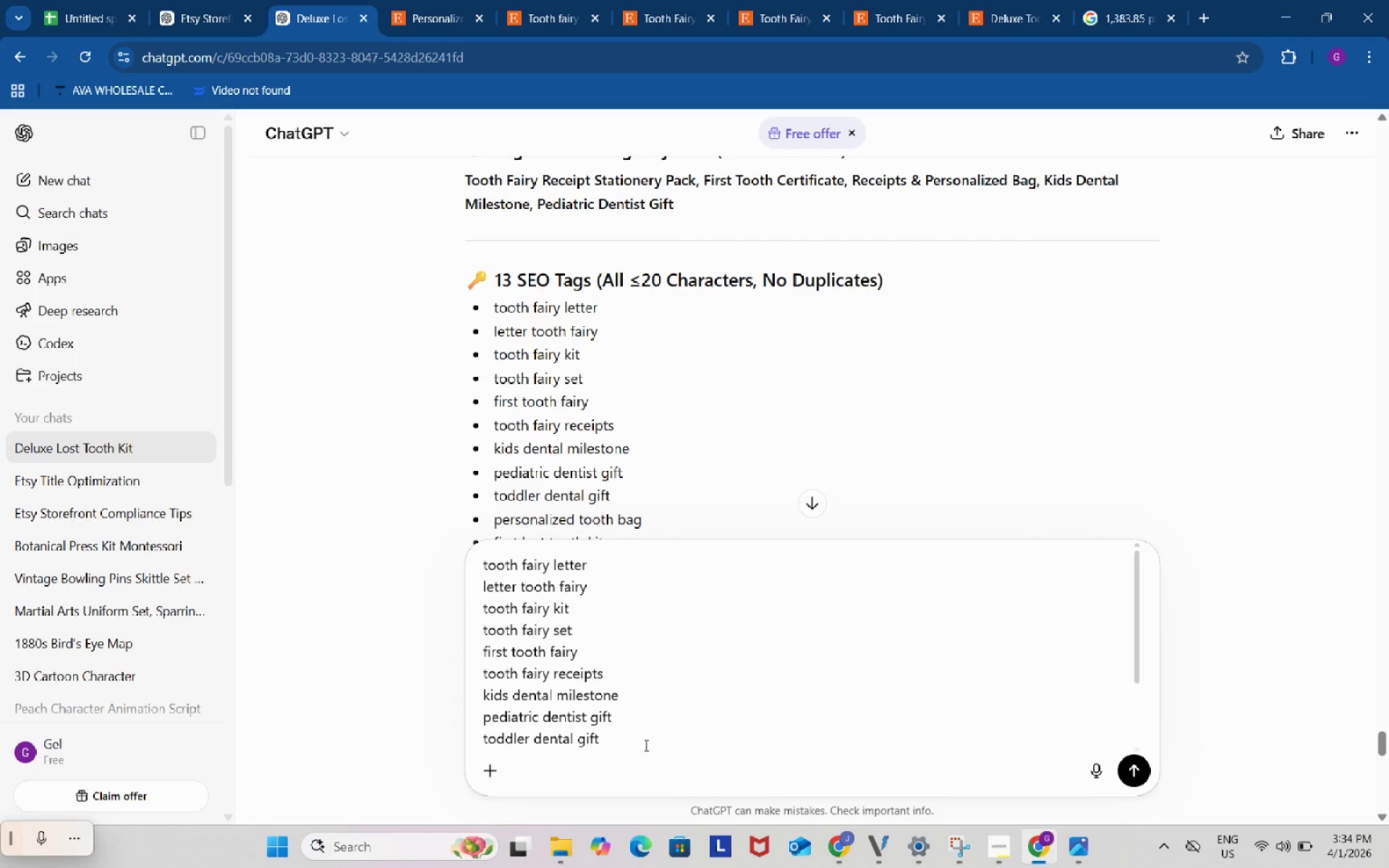 
left_click([645, 740])
 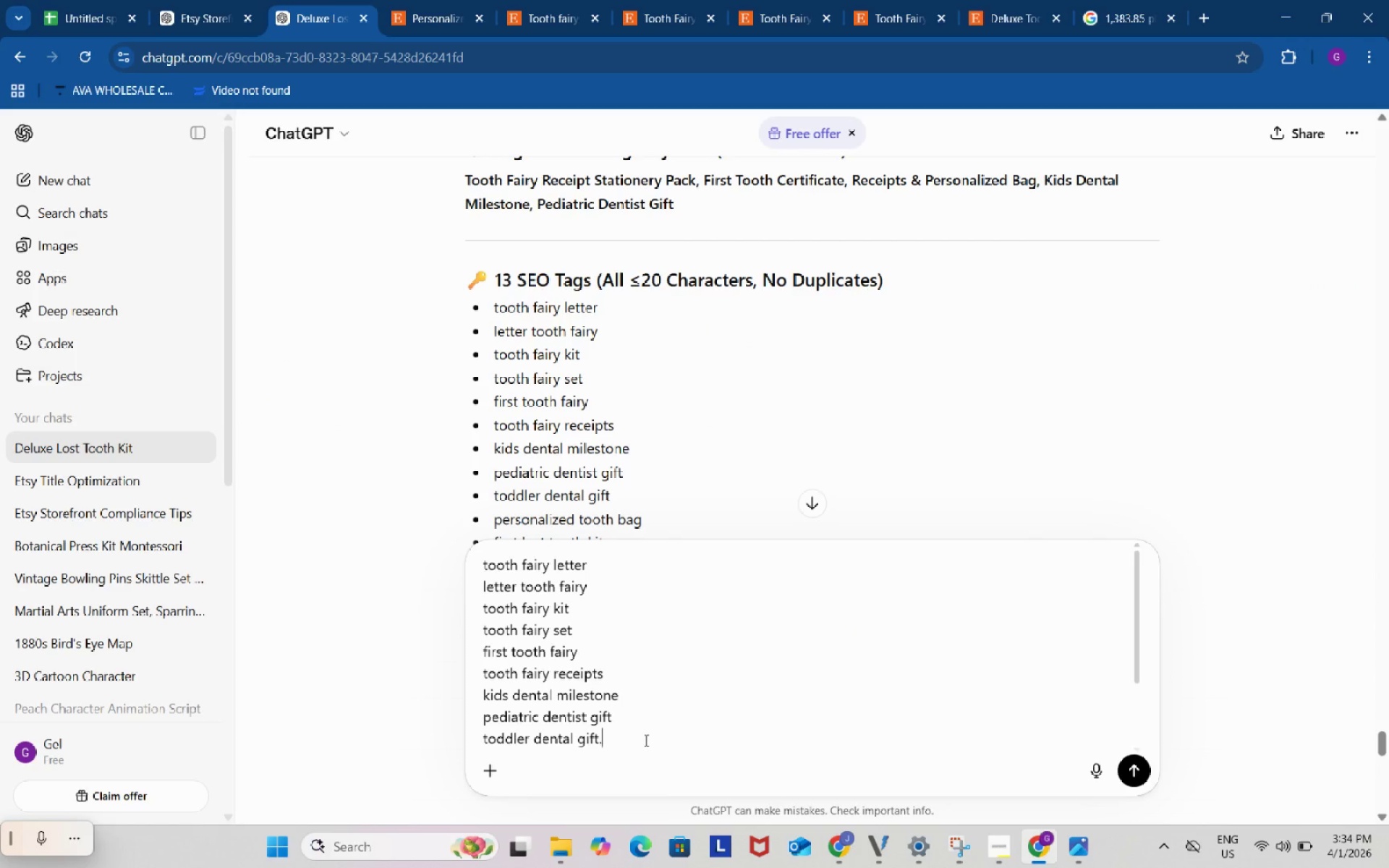 
type(. ame)
key(Backspace)
key(Backspace)
key(Backspace)
type(make sure it is max of 20 characters inclusf=ding the spaces)
 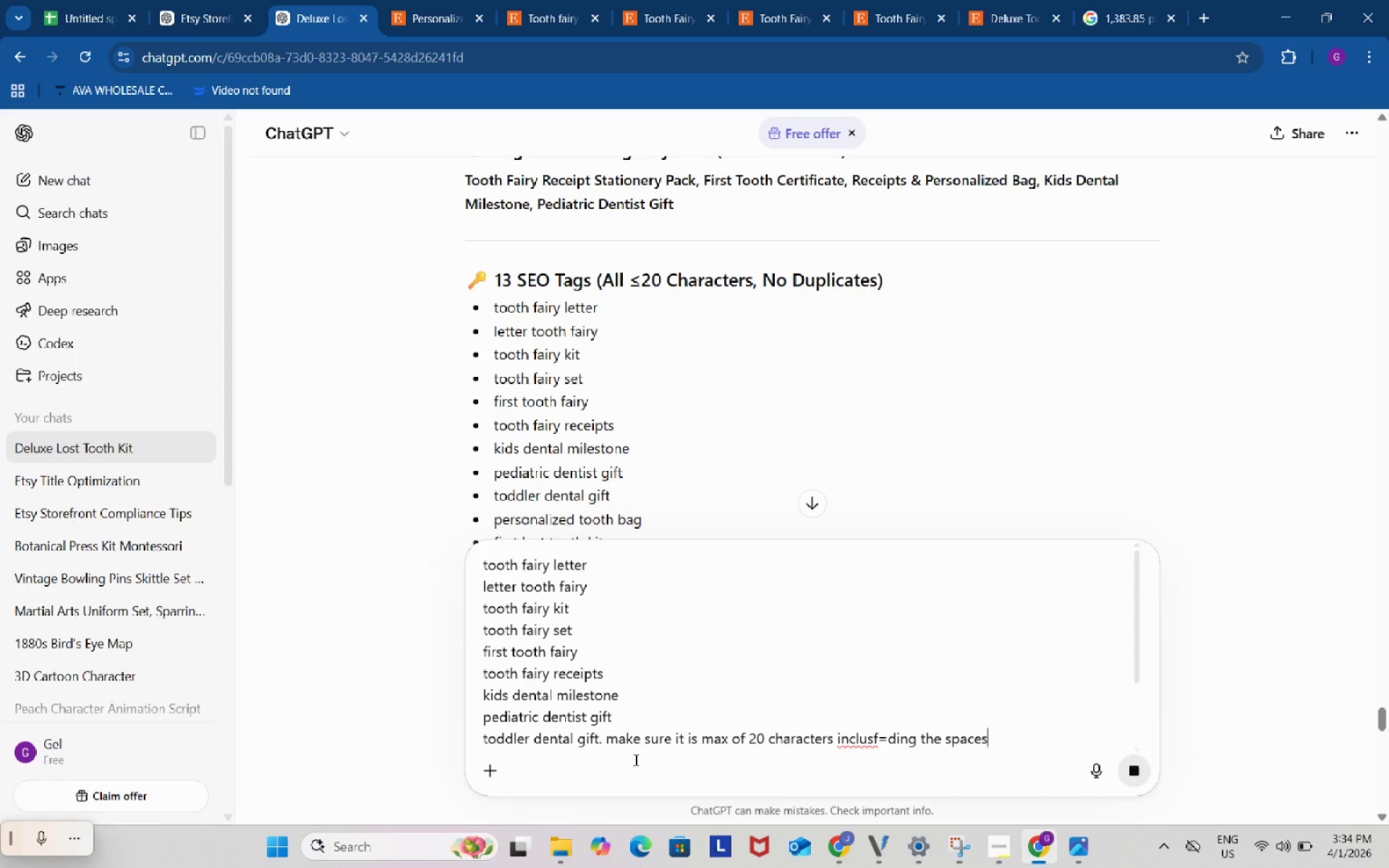 
key(Enter)
 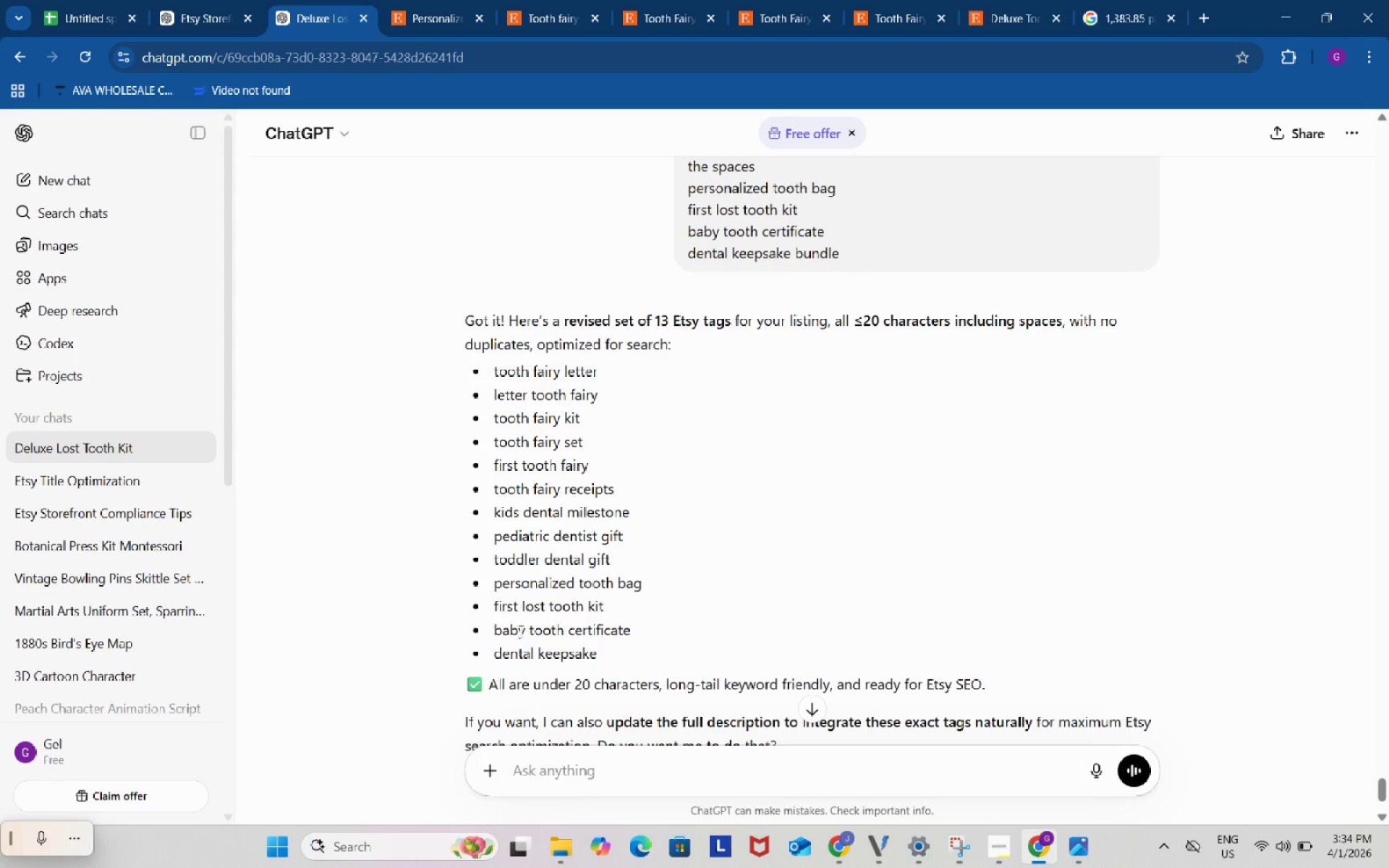 
wait(6.78)
 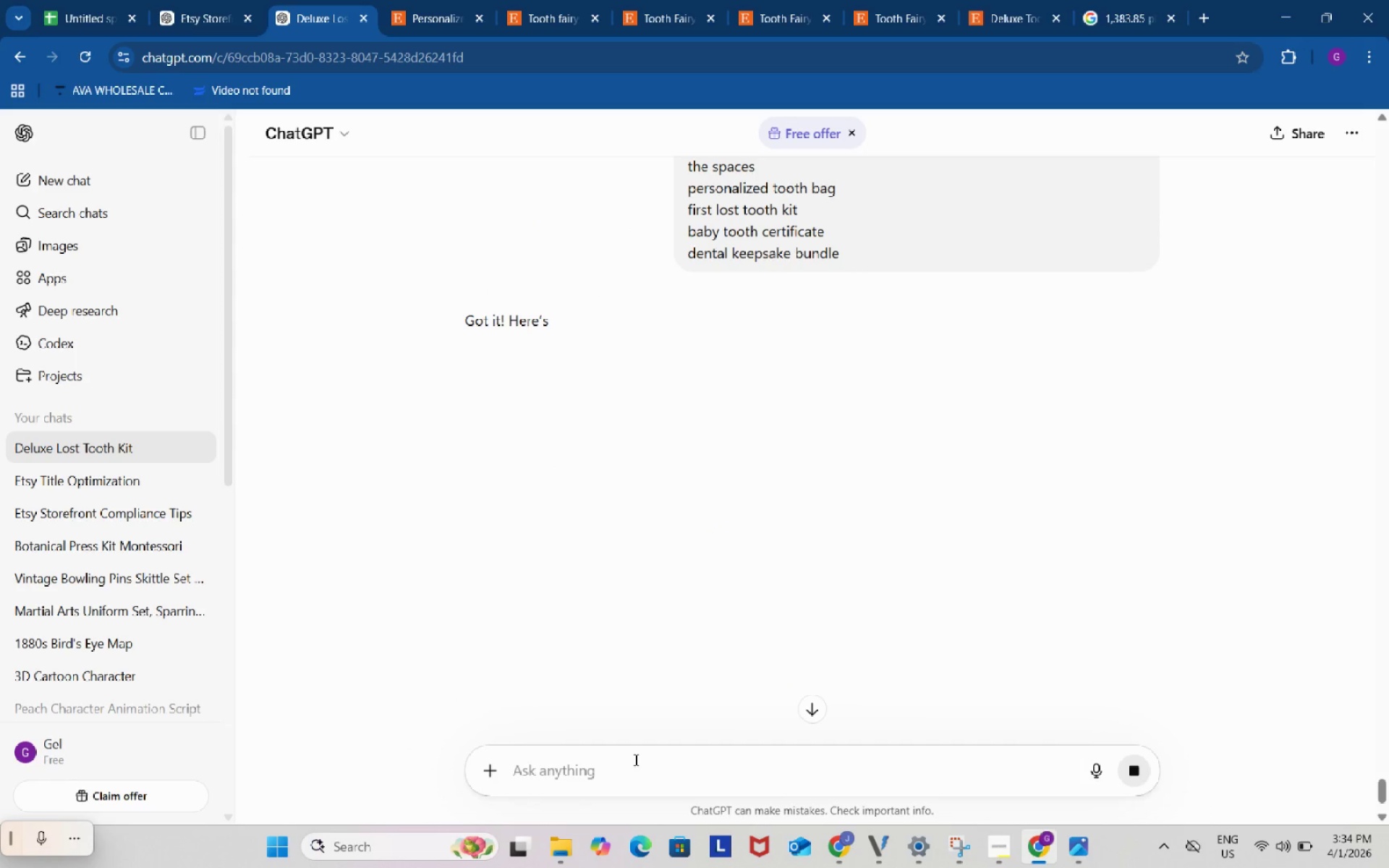 
left_click([535, 630])
 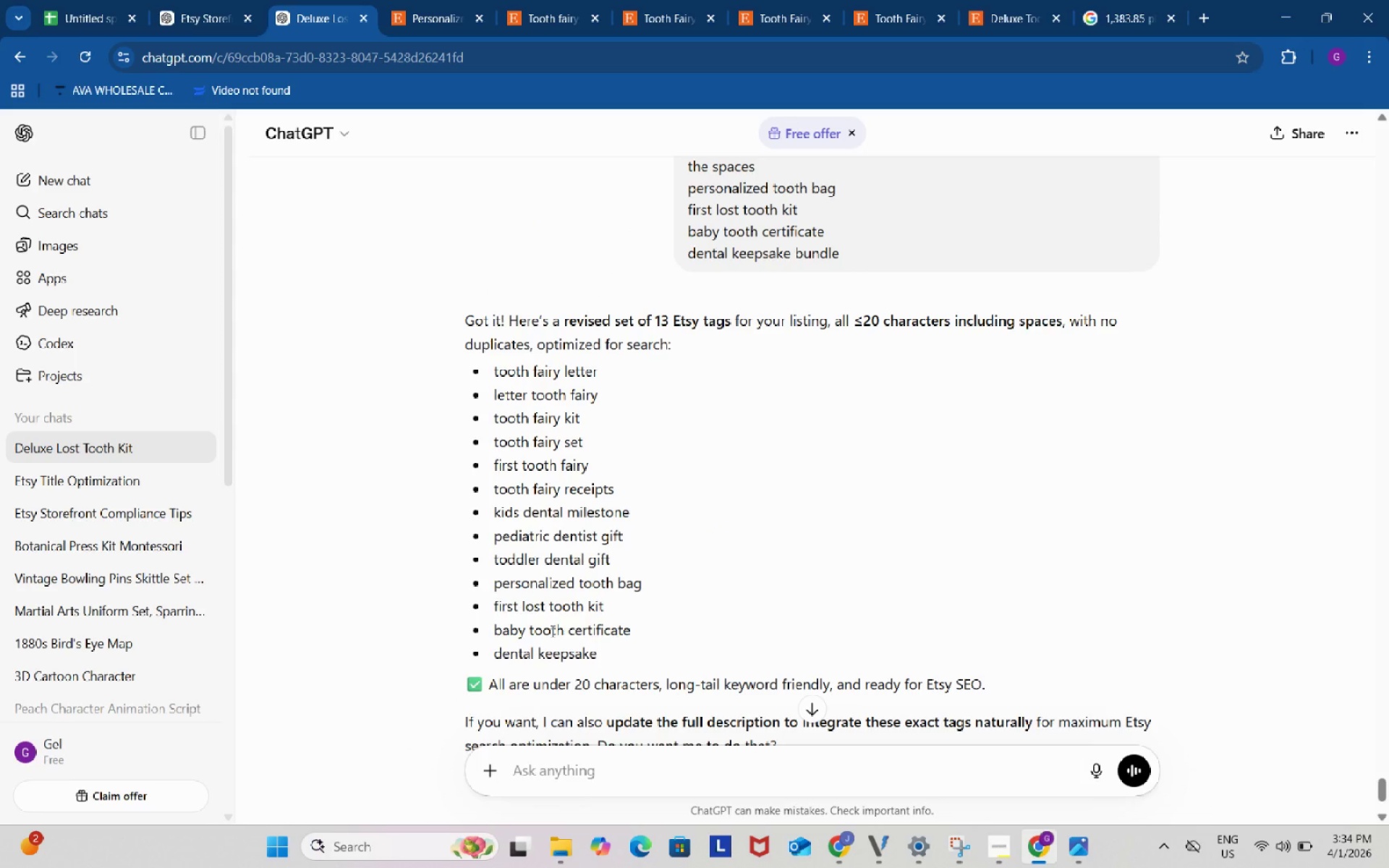 
left_click([551, 631])
 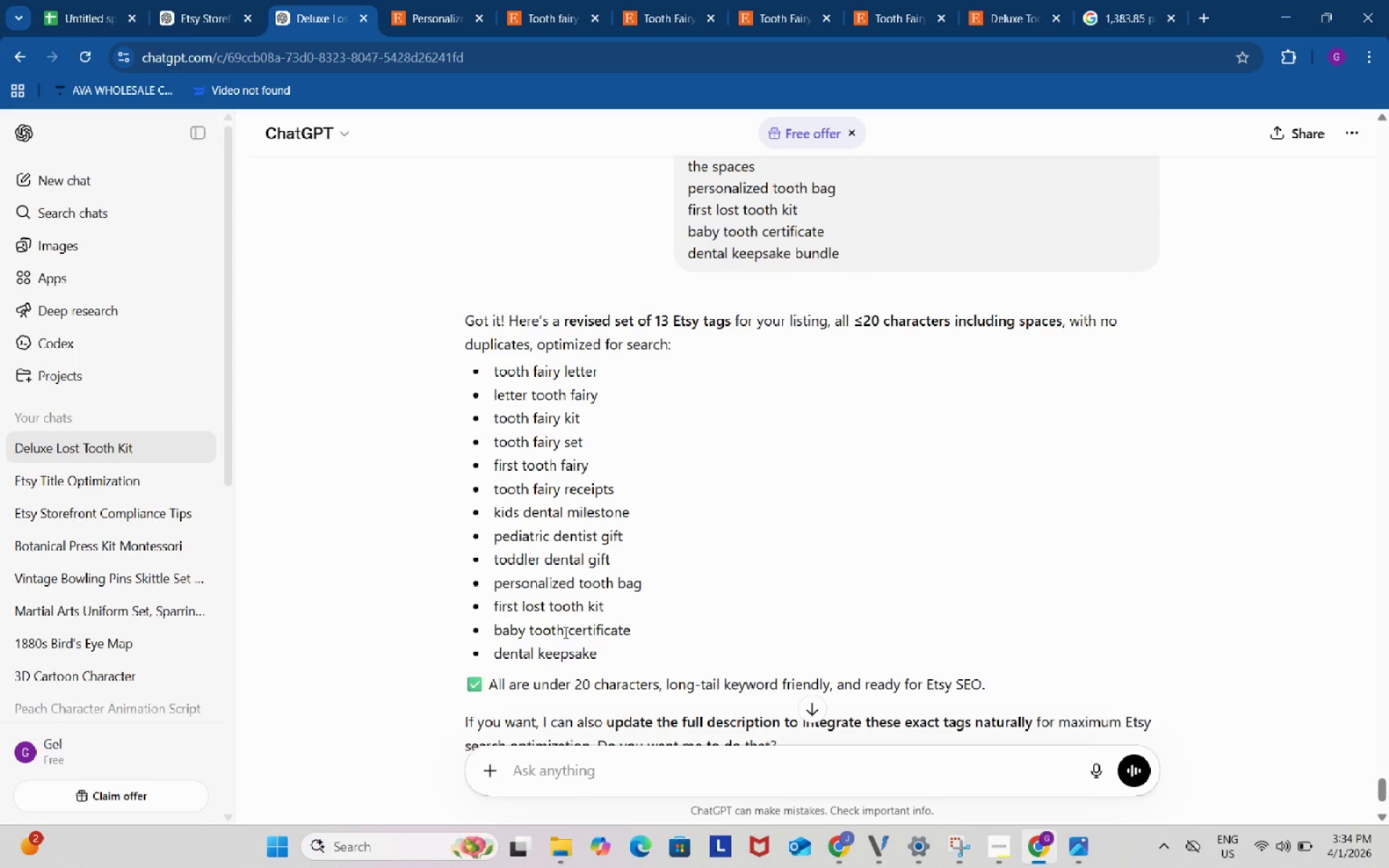 
left_click([564, 632])
 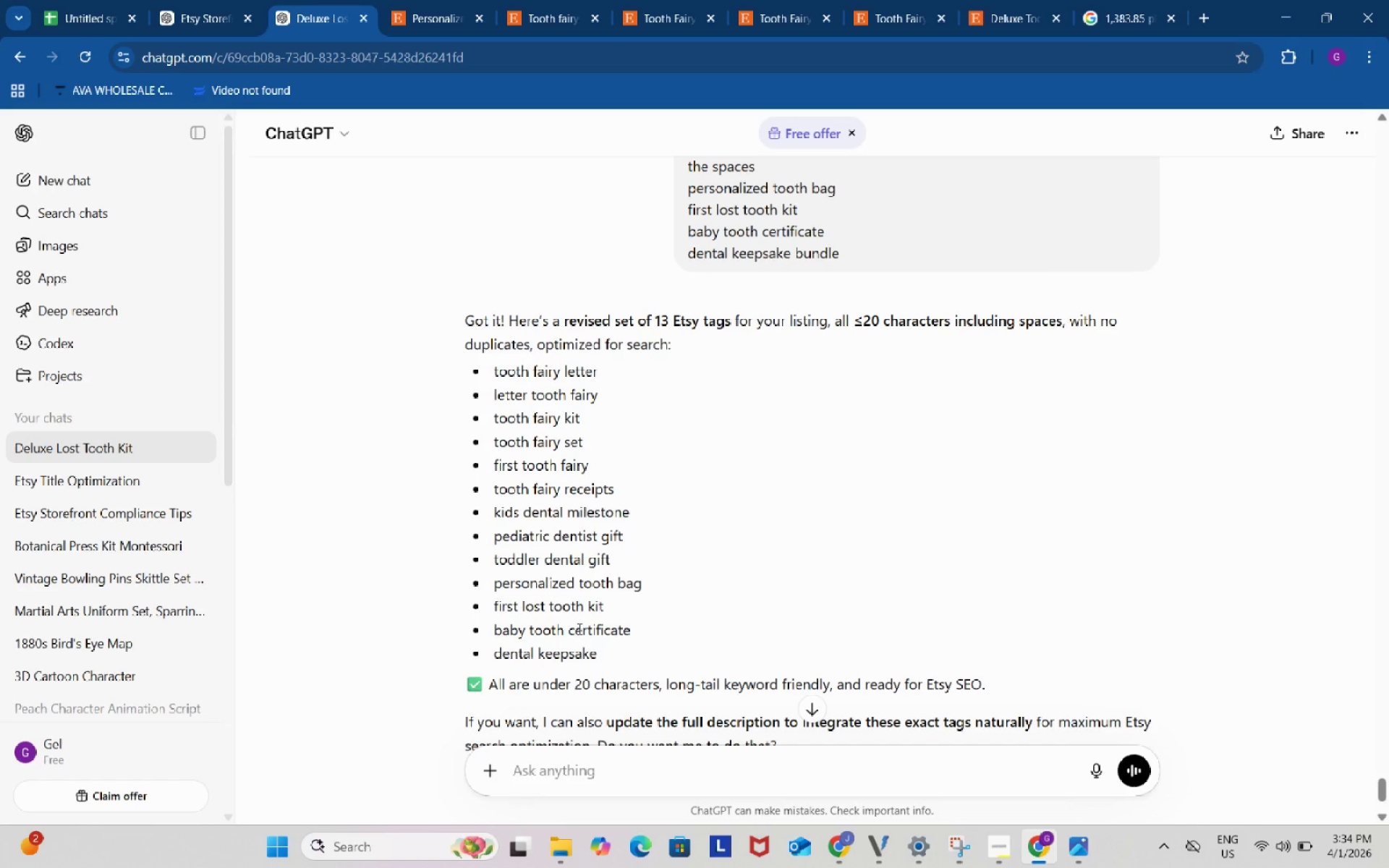 
left_click([578, 629])
 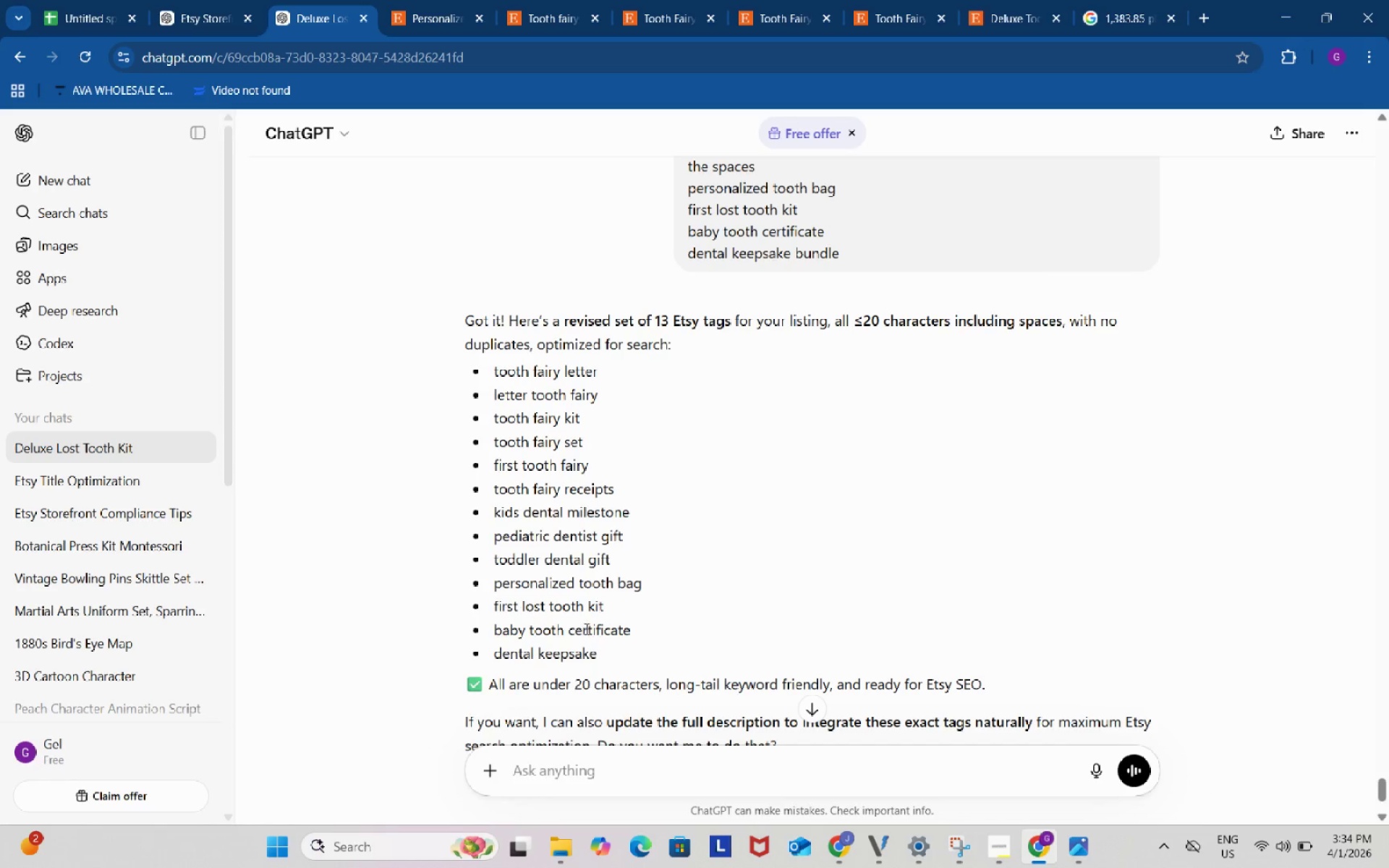 
left_click([585, 629])
 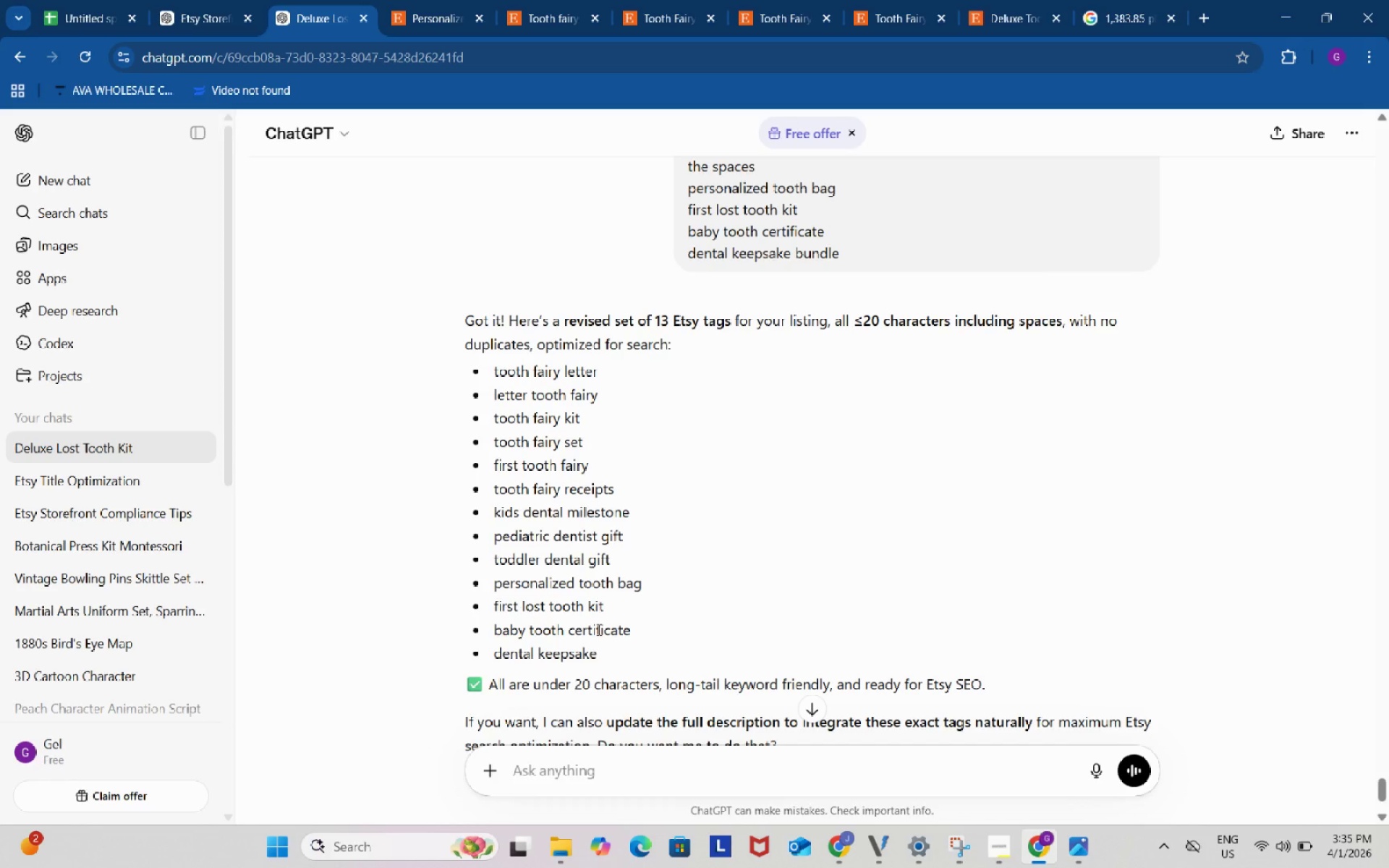 
left_click([598, 629])
 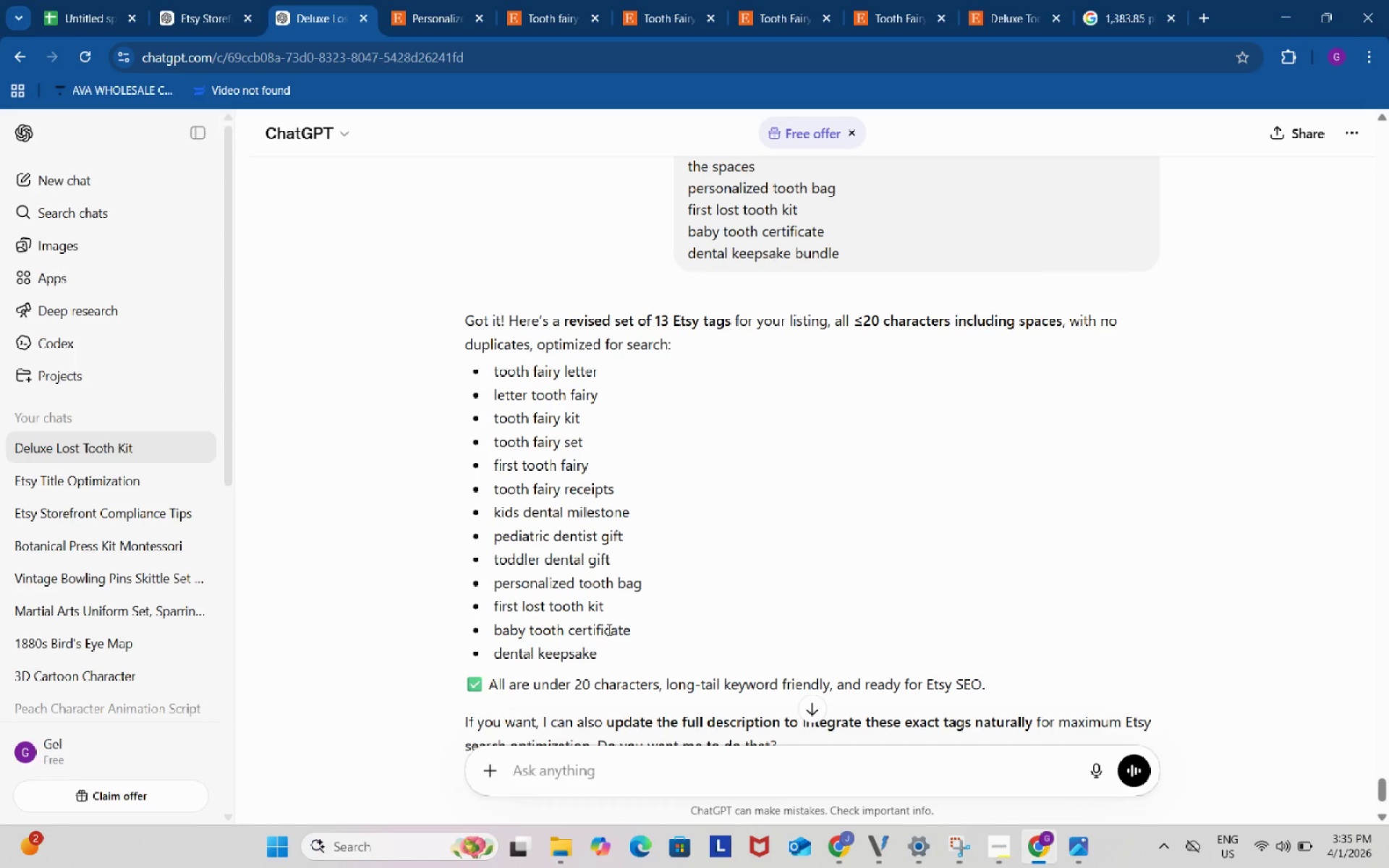 
left_click([608, 629])
 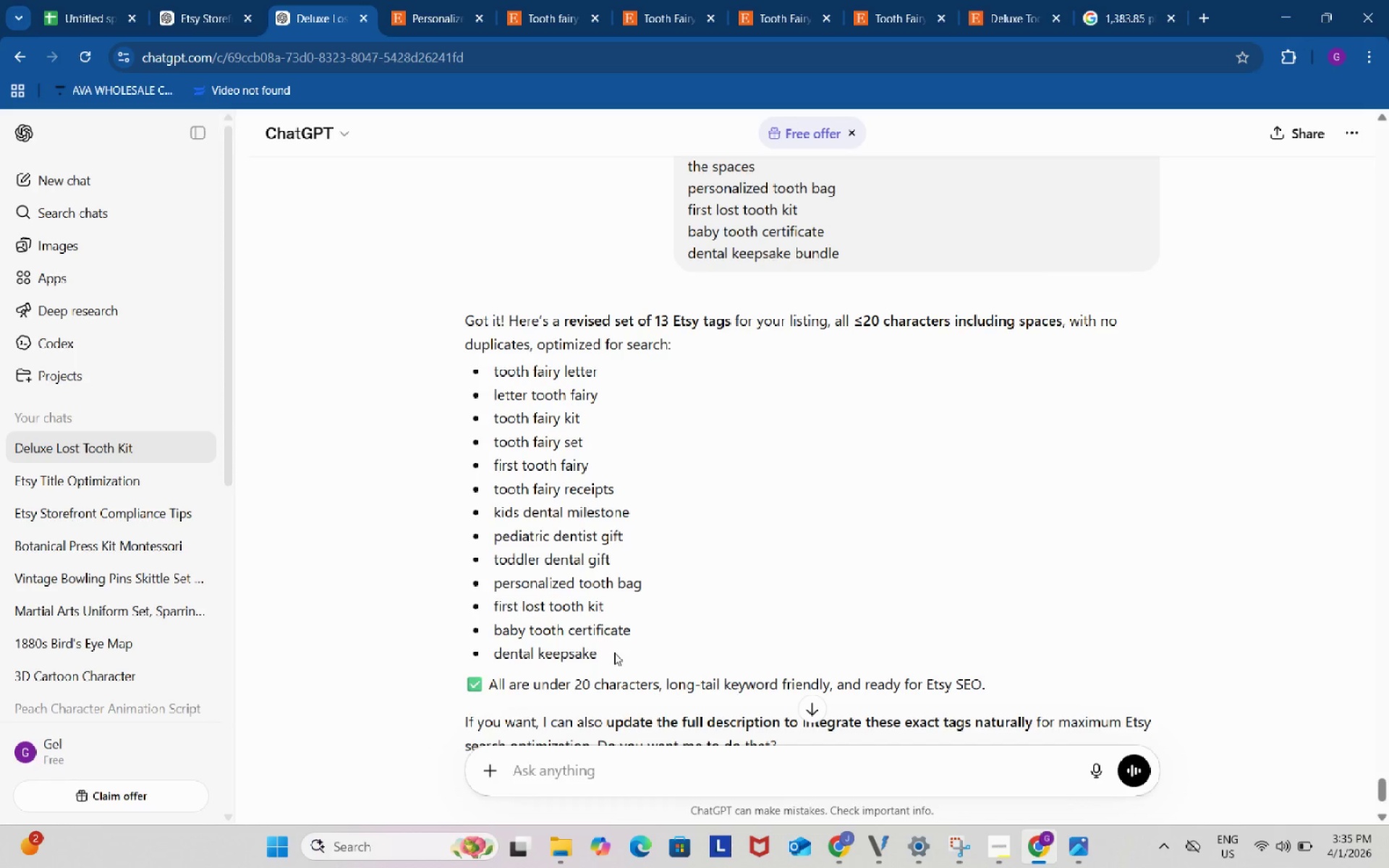 
left_click_drag(start_coordinate=[614, 652], to_coordinate=[494, 376])
 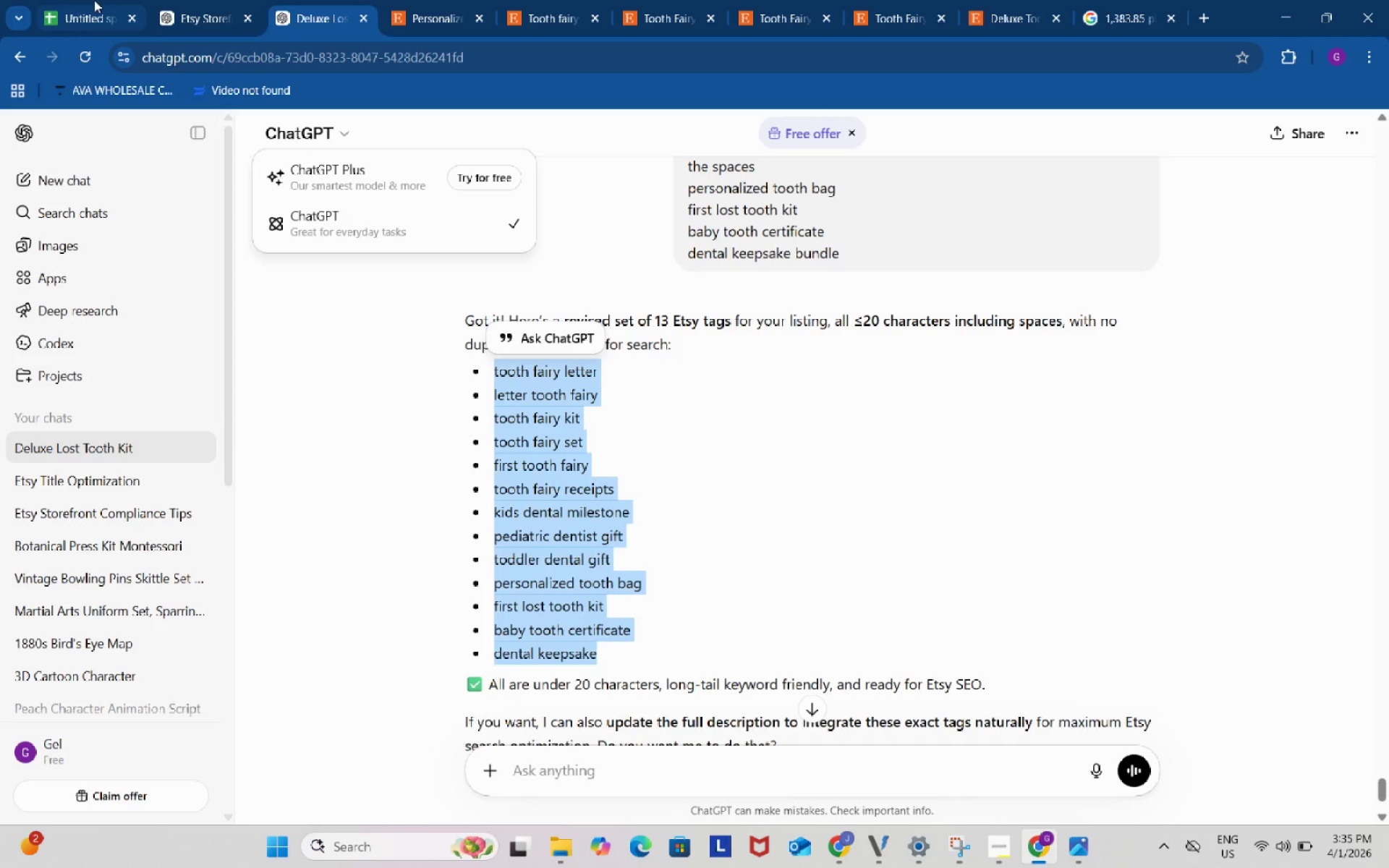 
key(Control+ControlLeft)
 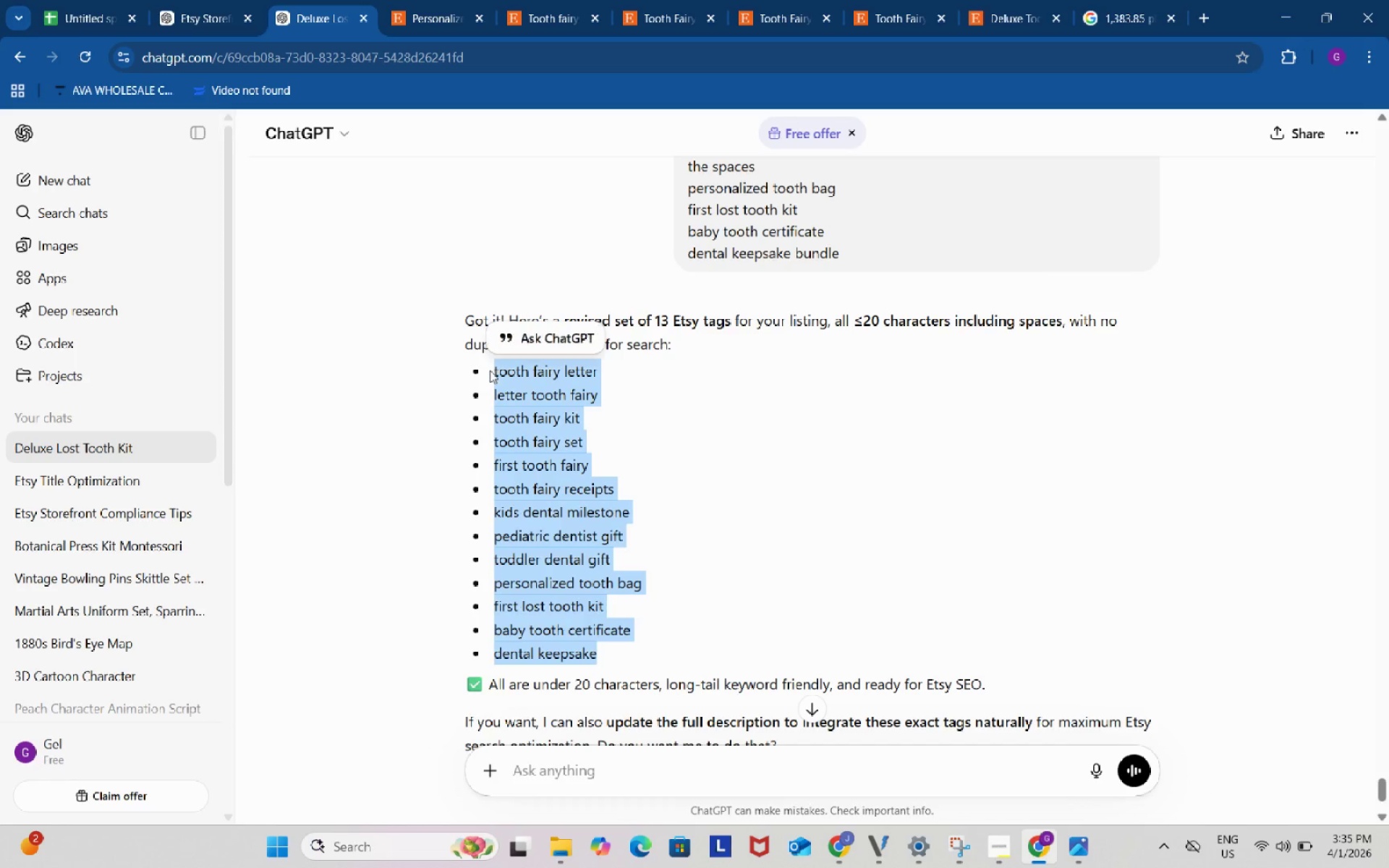 
key(Control+C)
 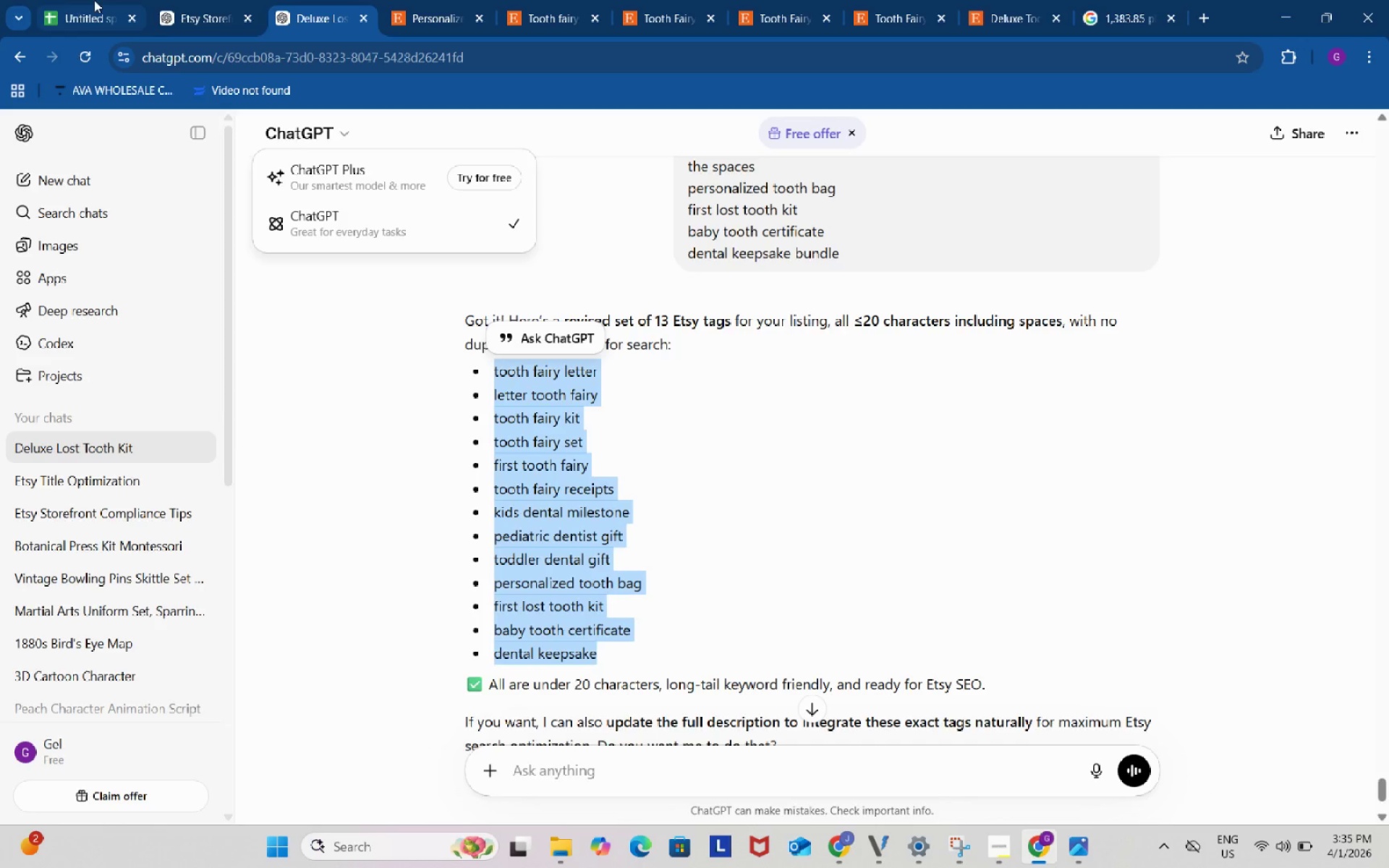 
left_click([94, 0])
 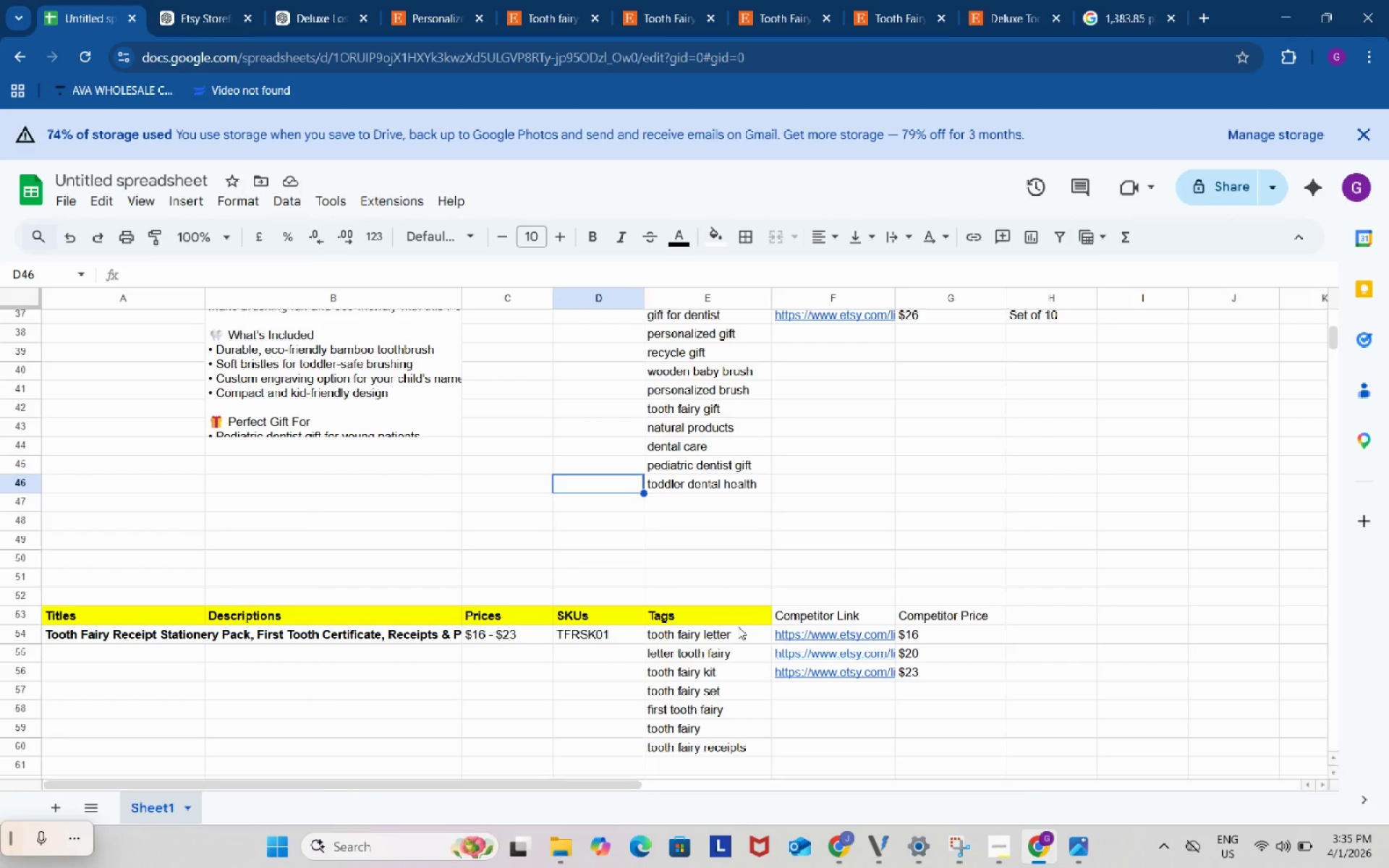 
left_click([738, 626])
 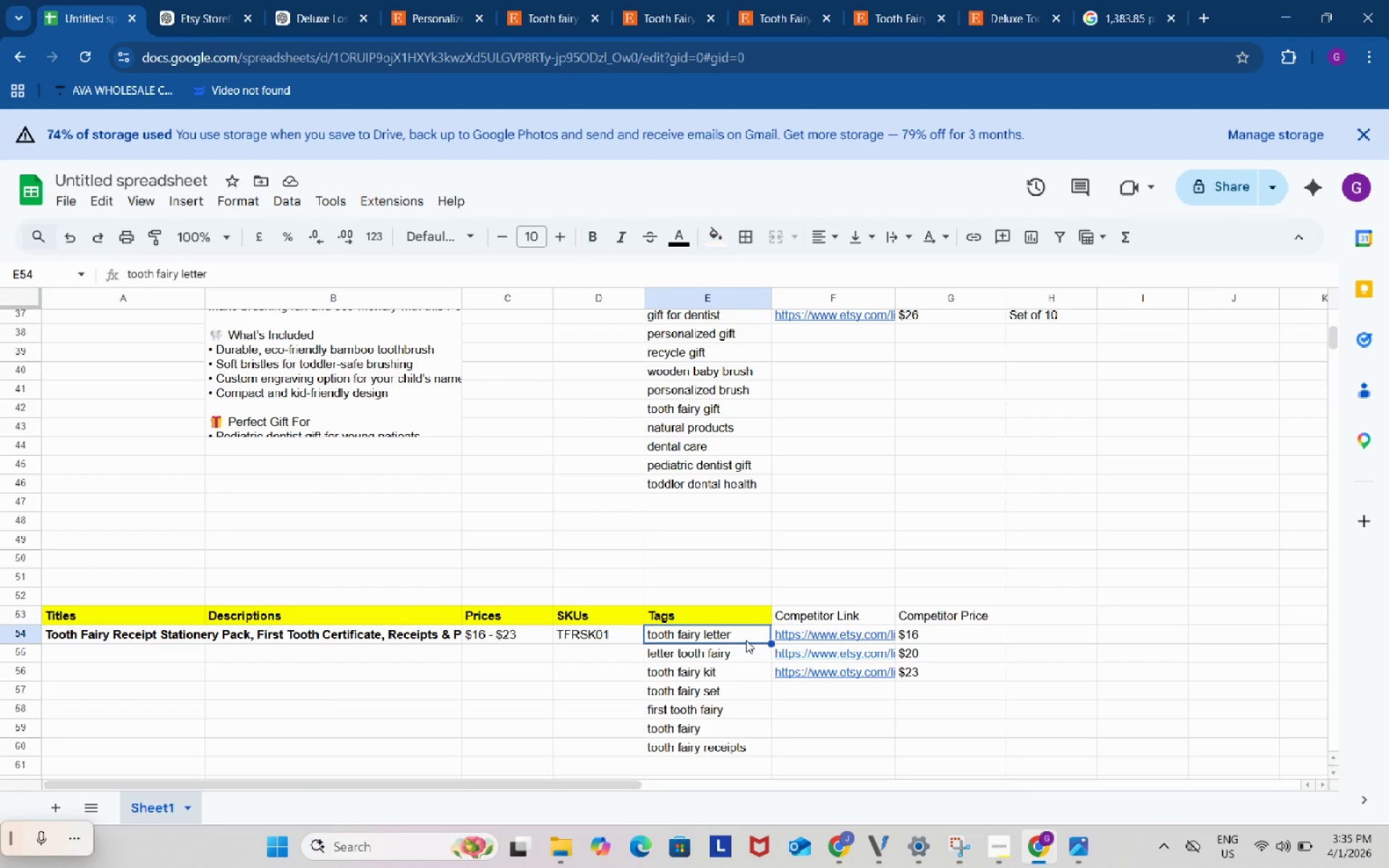 
left_click([746, 640])
 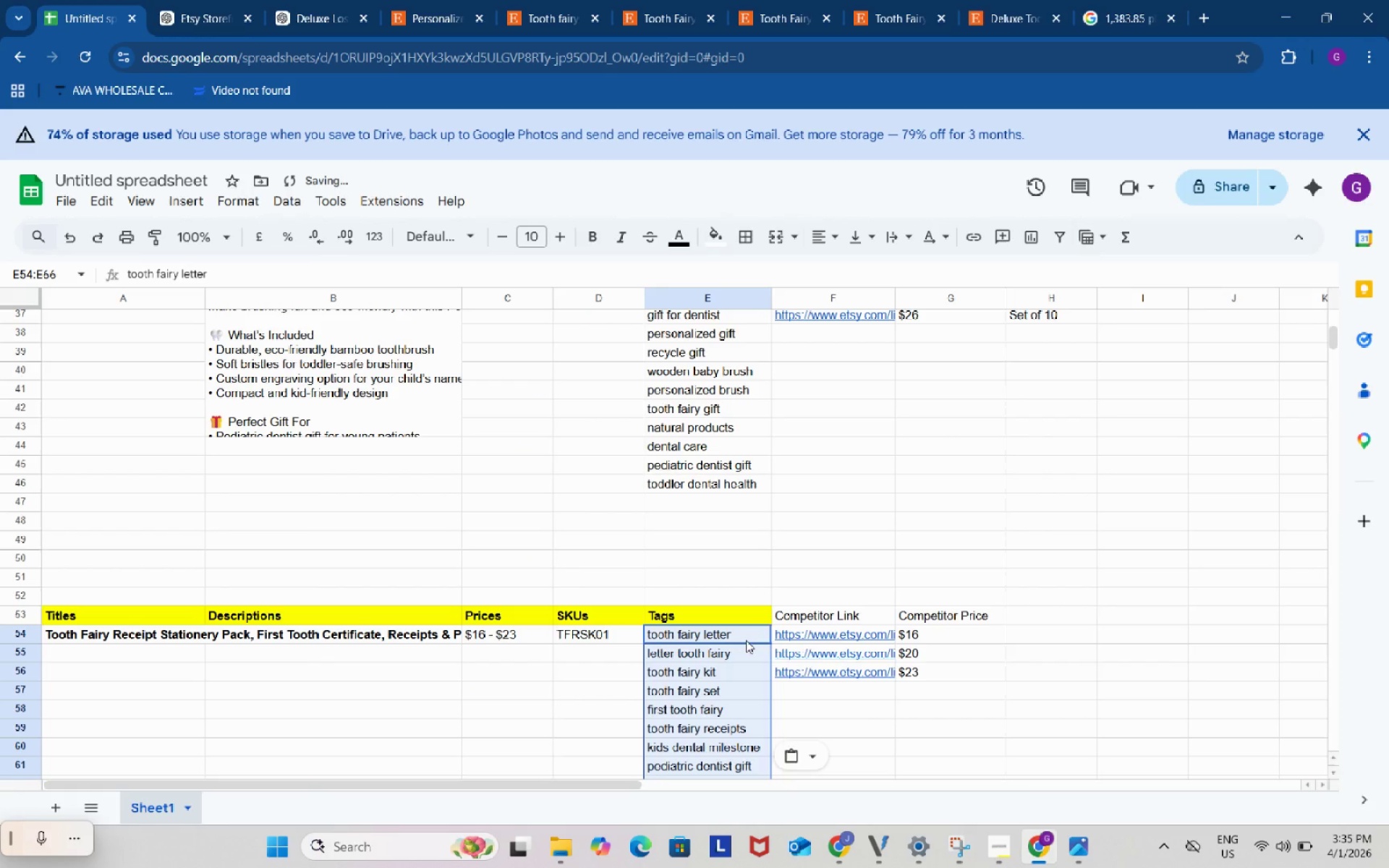 
key(Control+ControlLeft)
 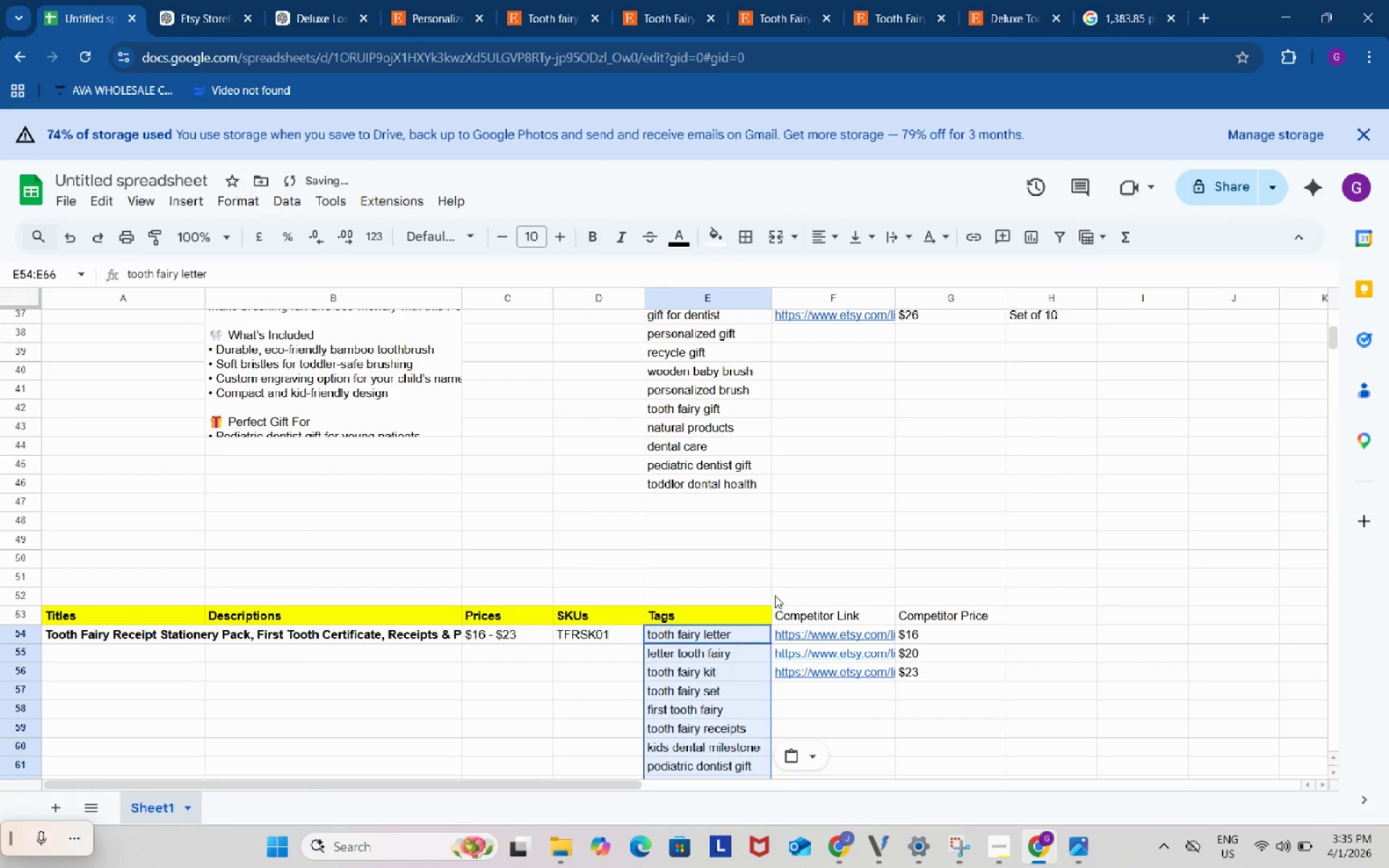 
key(Control+V)
 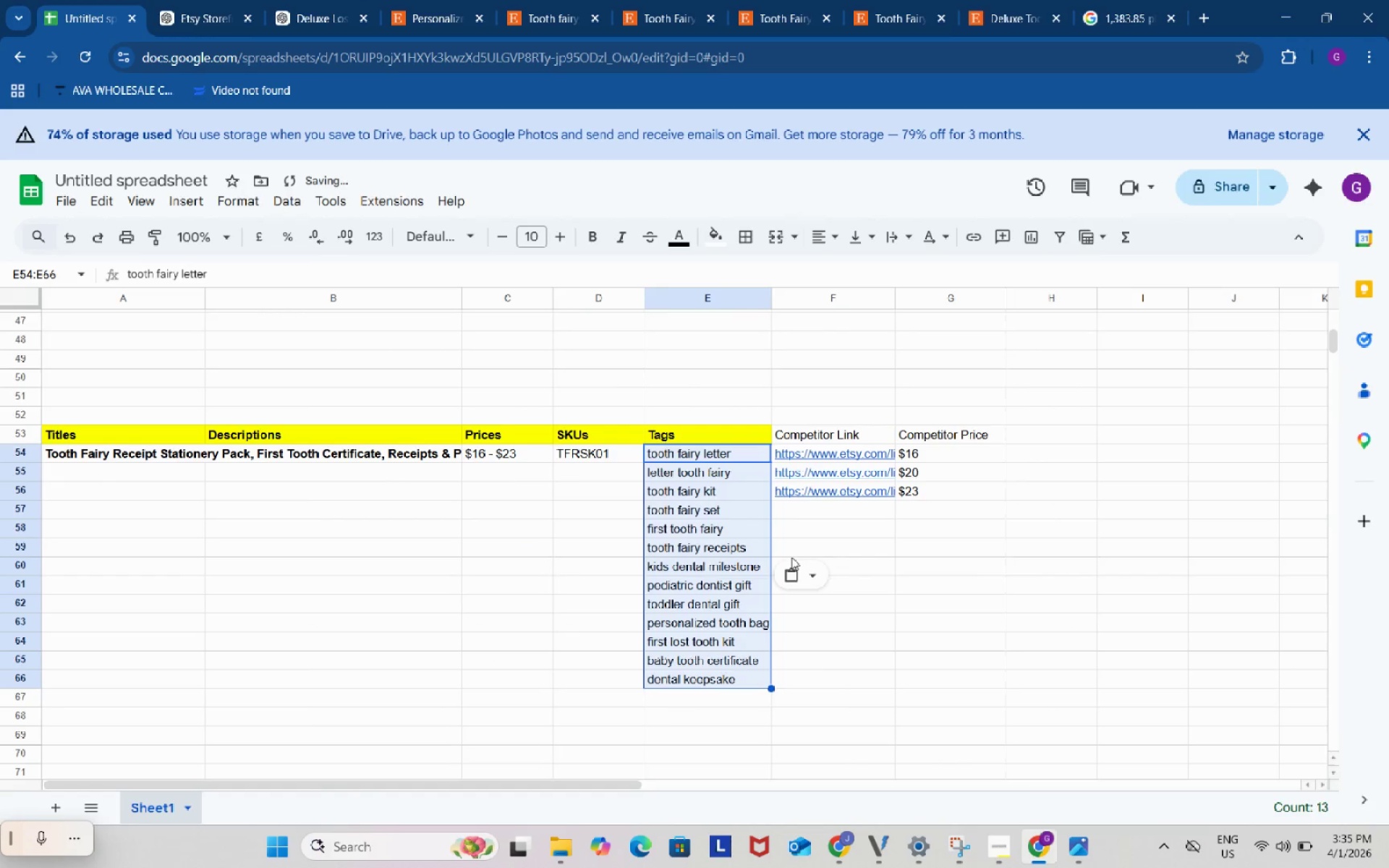 
scroll: coordinate [791, 557], scroll_direction: down, amount: 2.0
 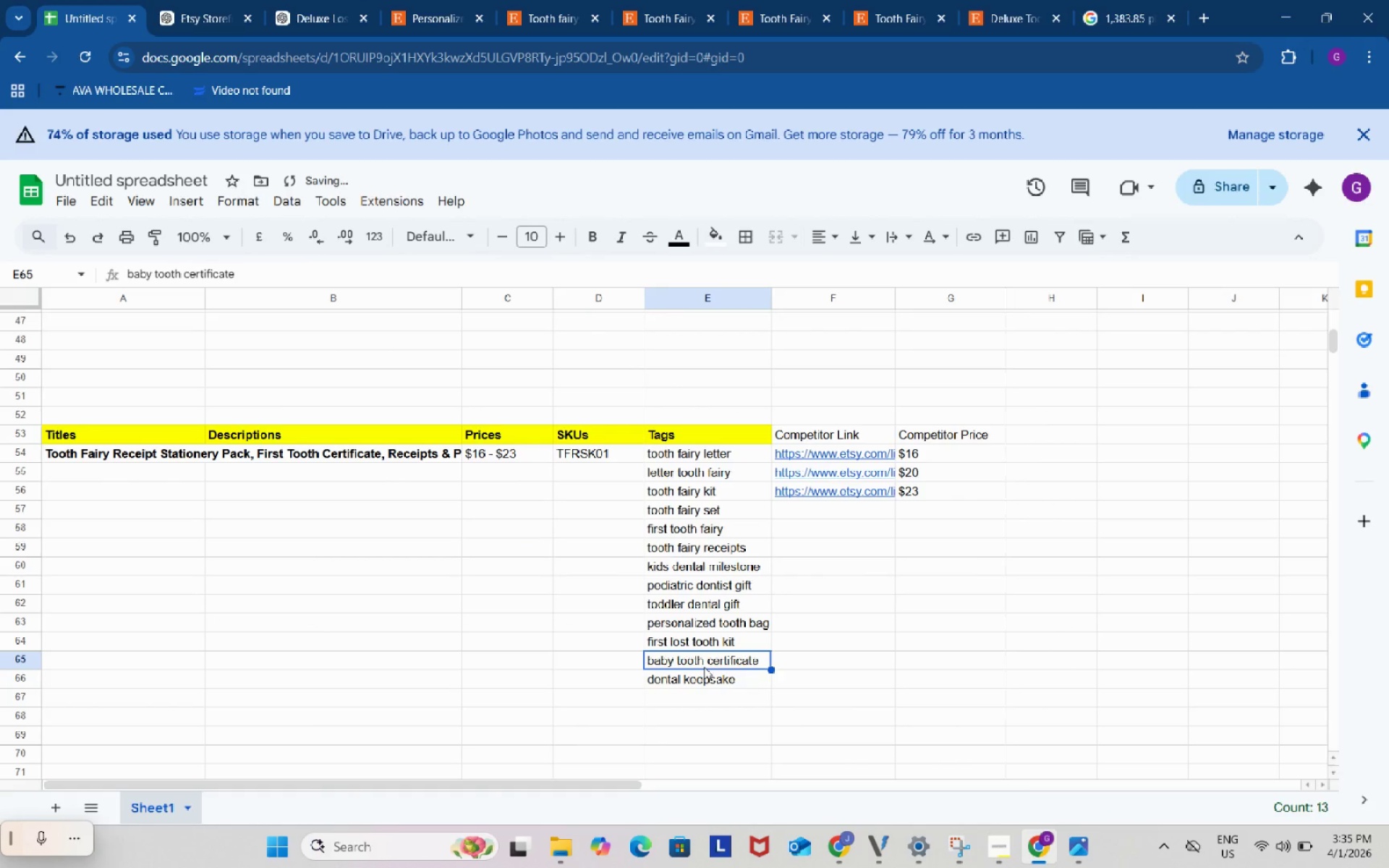 
double_click([704, 667])
 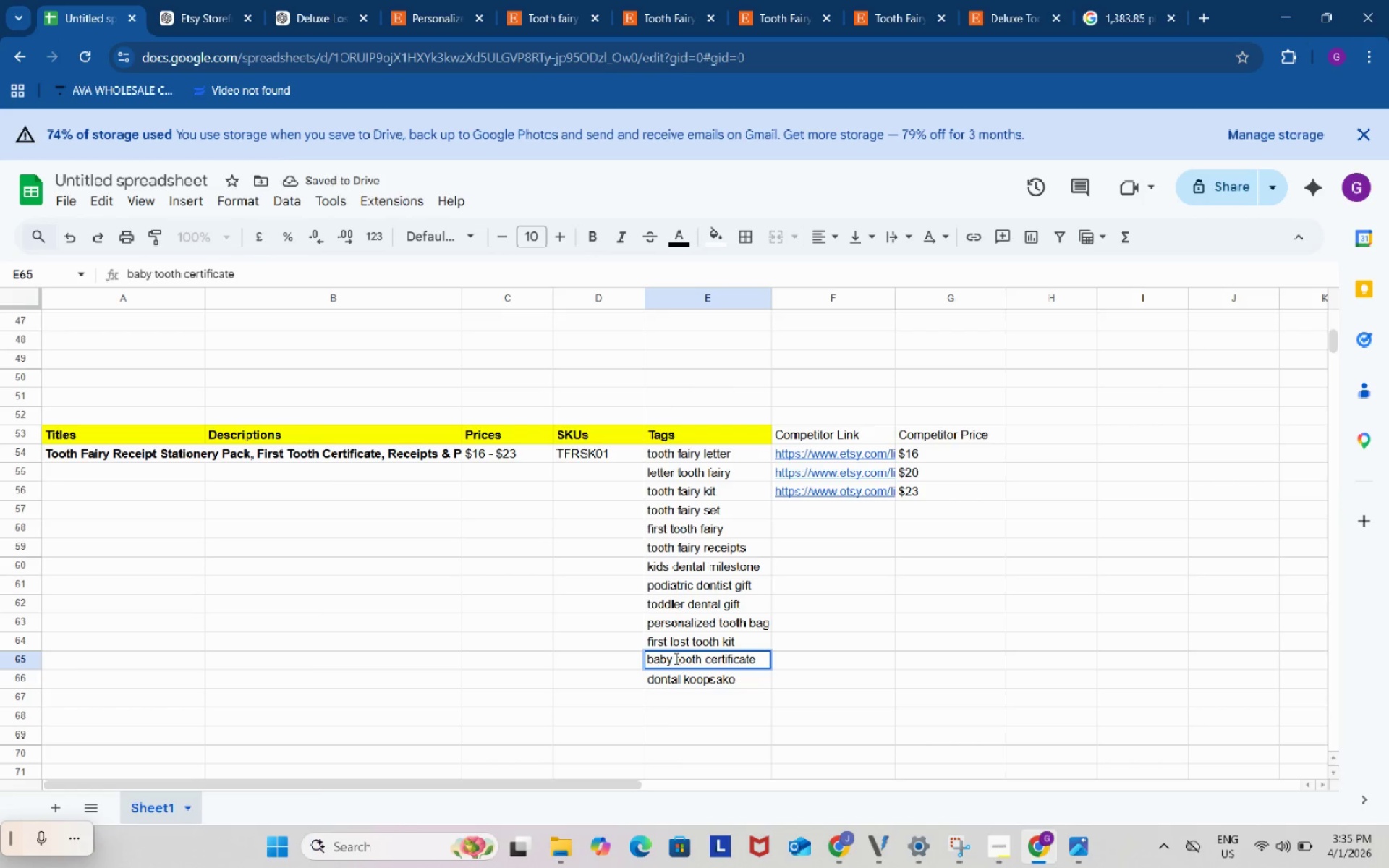 
left_click_drag(start_coordinate=[675, 658], to_coordinate=[637, 655])
 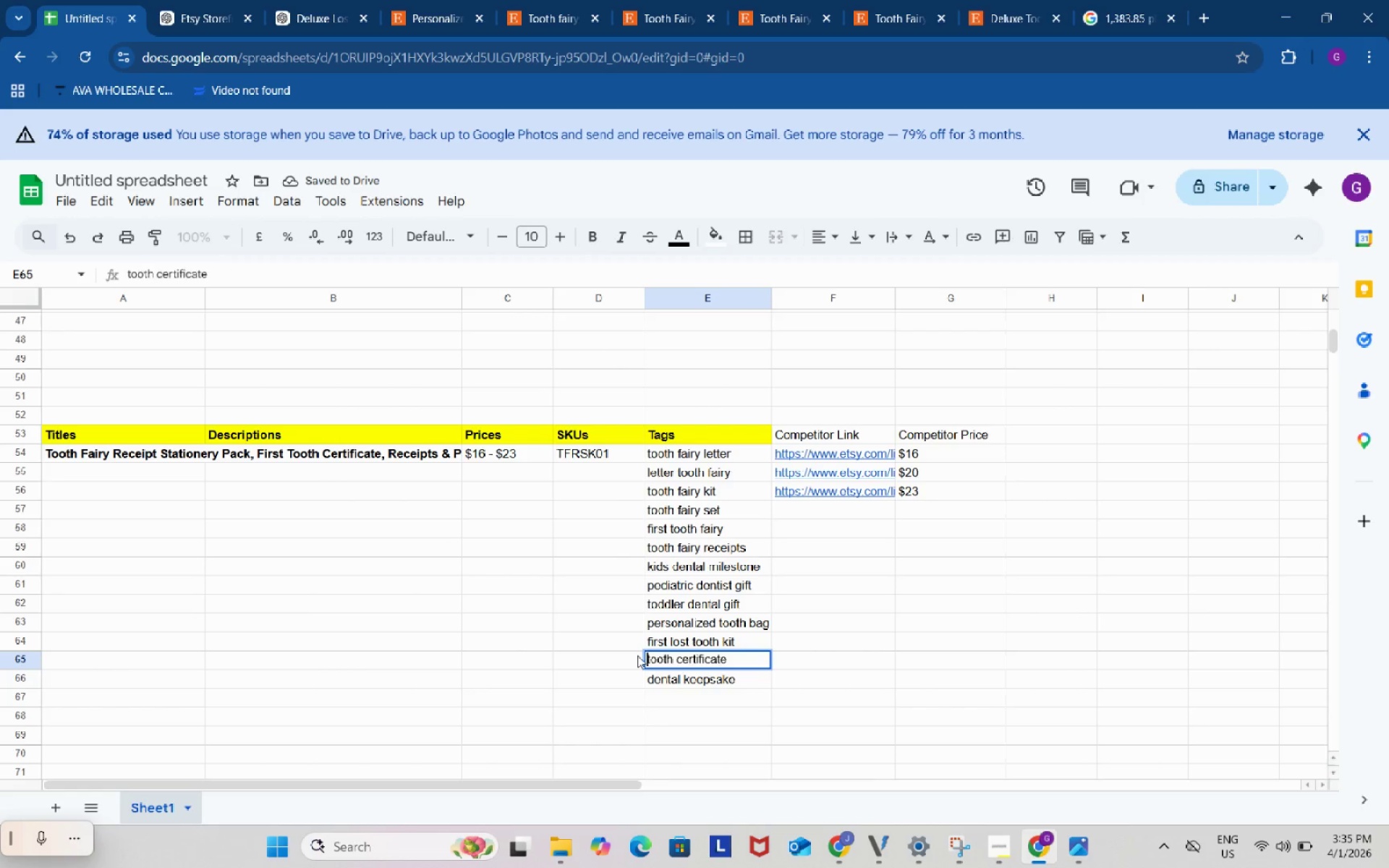 
key(Backspace)
 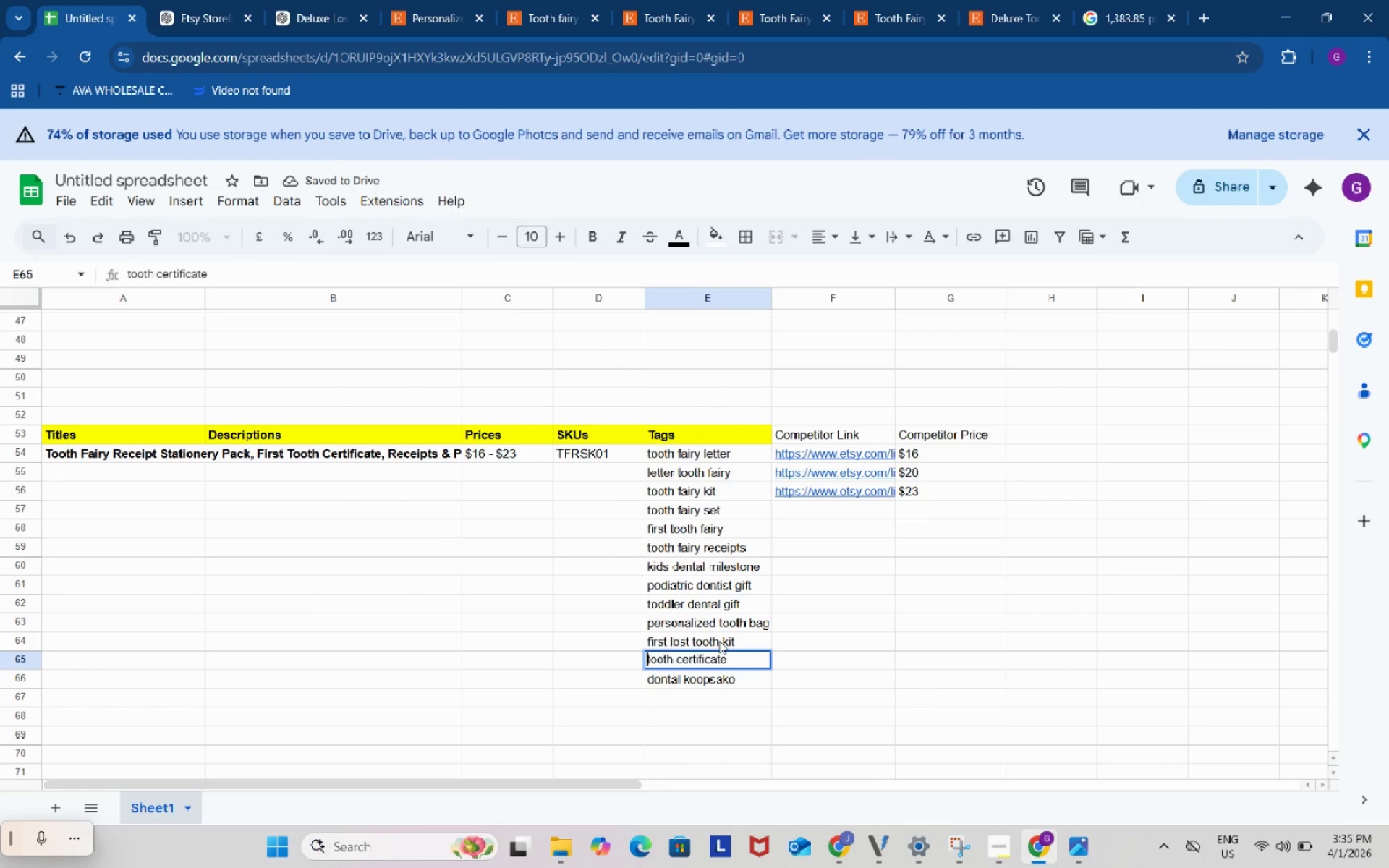 
left_click([719, 641])
 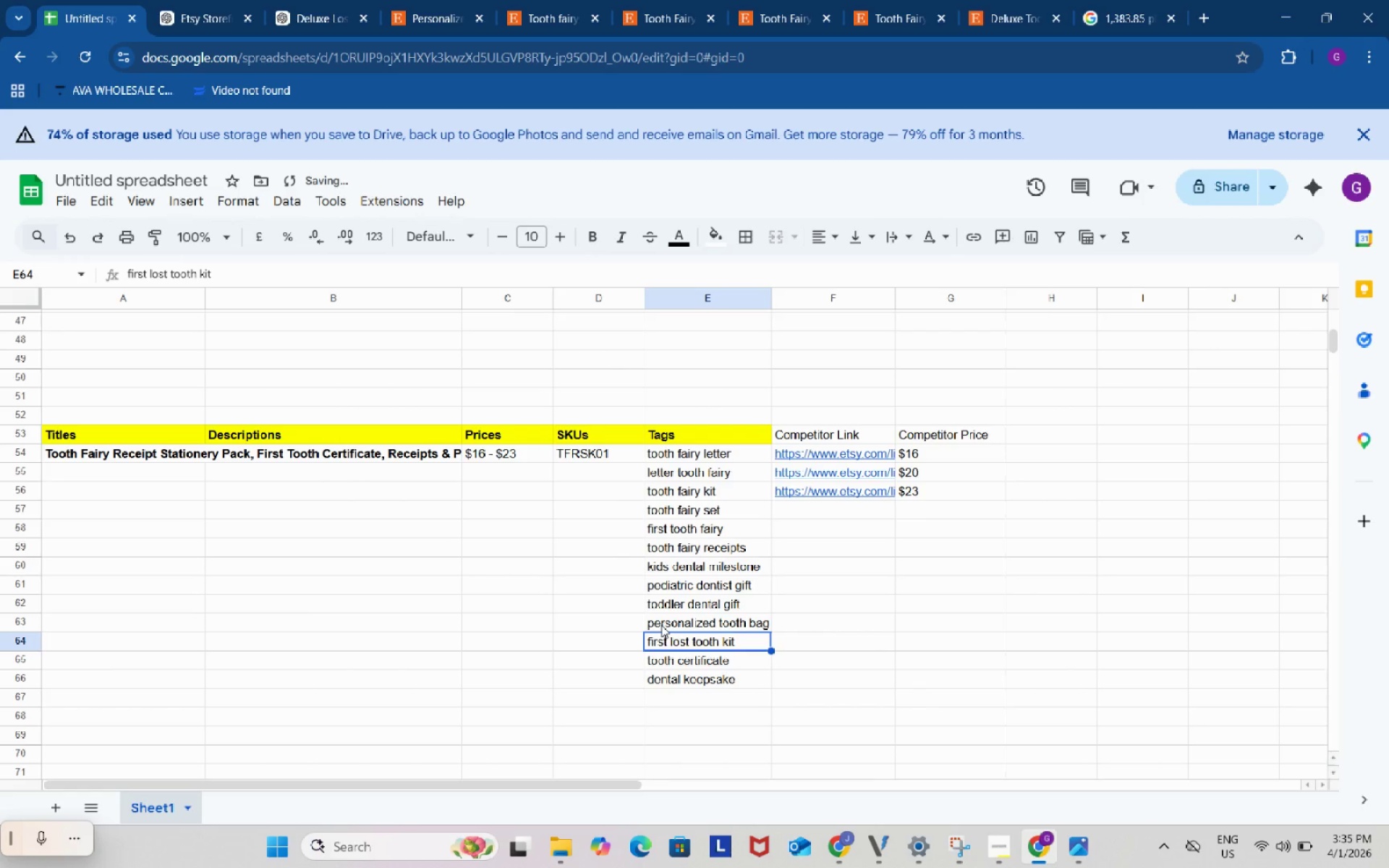 
left_click([661, 625])
 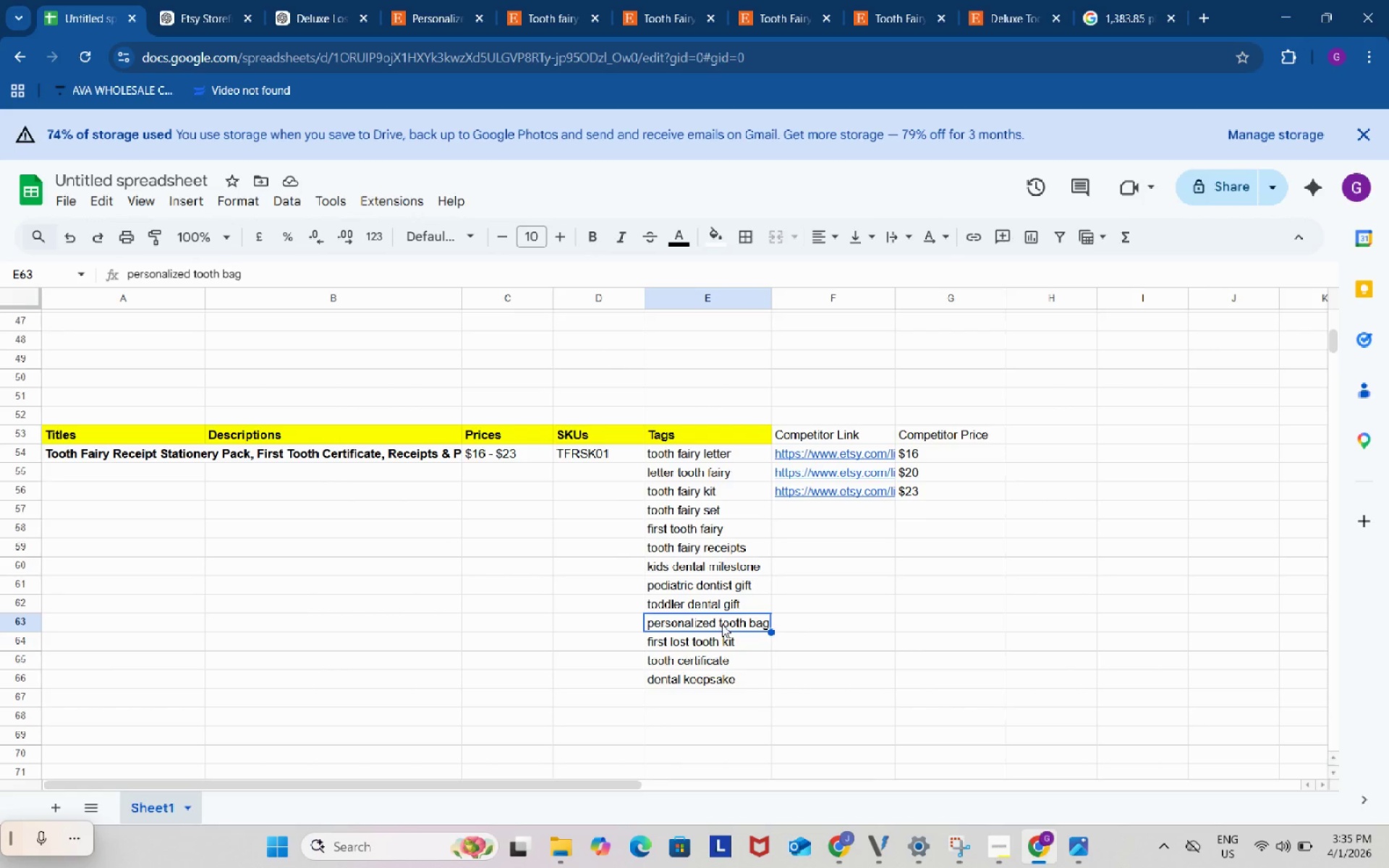 
wait(6.67)
 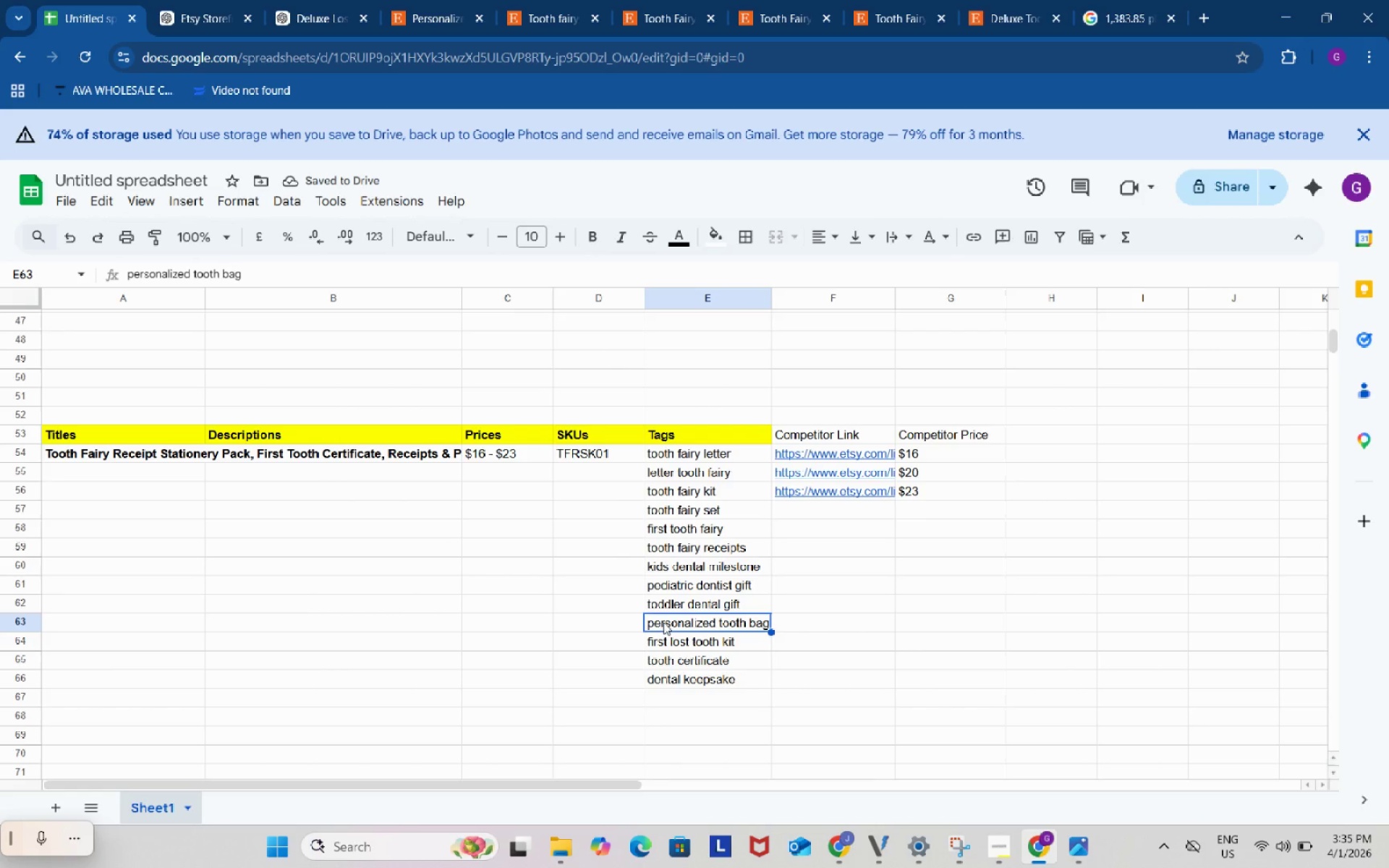 
double_click([742, 623])
 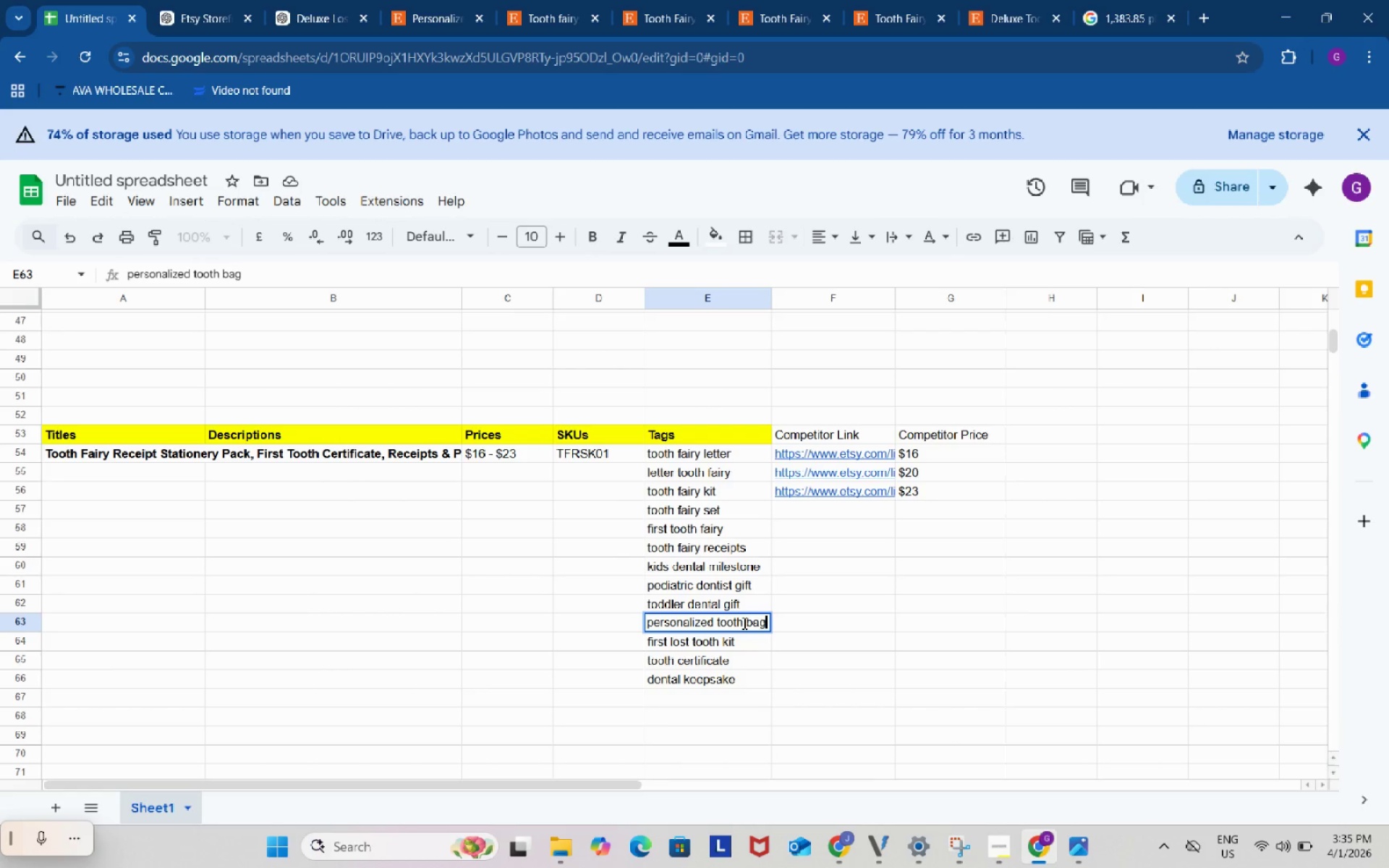 
left_click([743, 623])
 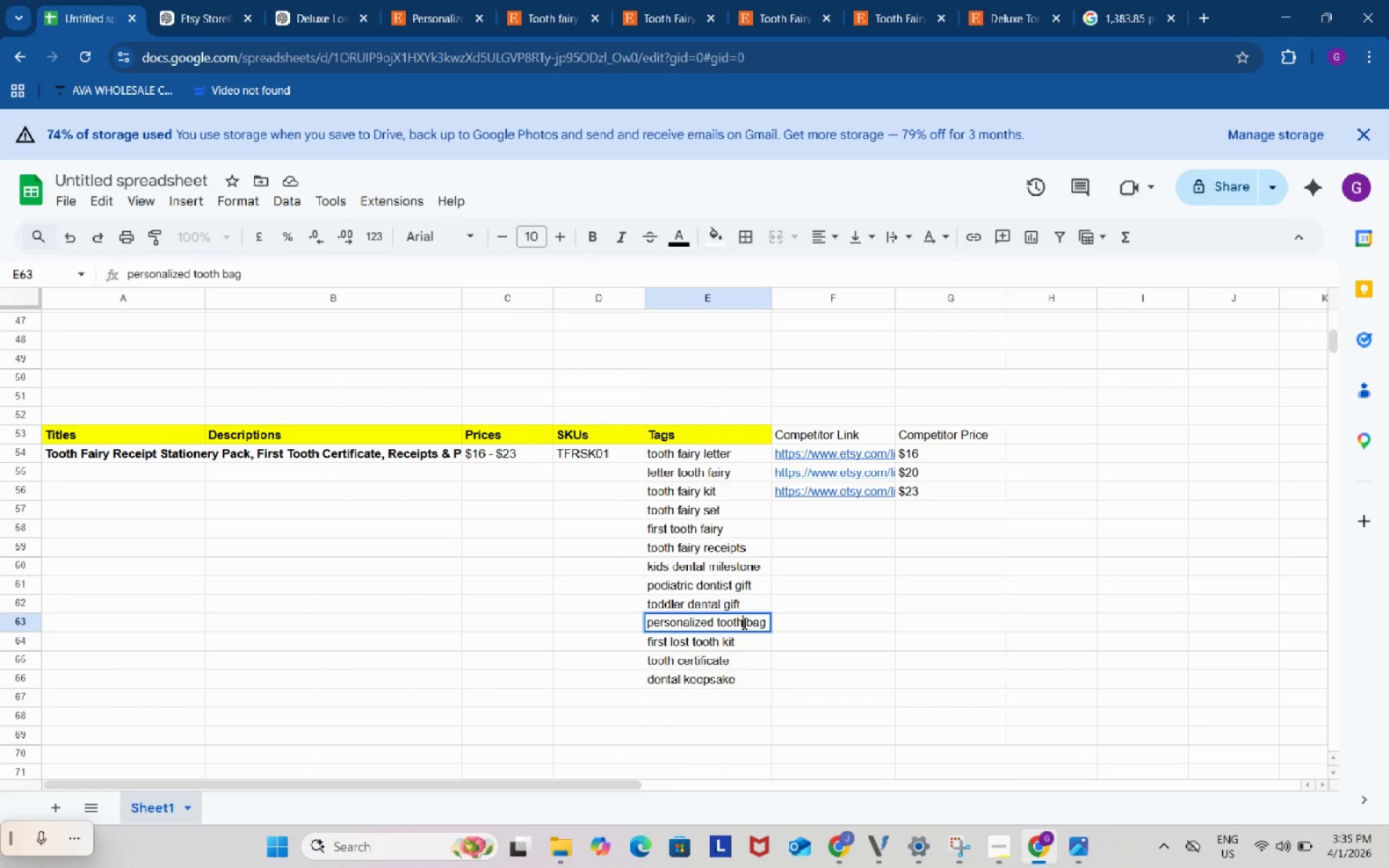 
left_click([743, 623])
 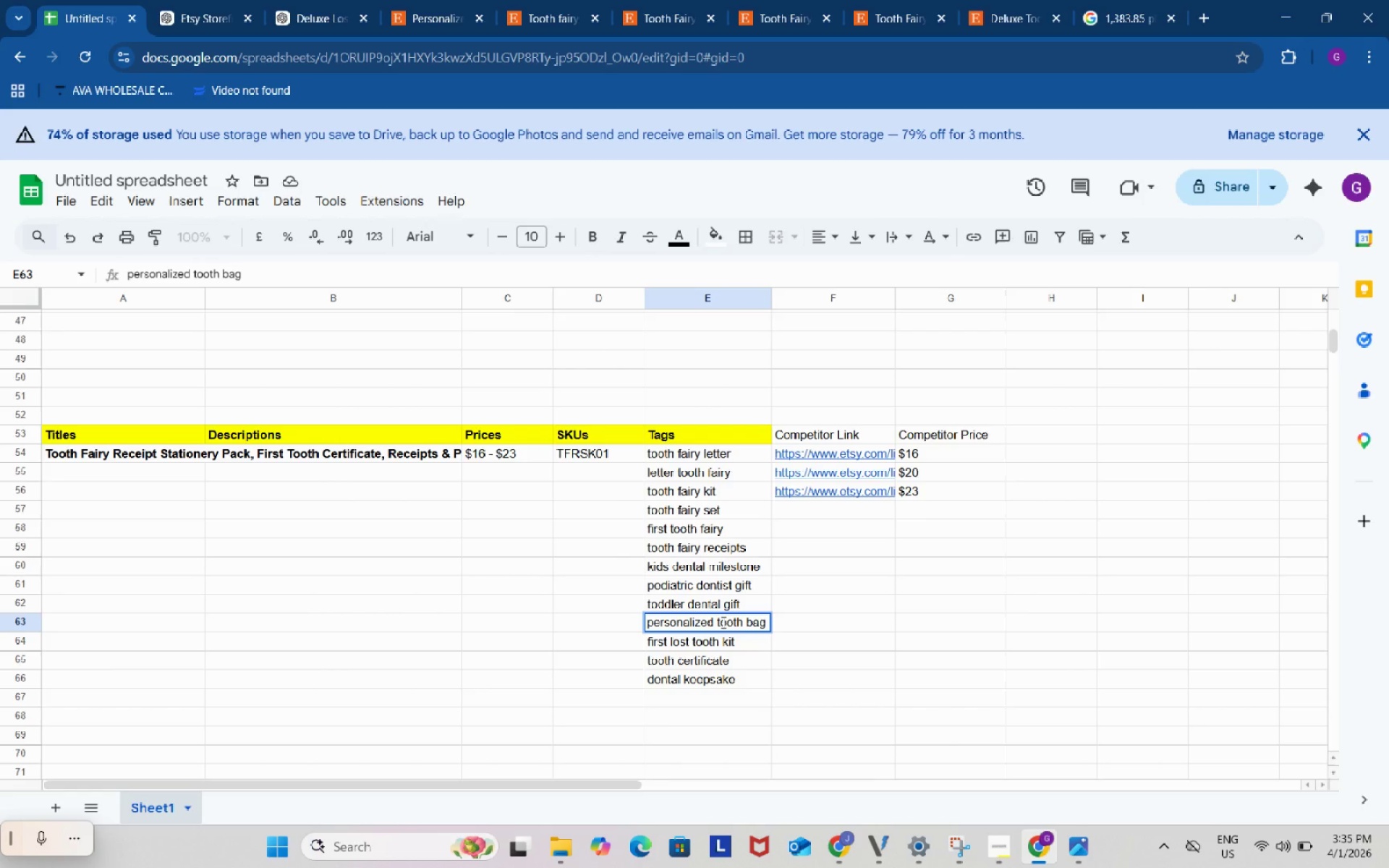 
left_click_drag(start_coordinate=[719, 620], to_coordinate=[774, 626])
 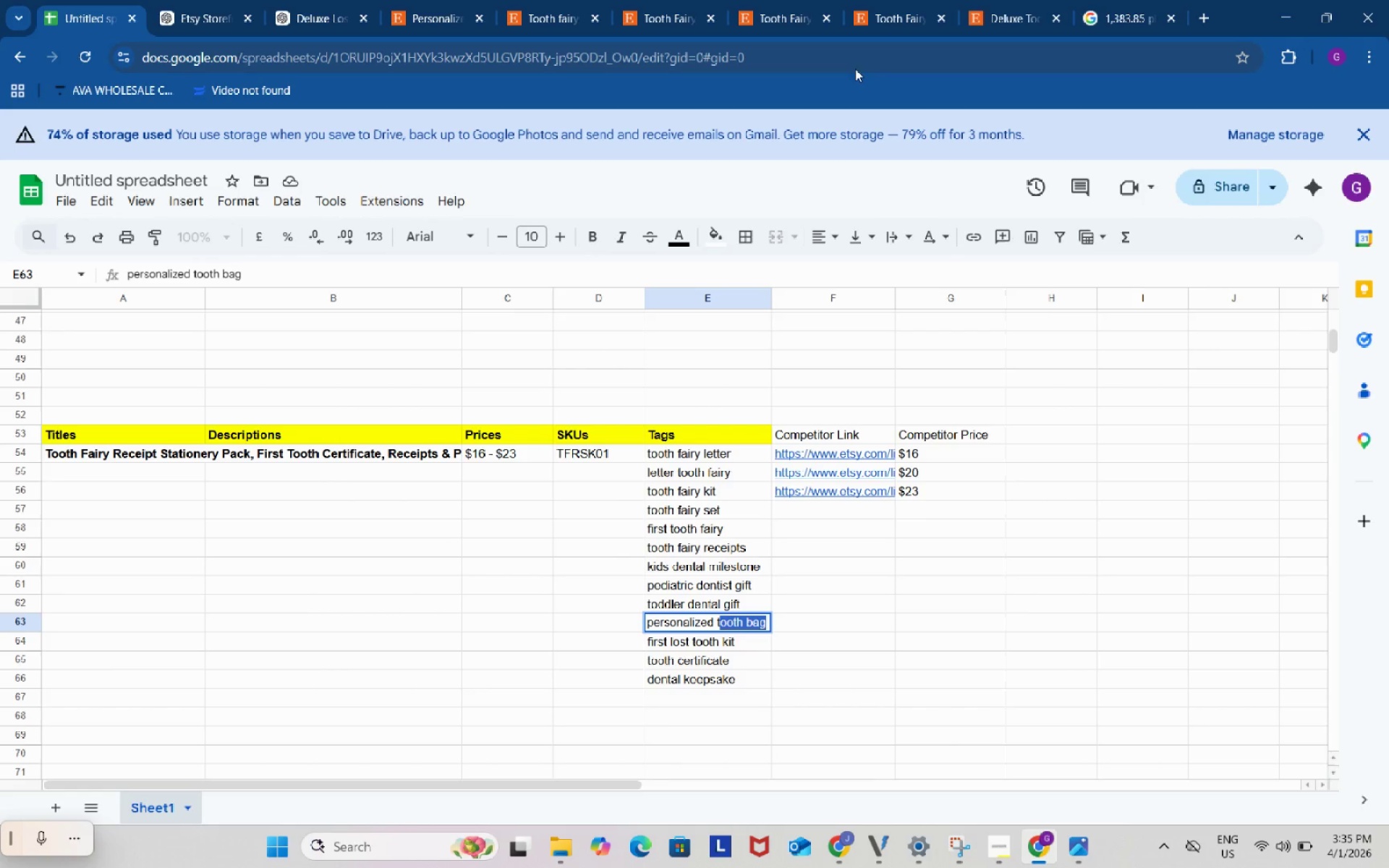 
left_click([899, 0])
 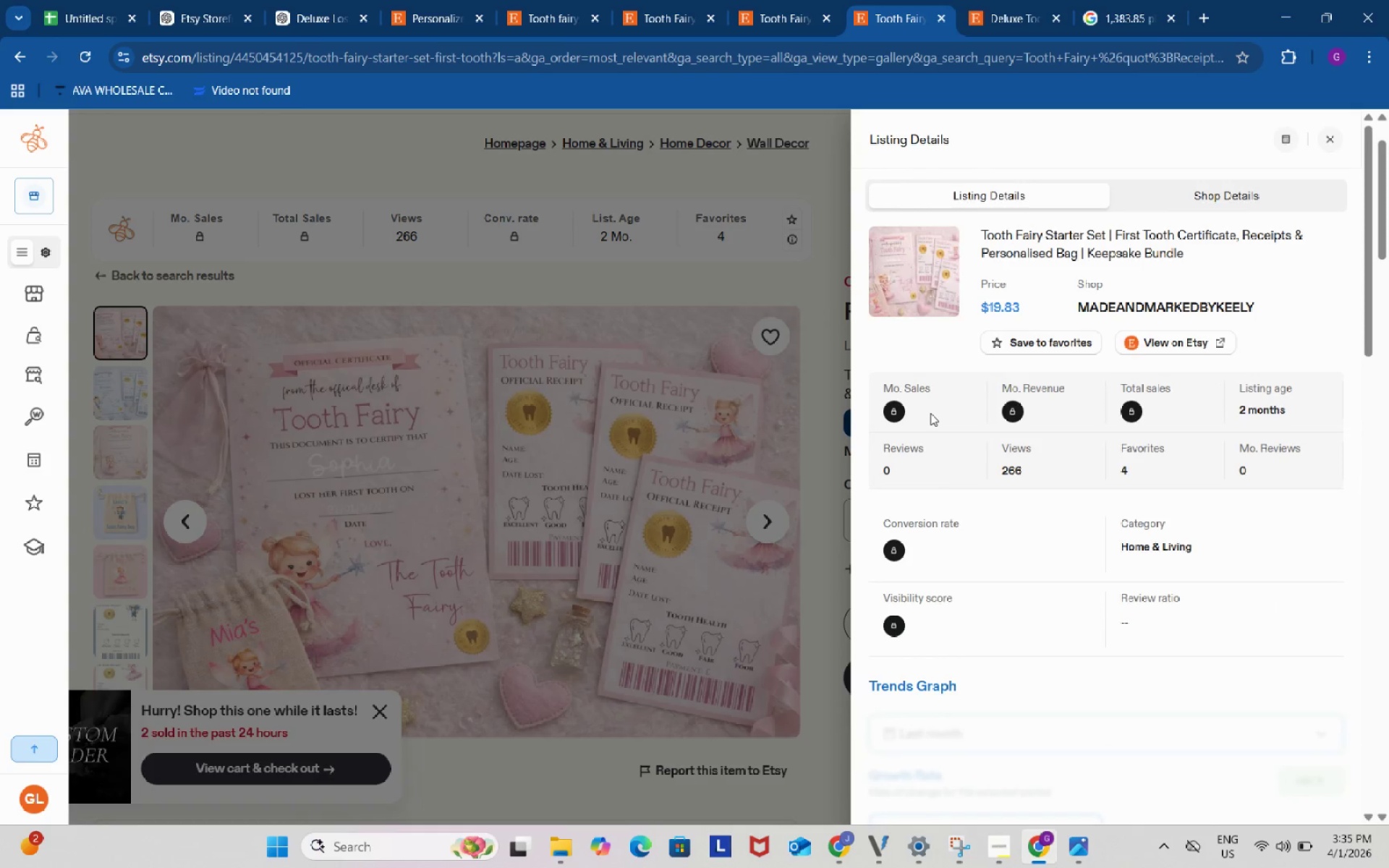 
scroll: coordinate [967, 665], scroll_direction: down, amount: 8.0
 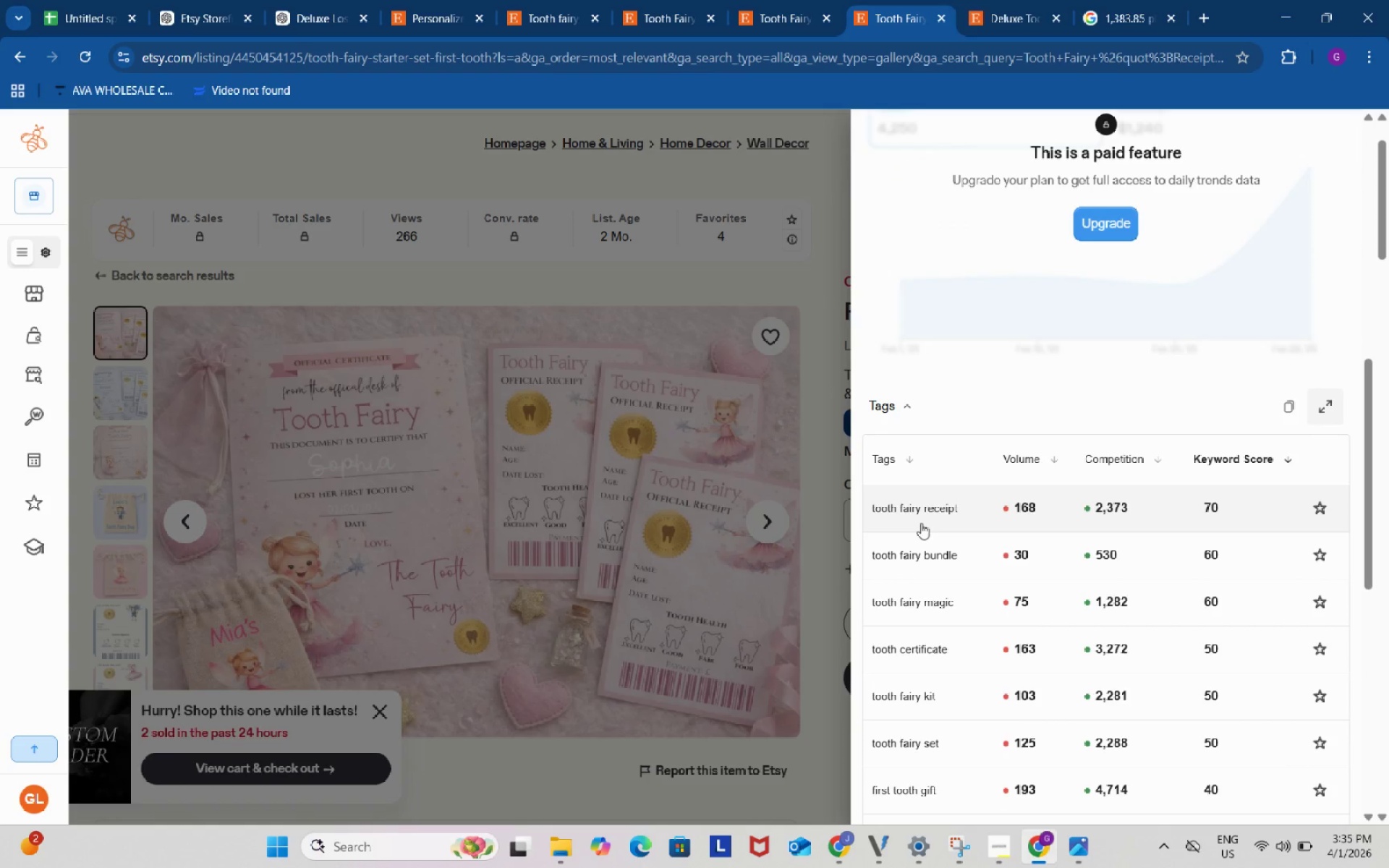 
left_click([917, 510])
 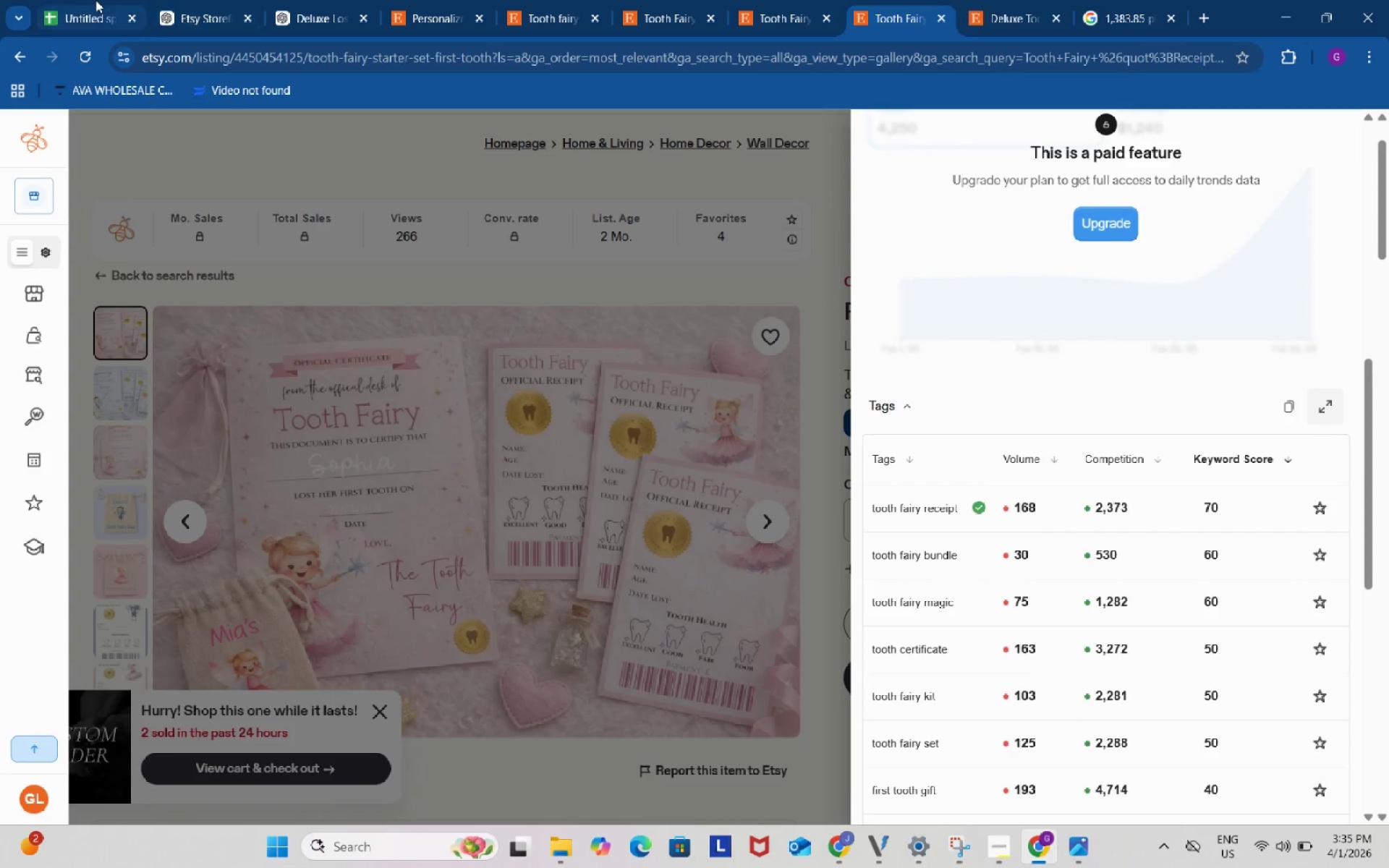 
left_click([95, 0])
 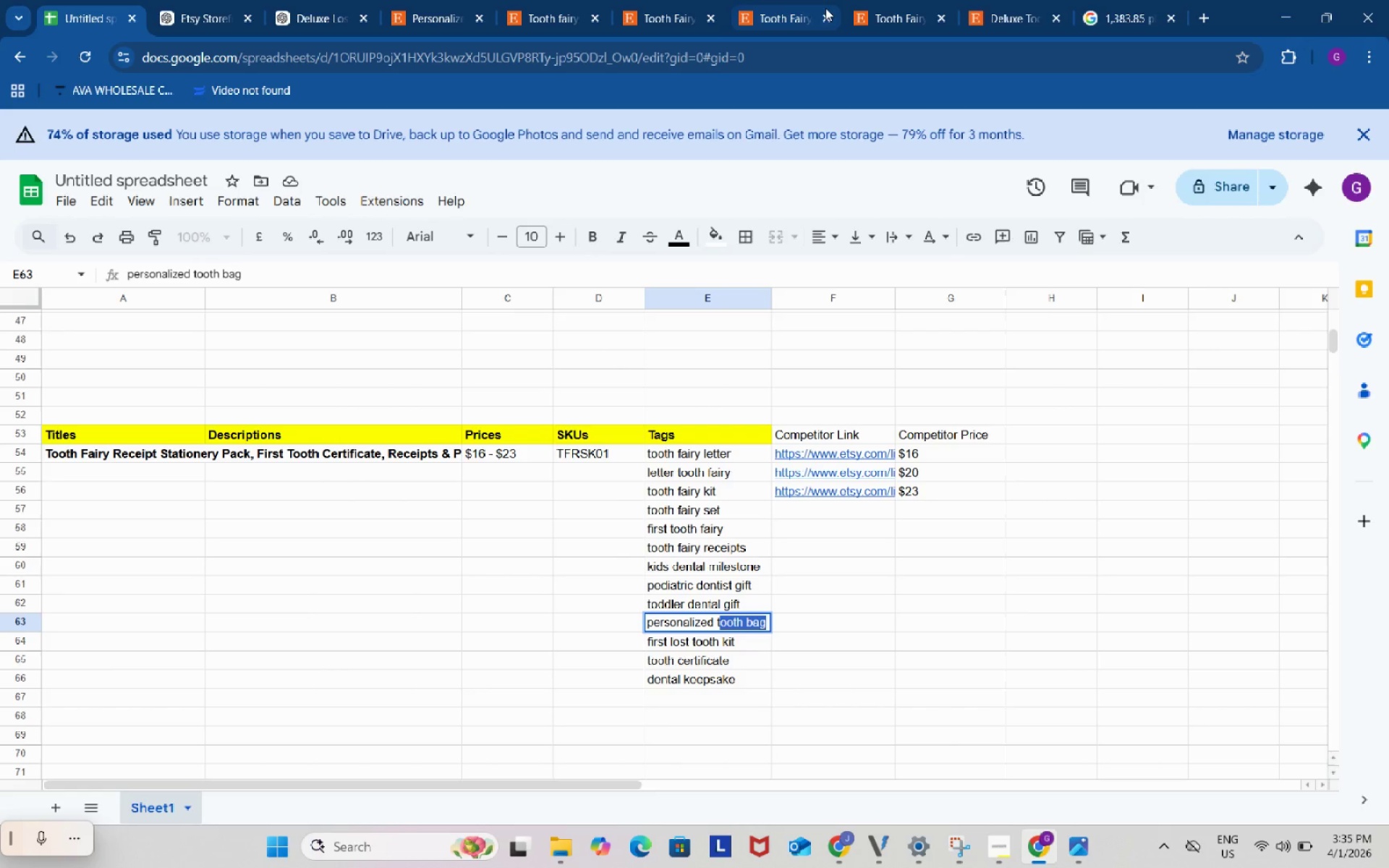 
double_click([900, 0])
 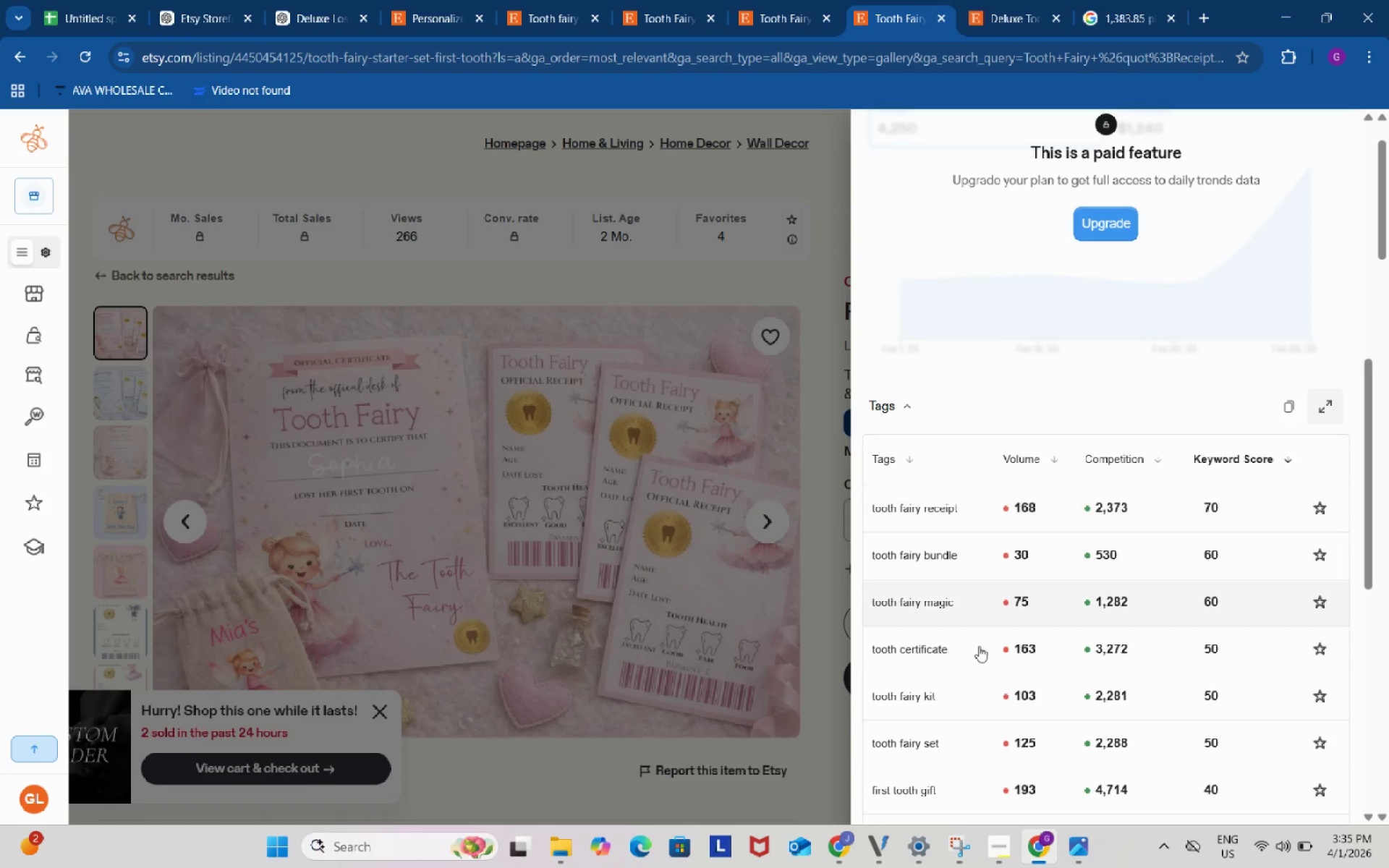 
scroll: coordinate [979, 648], scroll_direction: down, amount: 1.0
 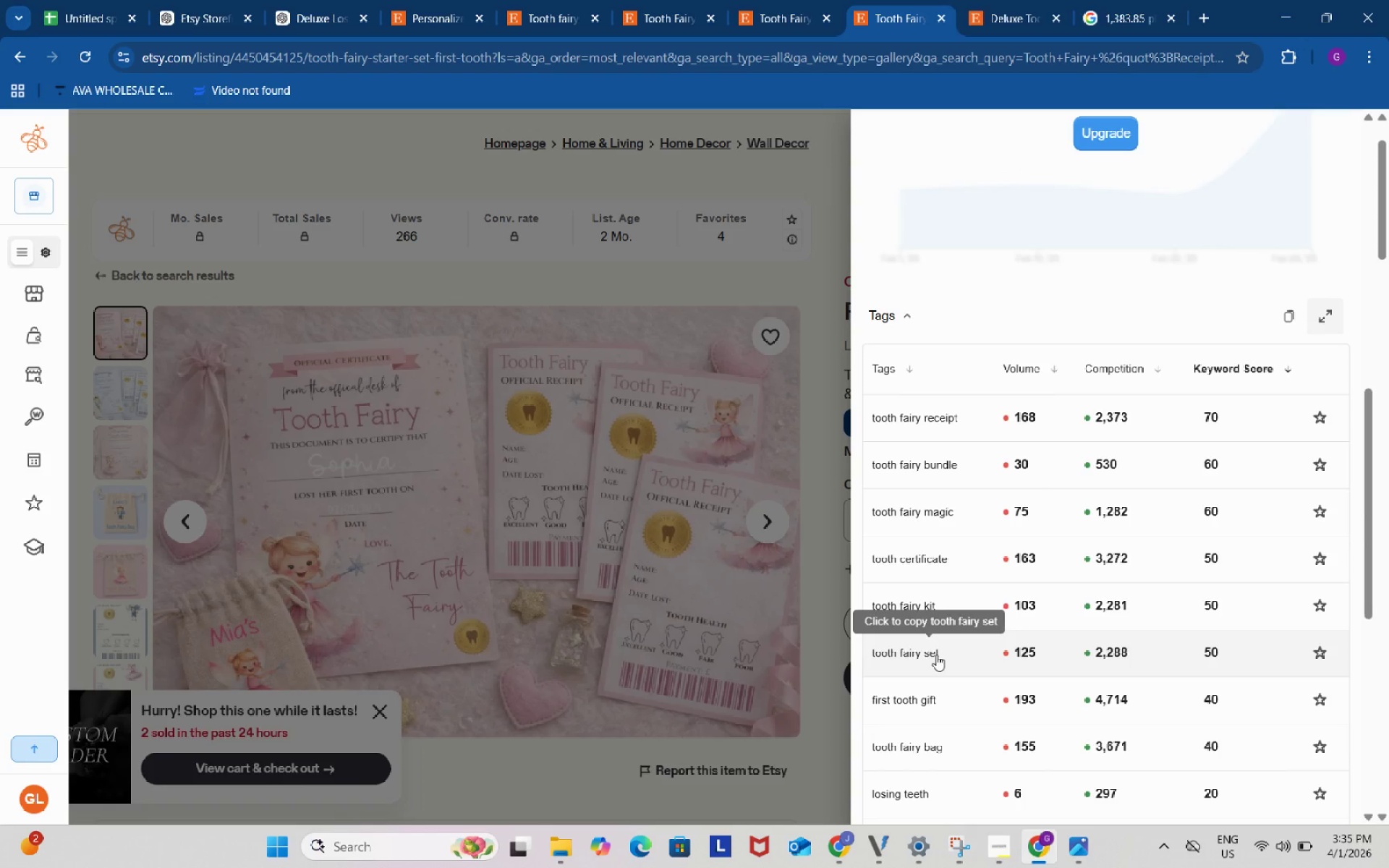 
left_click([936, 655])
 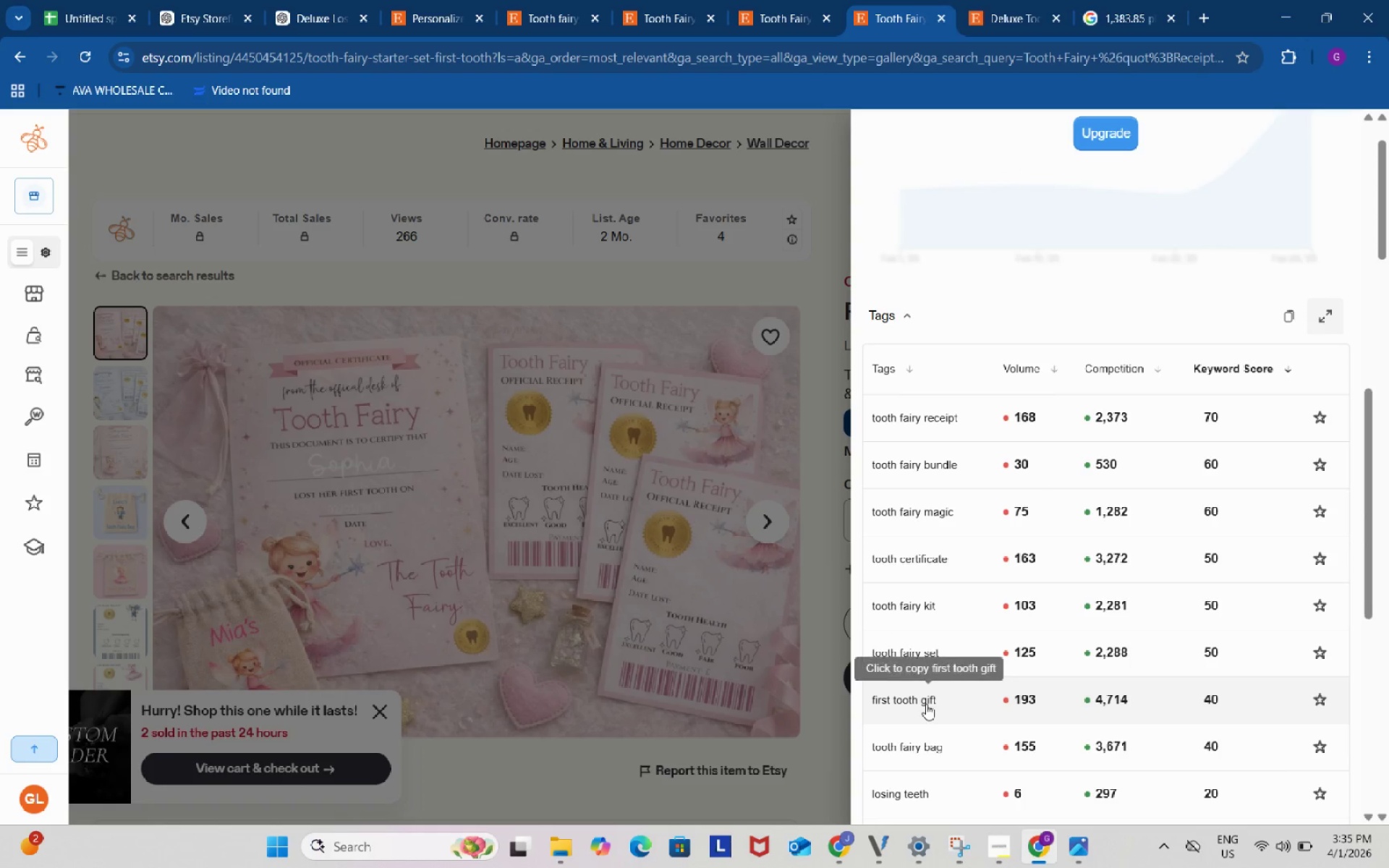 
left_click([926, 703])
 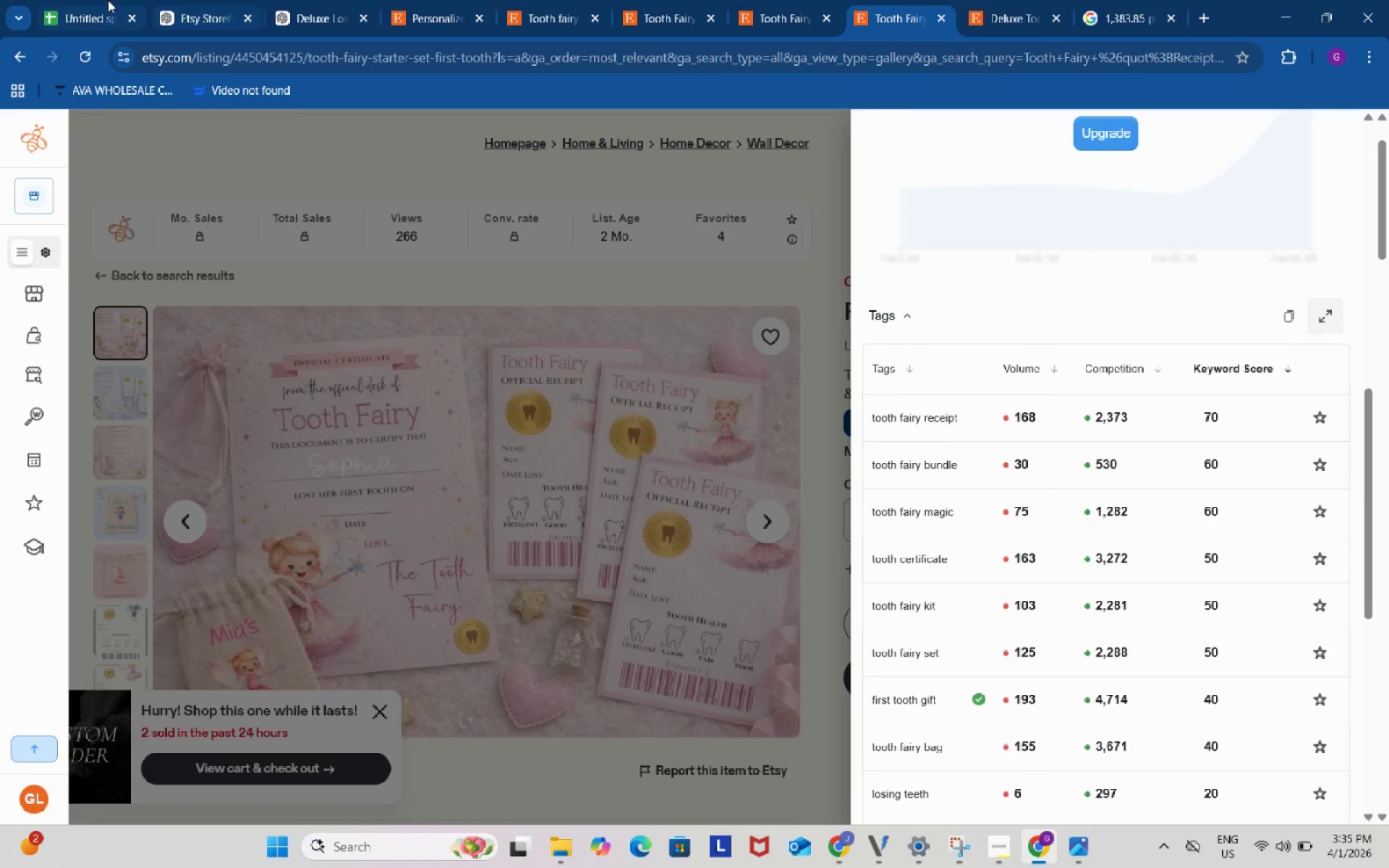 
left_click([108, 0])
 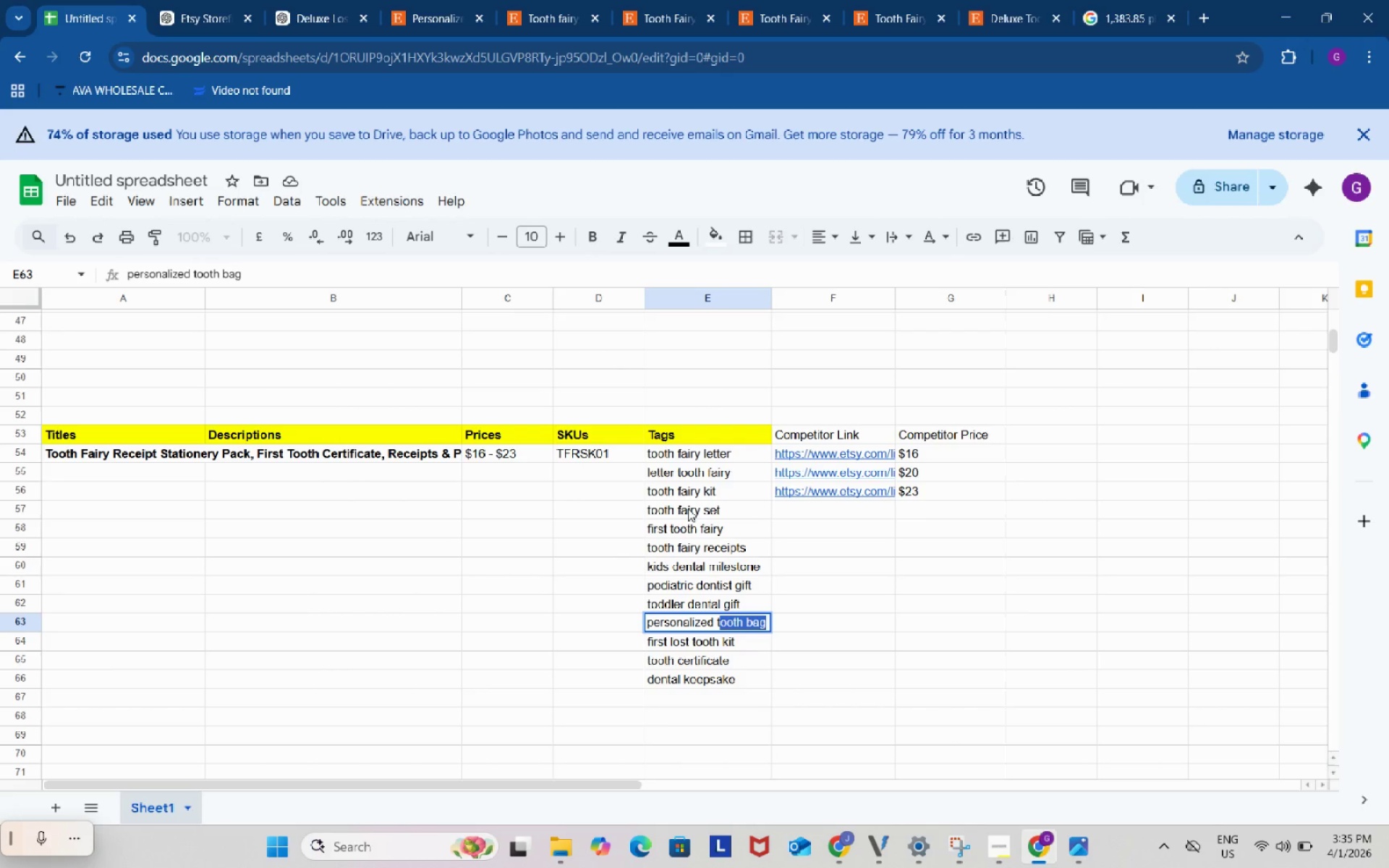 
left_click([851, 612])
 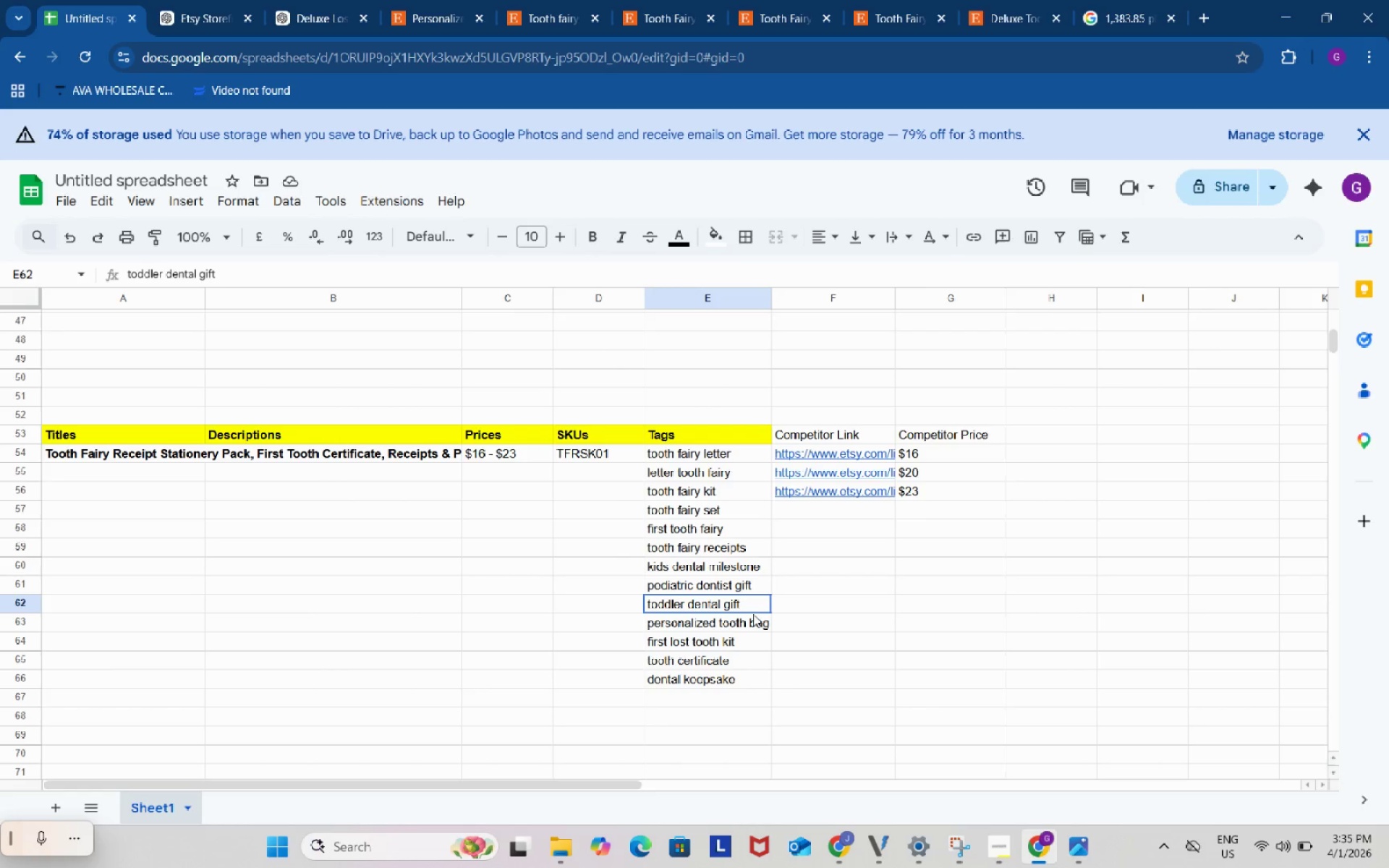 
left_click([753, 614])
 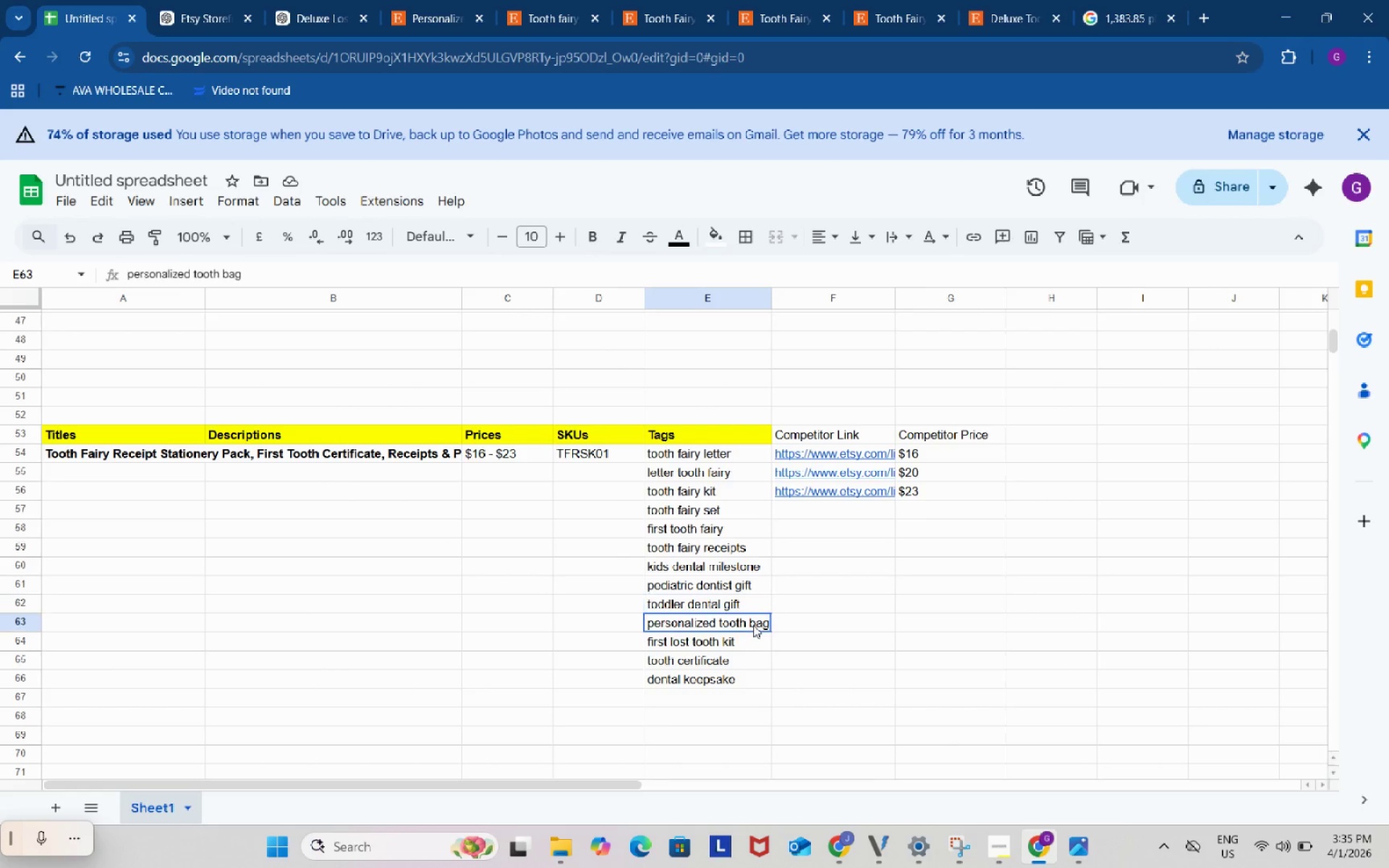 
left_click([753, 625])
 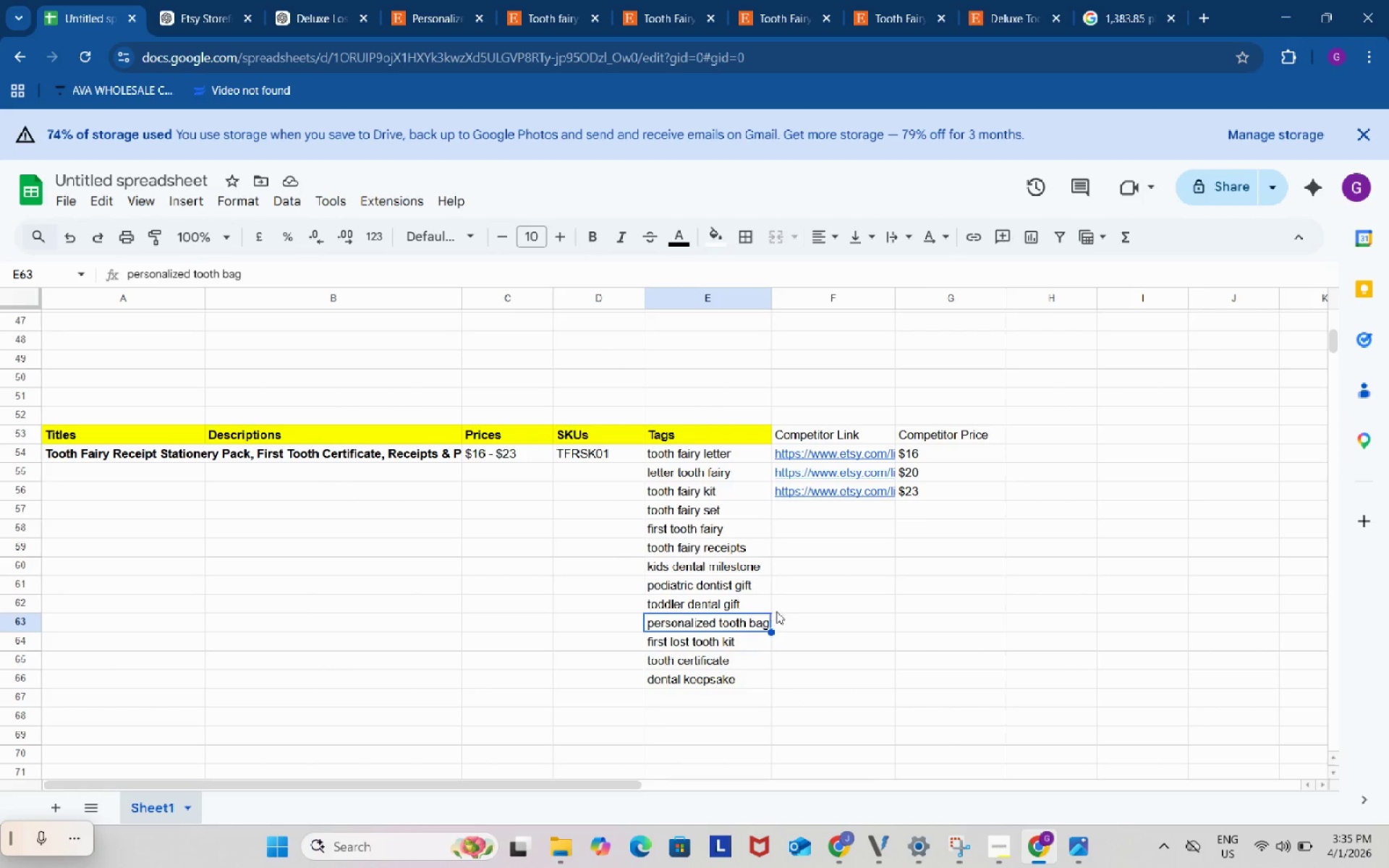 
key(Control+ControlLeft)
 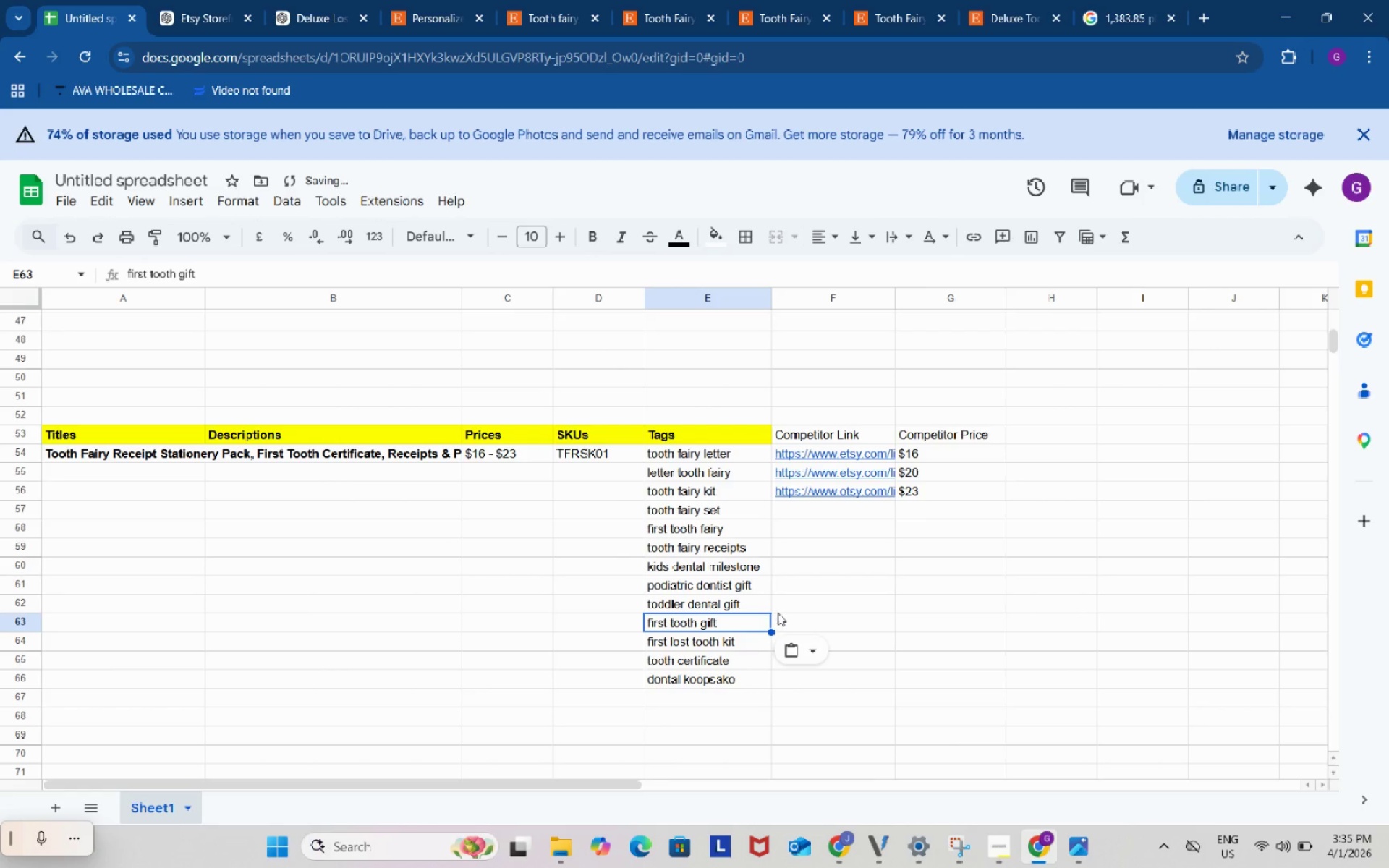 
key(Control+V)
 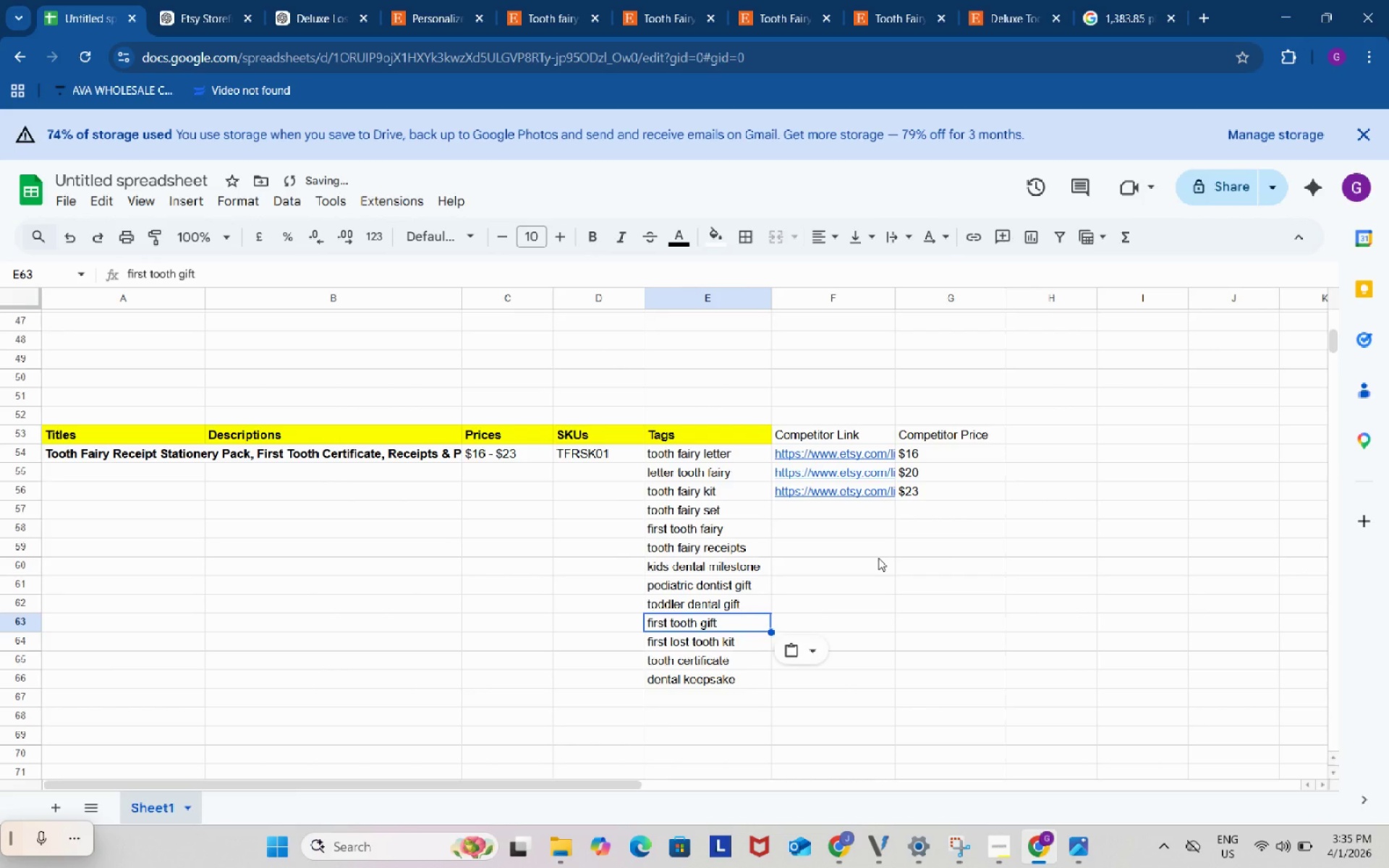 
left_click([878, 558])
 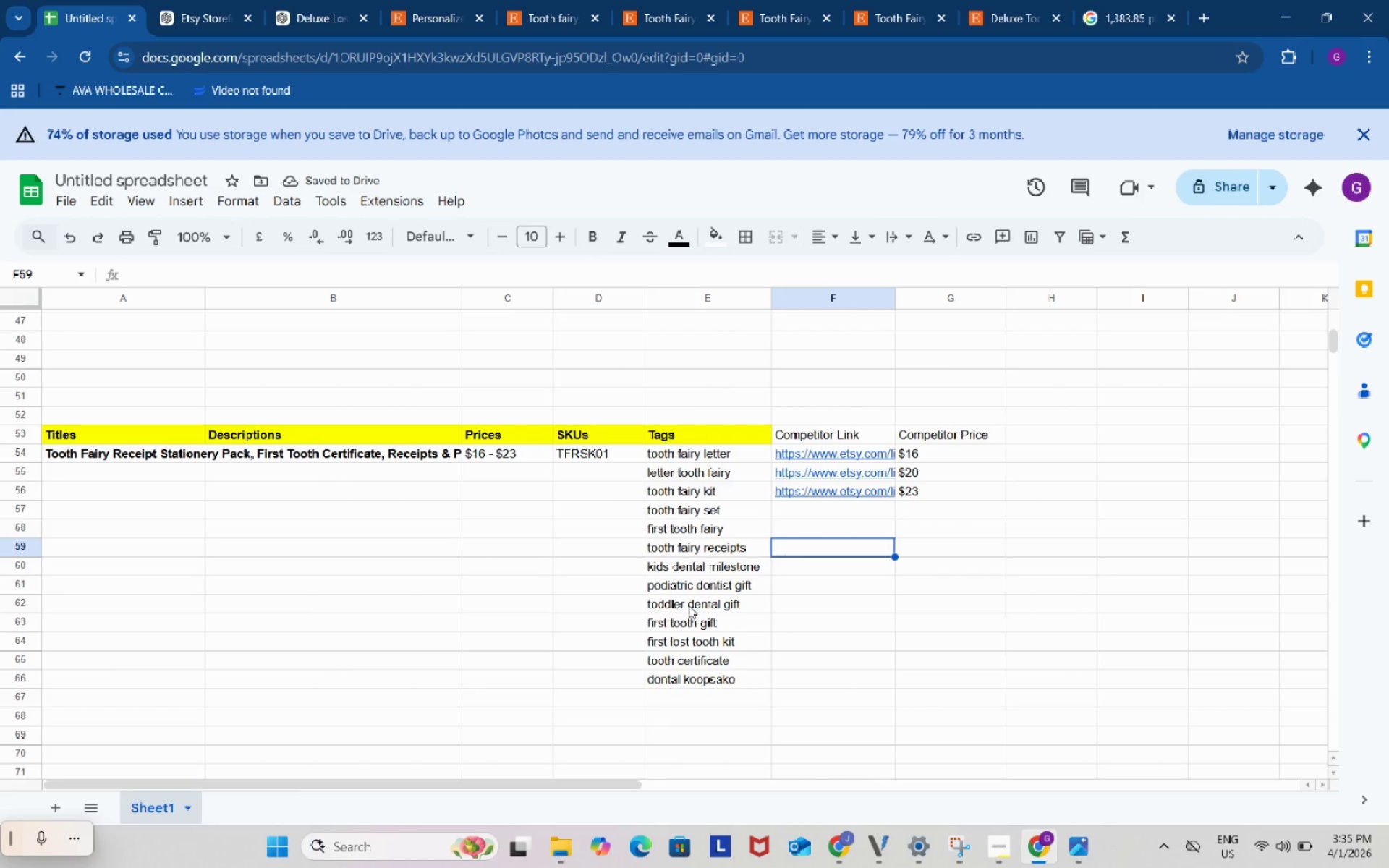 
wait(8.3)
 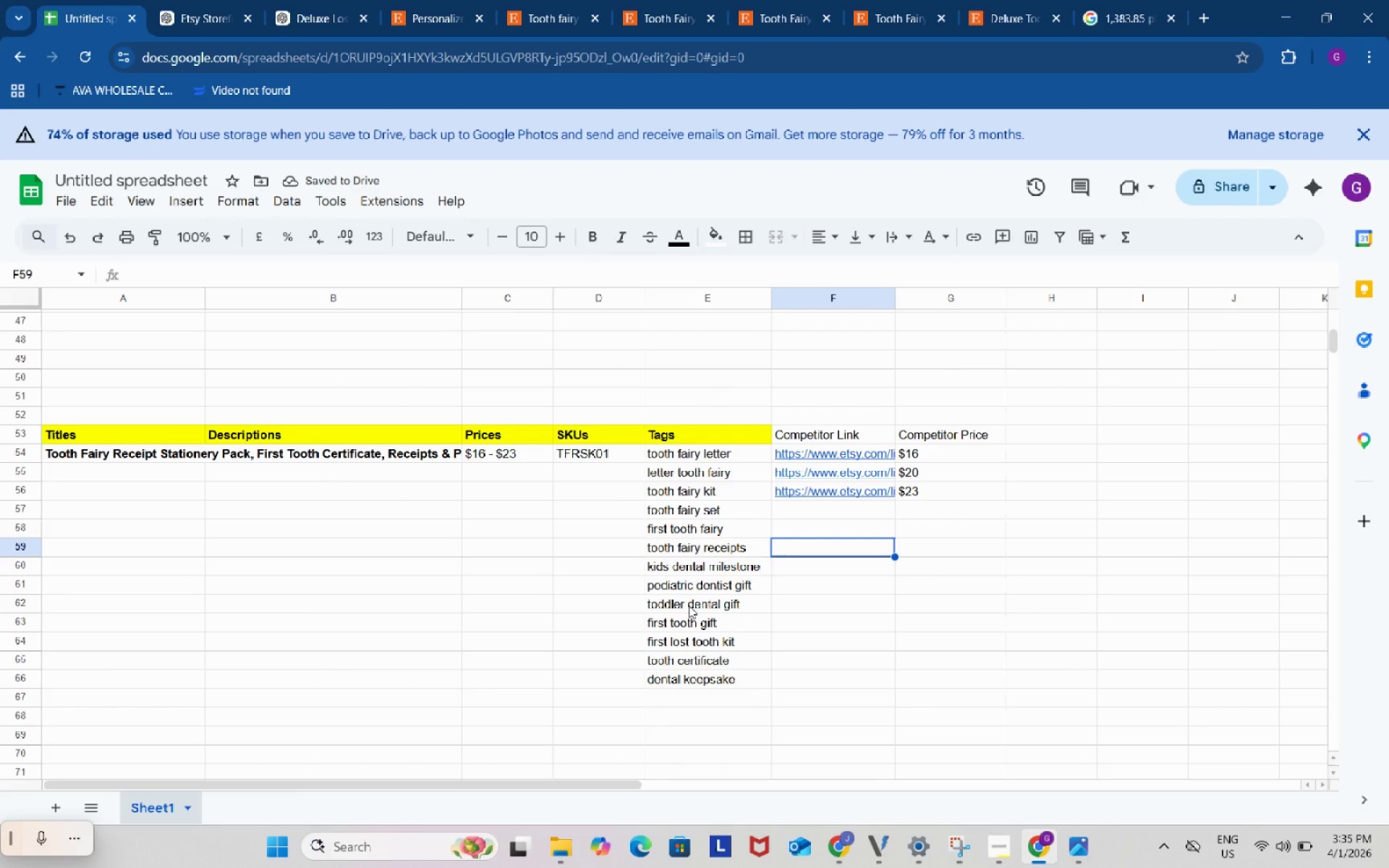 
double_click([729, 607])
 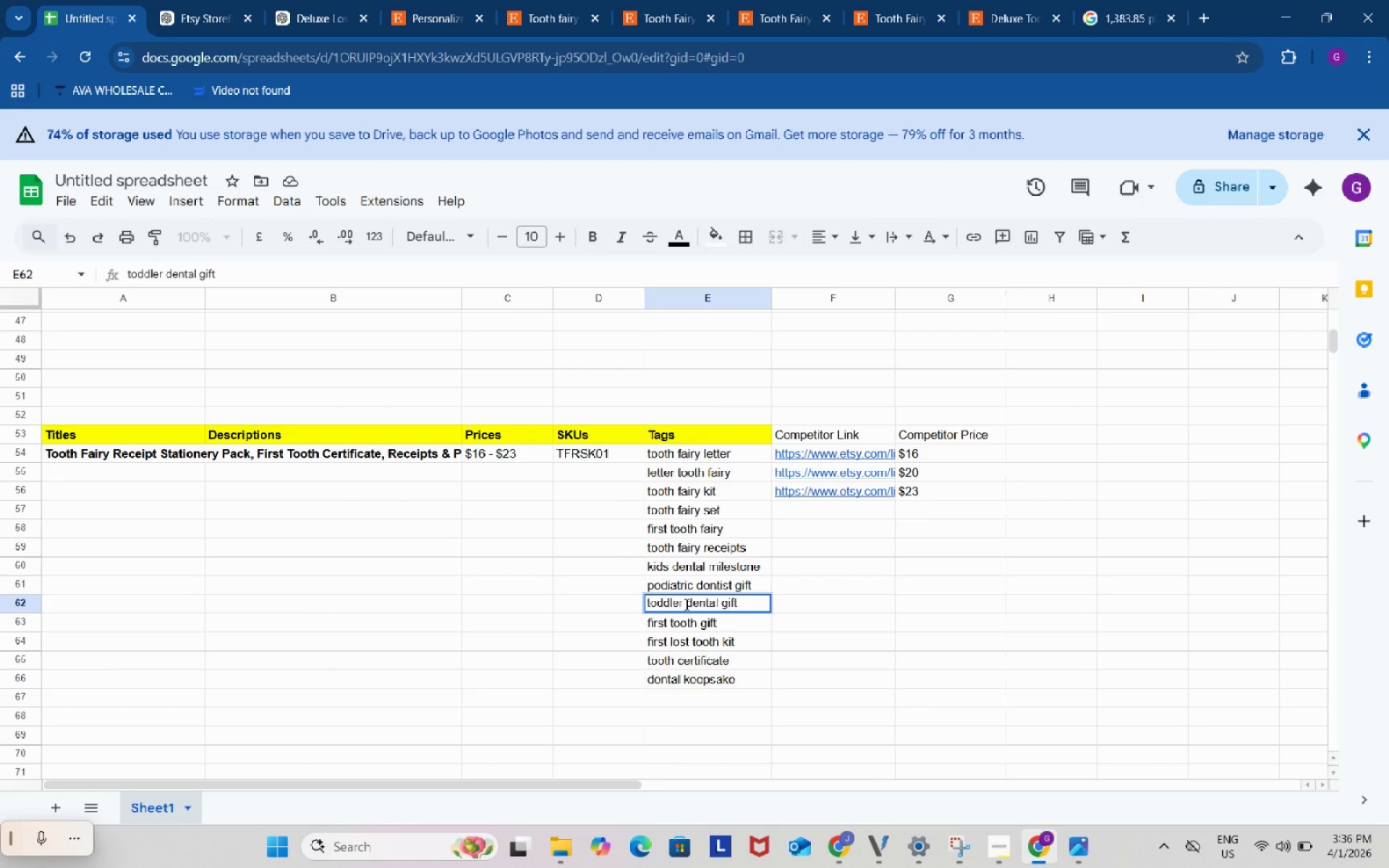 
wait(5.28)
 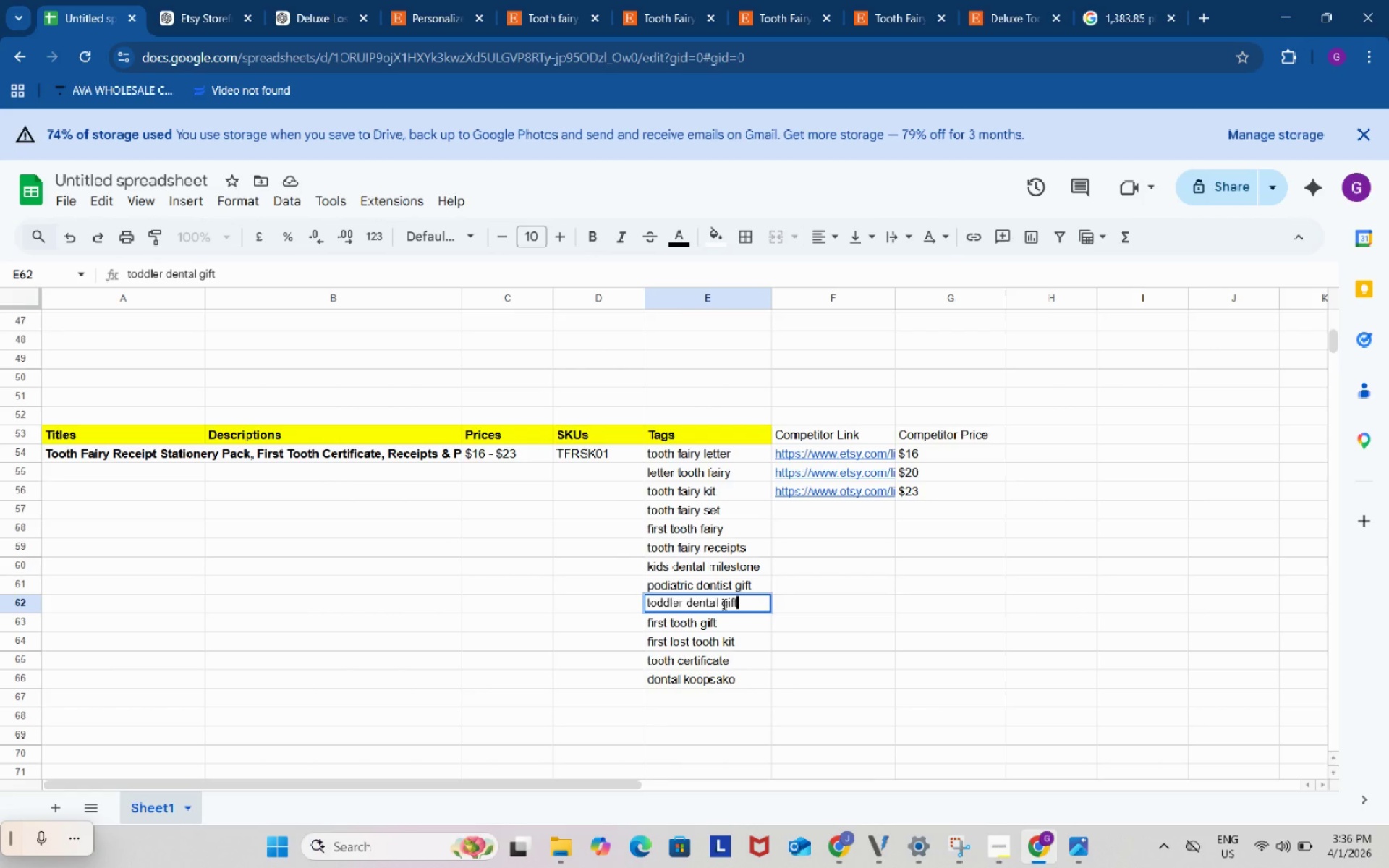 
left_click_drag(start_coordinate=[683, 603], to_coordinate=[646, 598])
 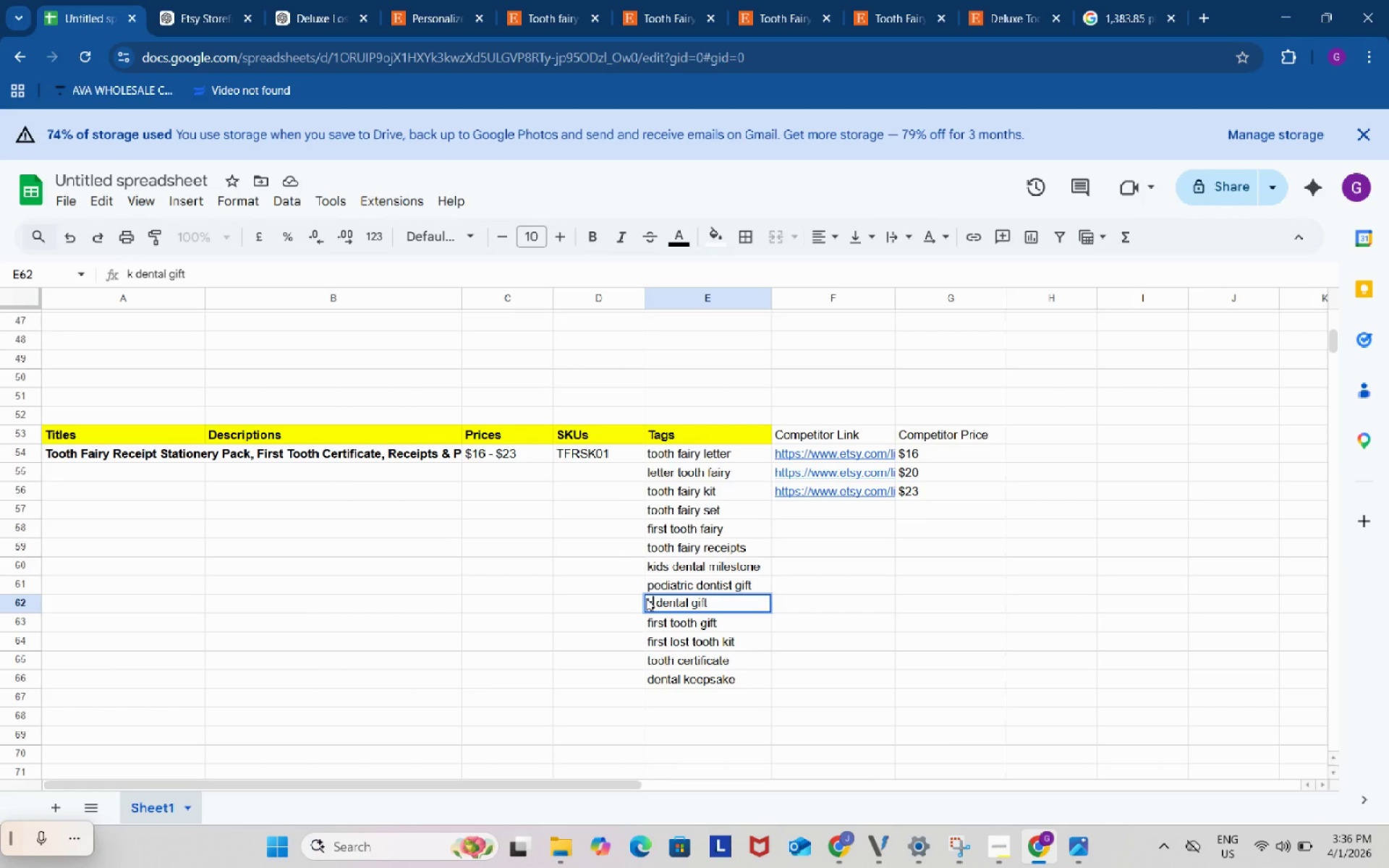 
type(kids)
 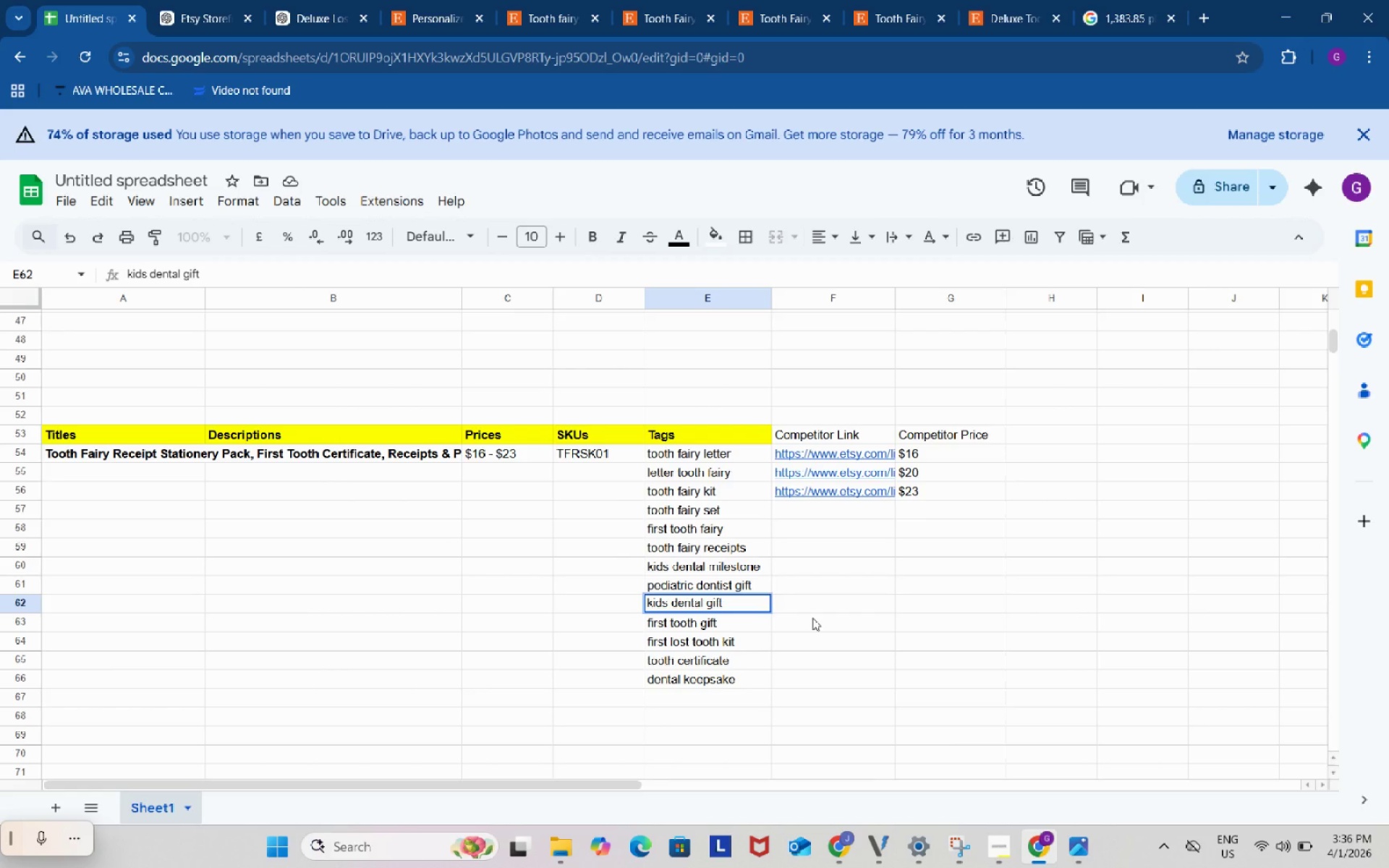 
left_click([812, 618])
 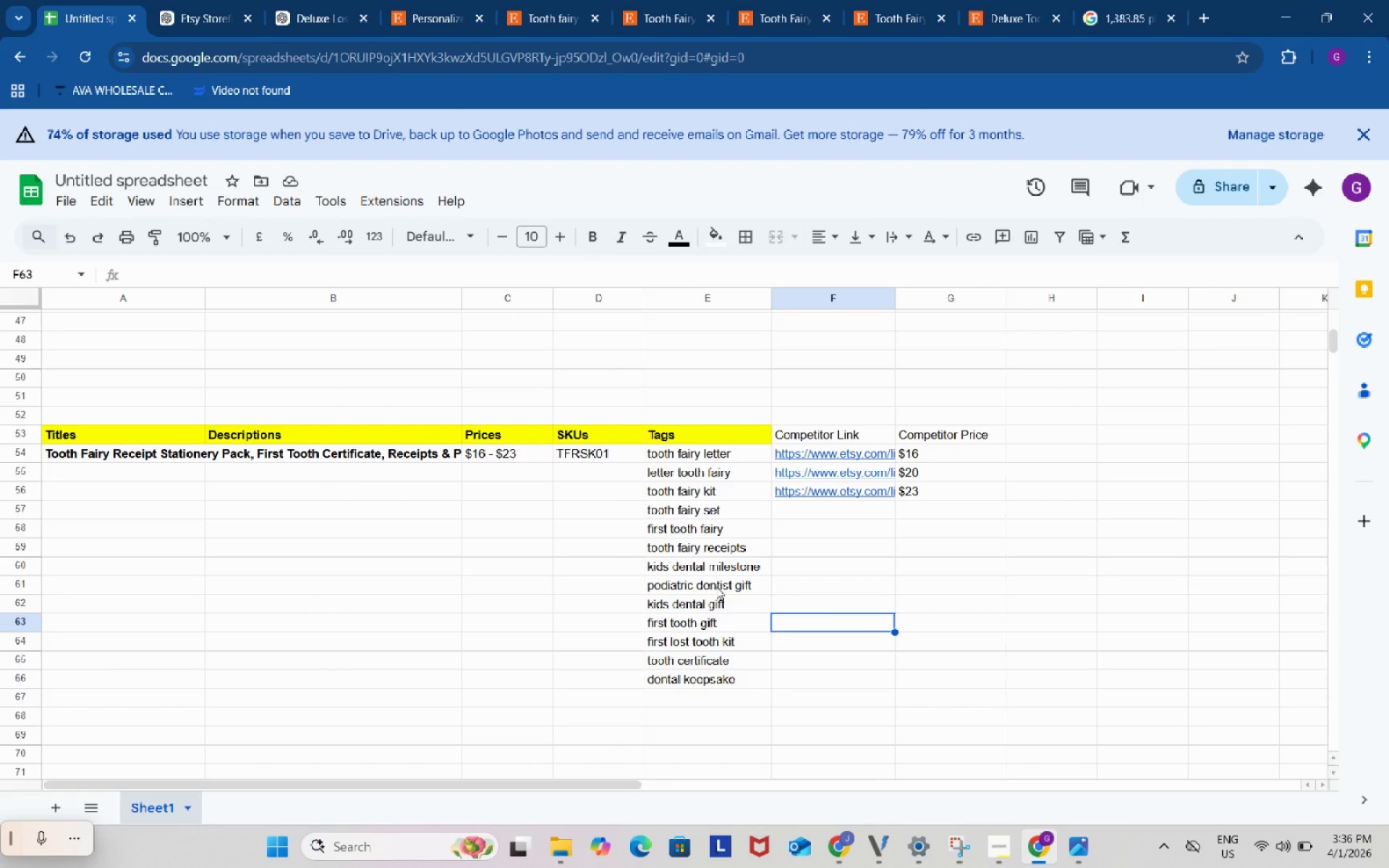 
wait(7.38)
 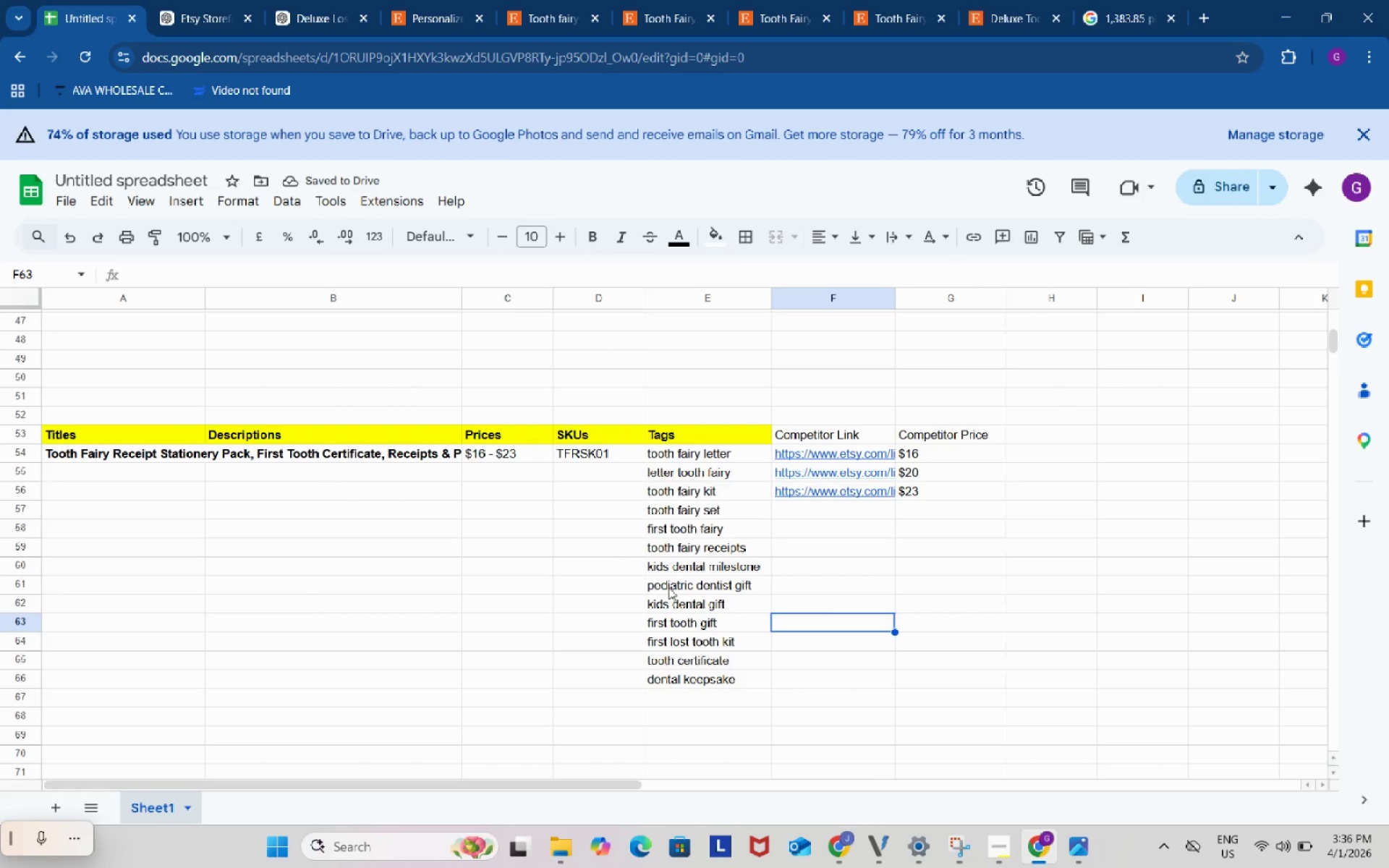 
left_click([743, 591])
 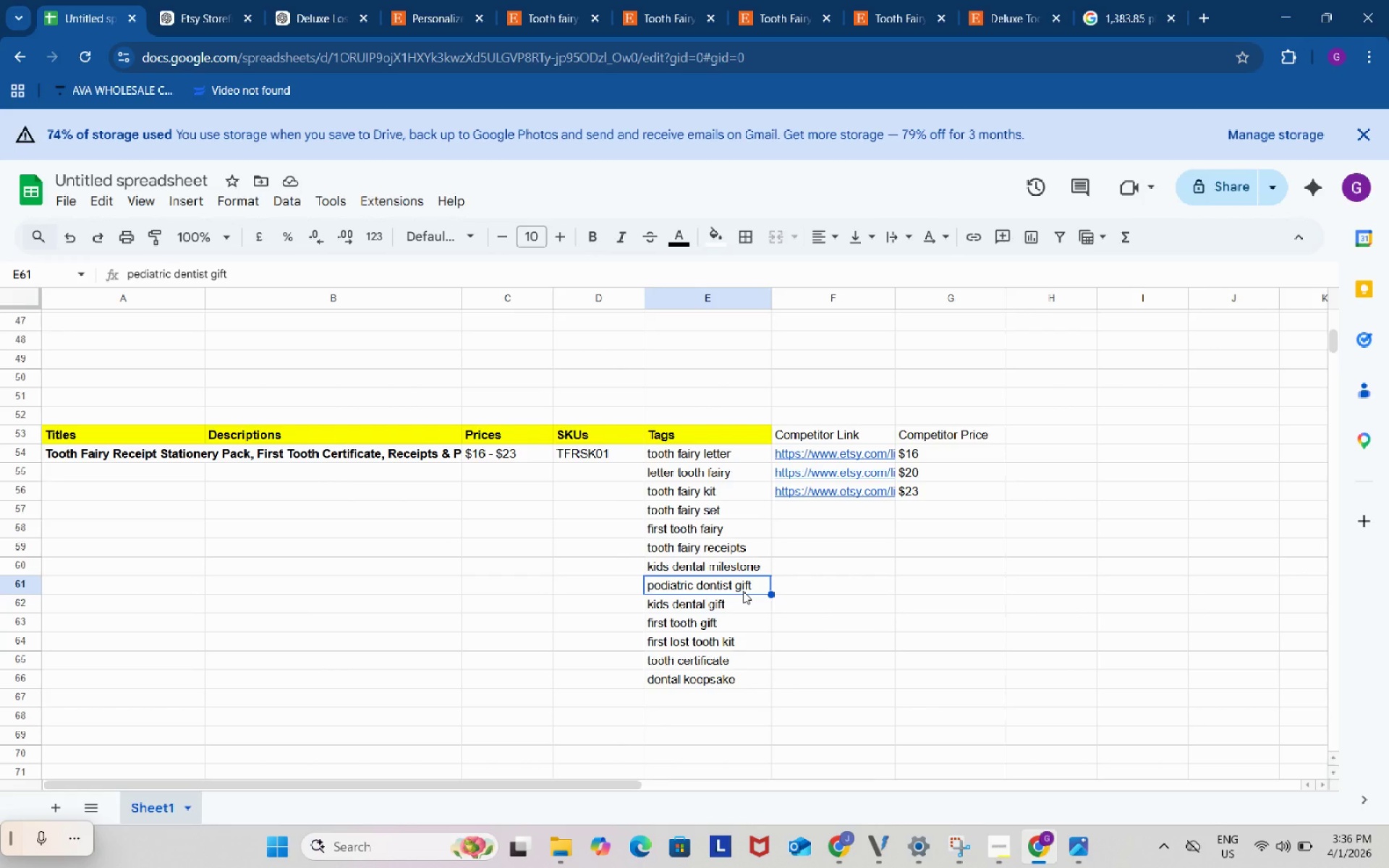 
wait(11.5)
 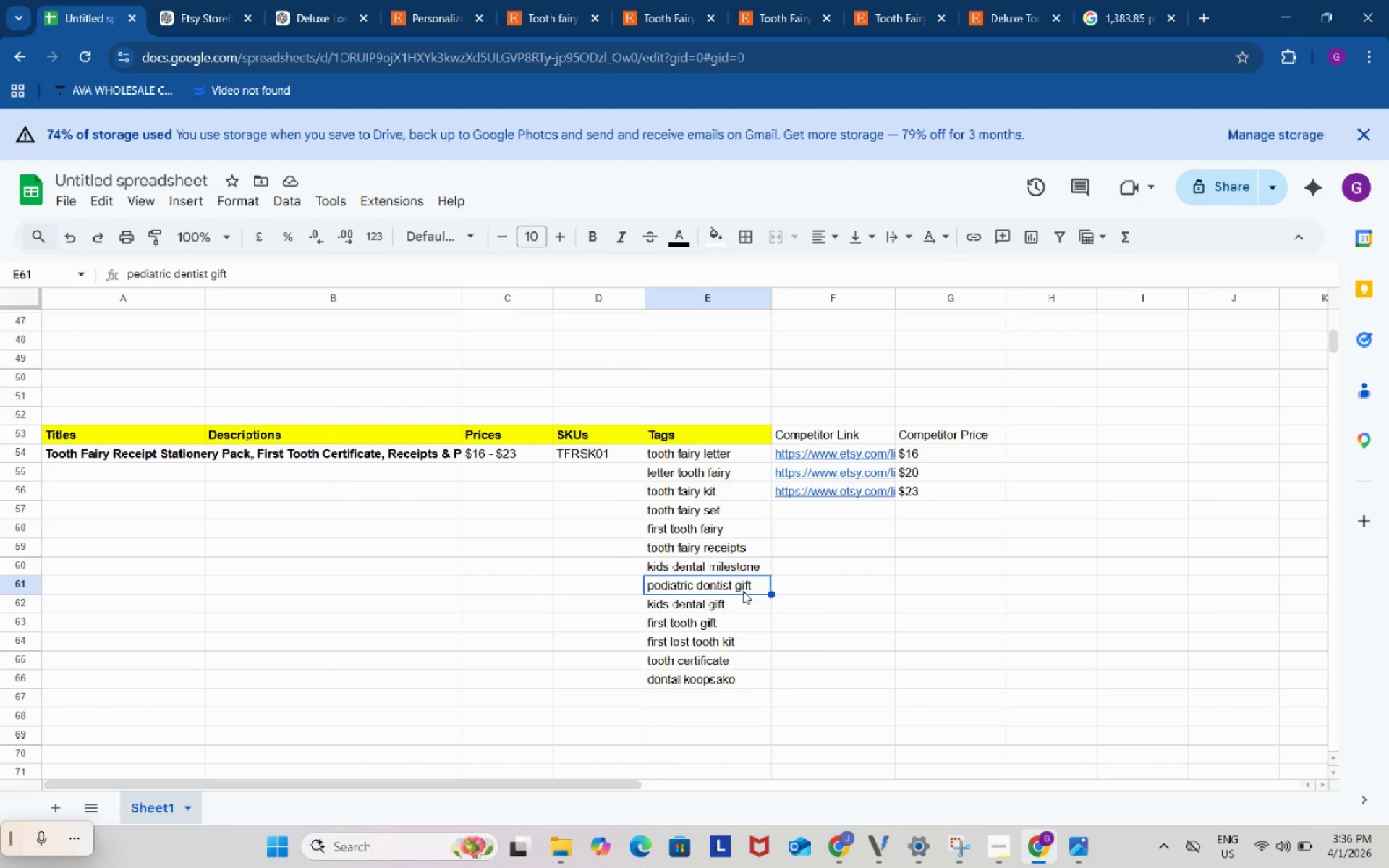 
left_click([708, 586])
 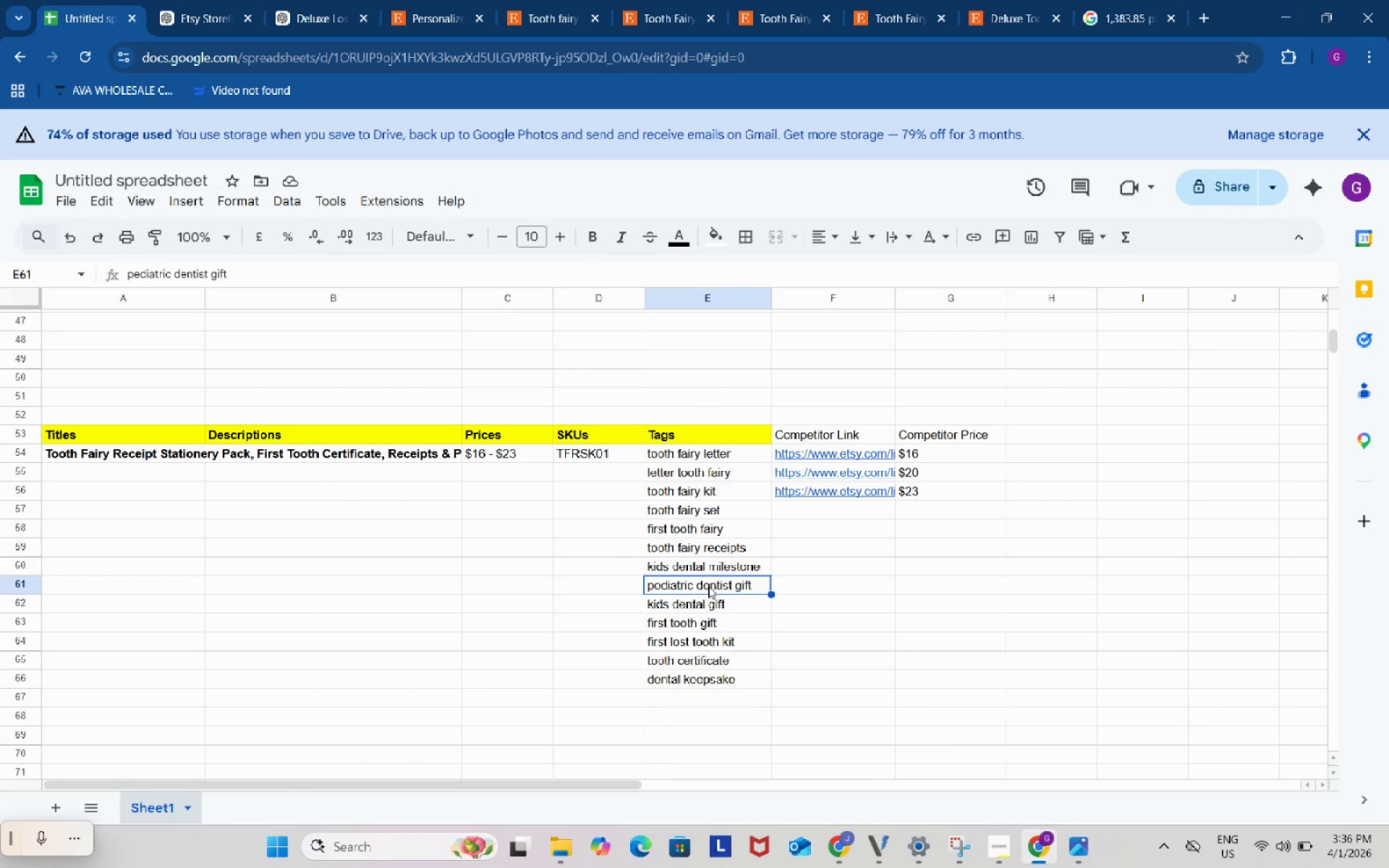 
double_click([708, 586])
 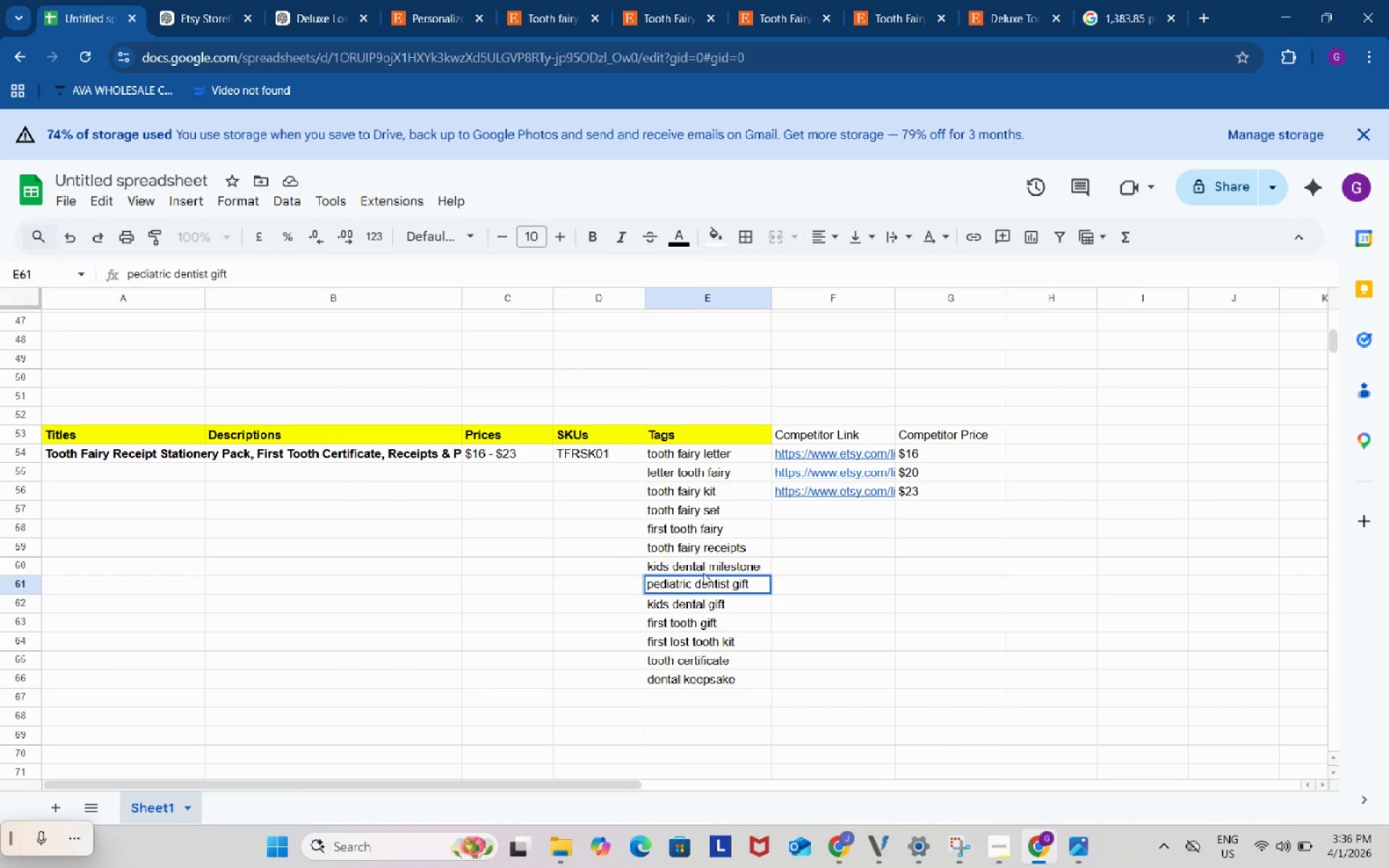 
key(Control+A)
 